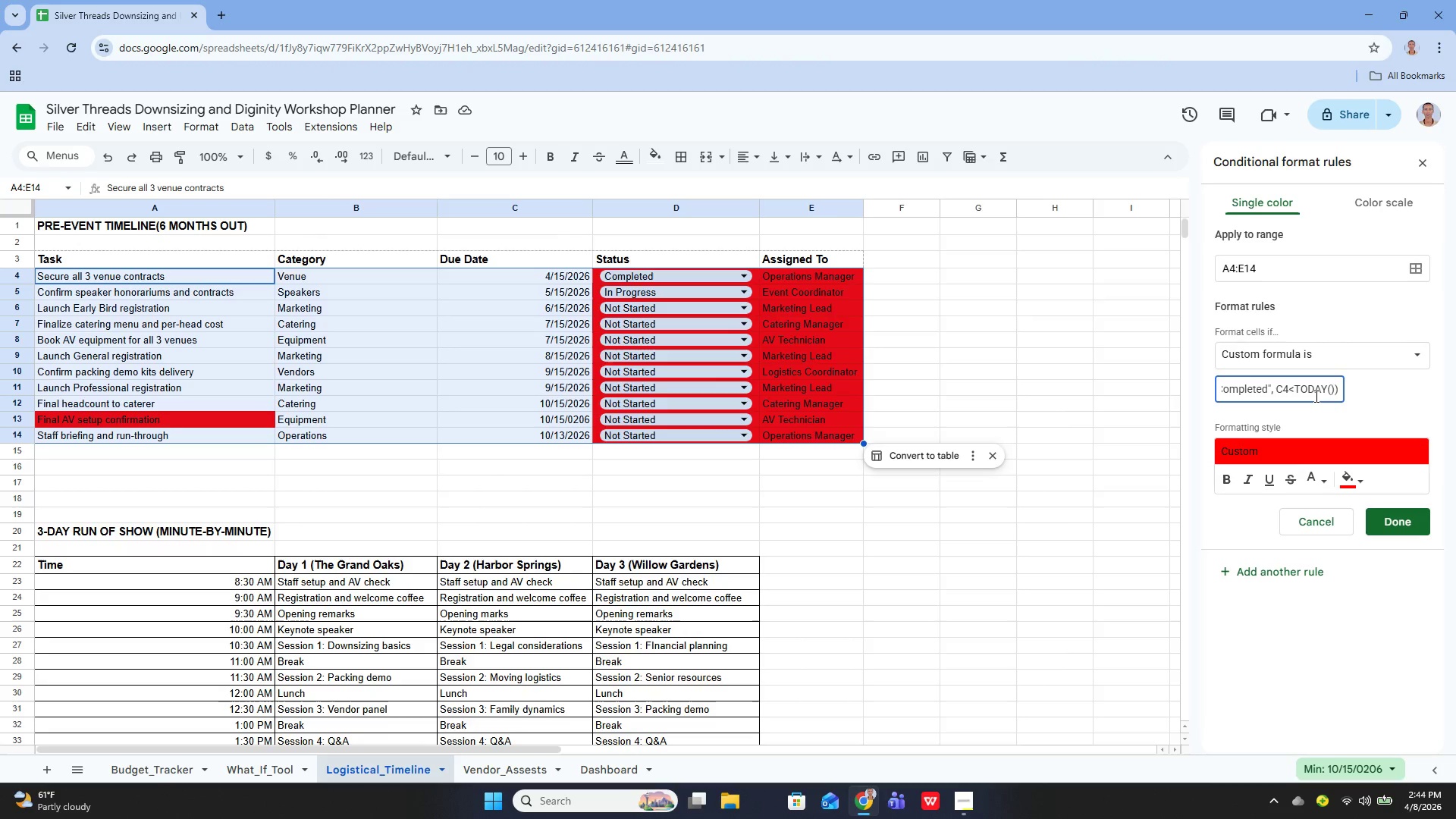 
key(Enter)
 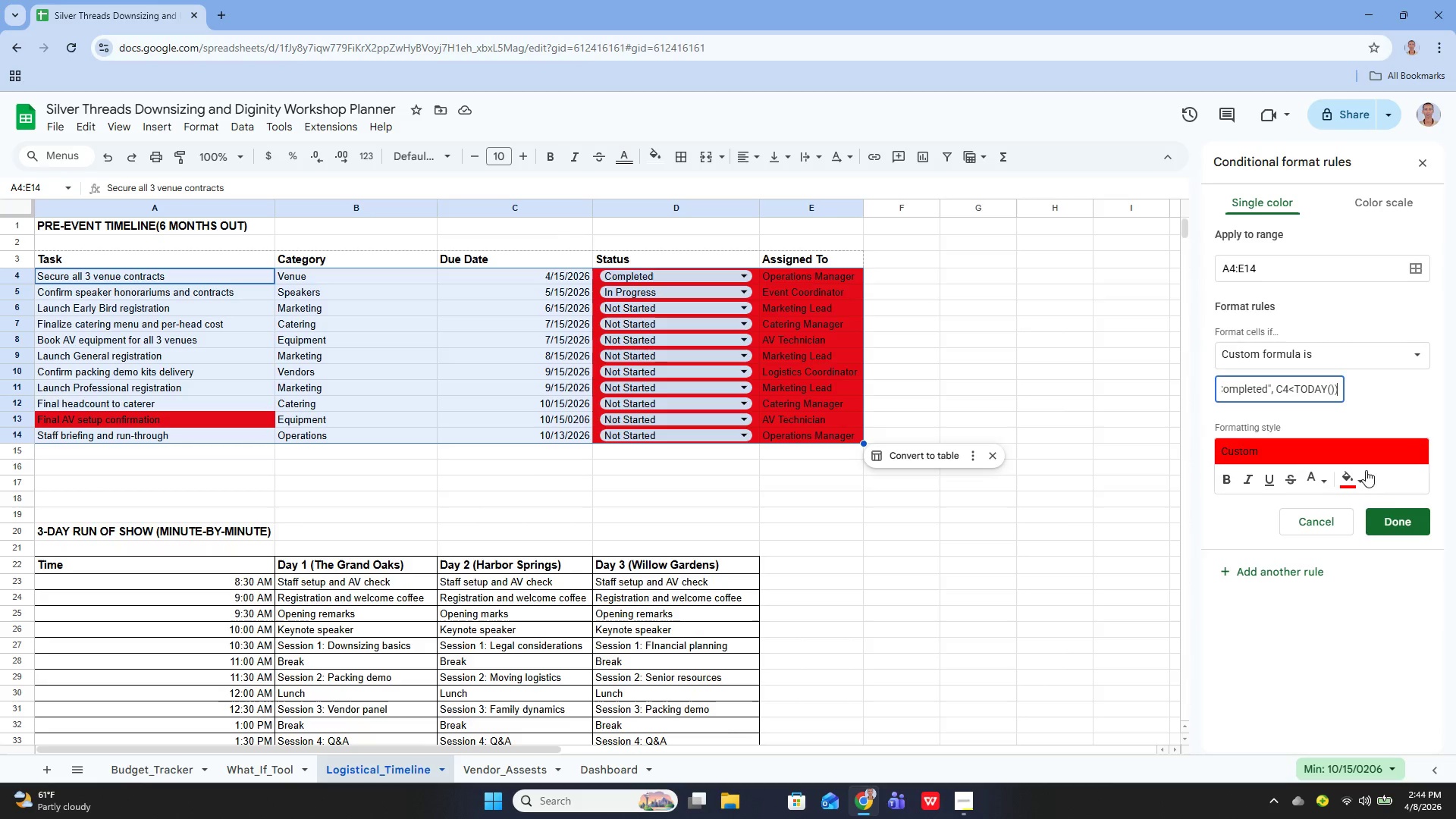 
left_click([1398, 514])
 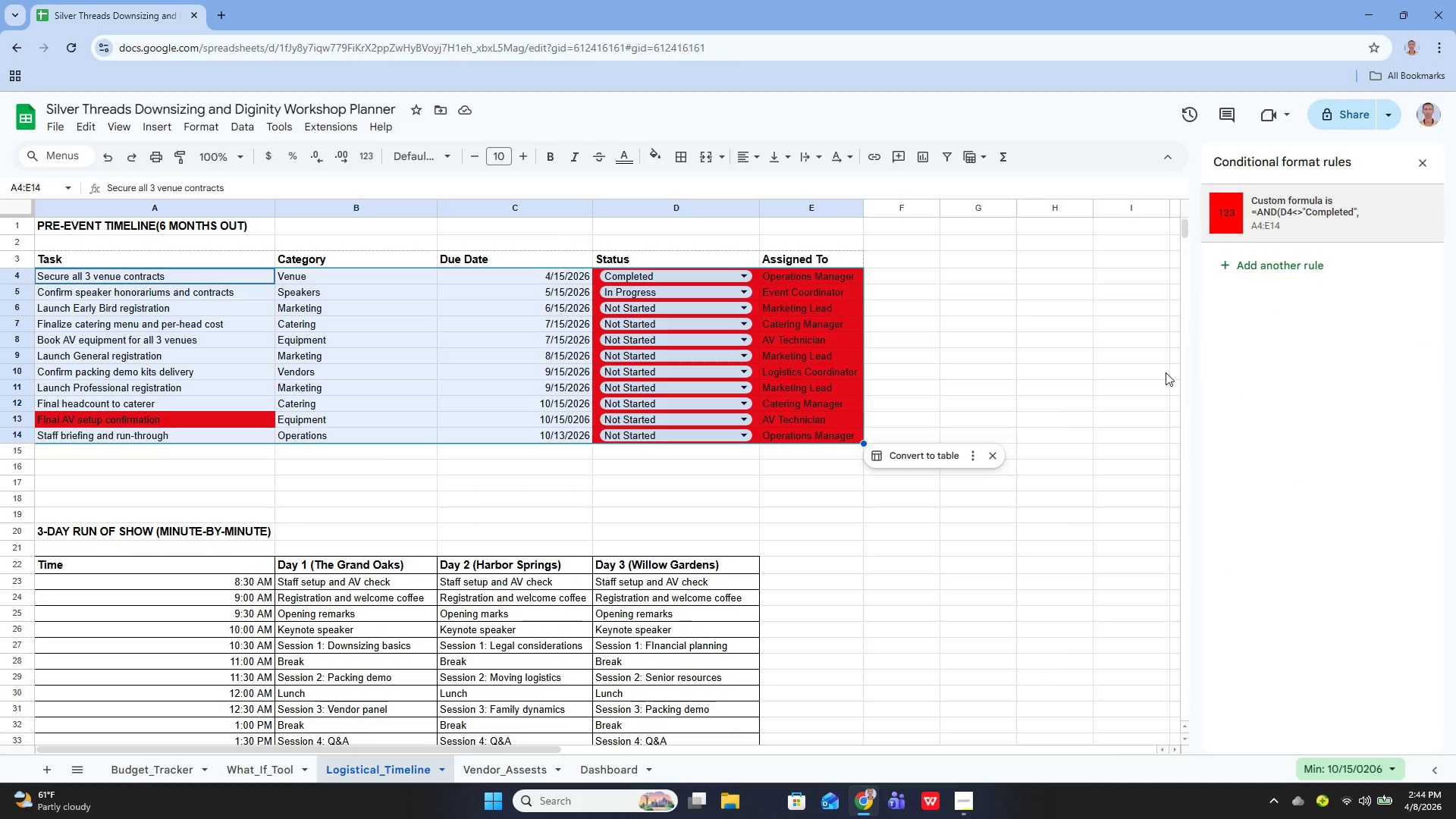 
wait(7.17)
 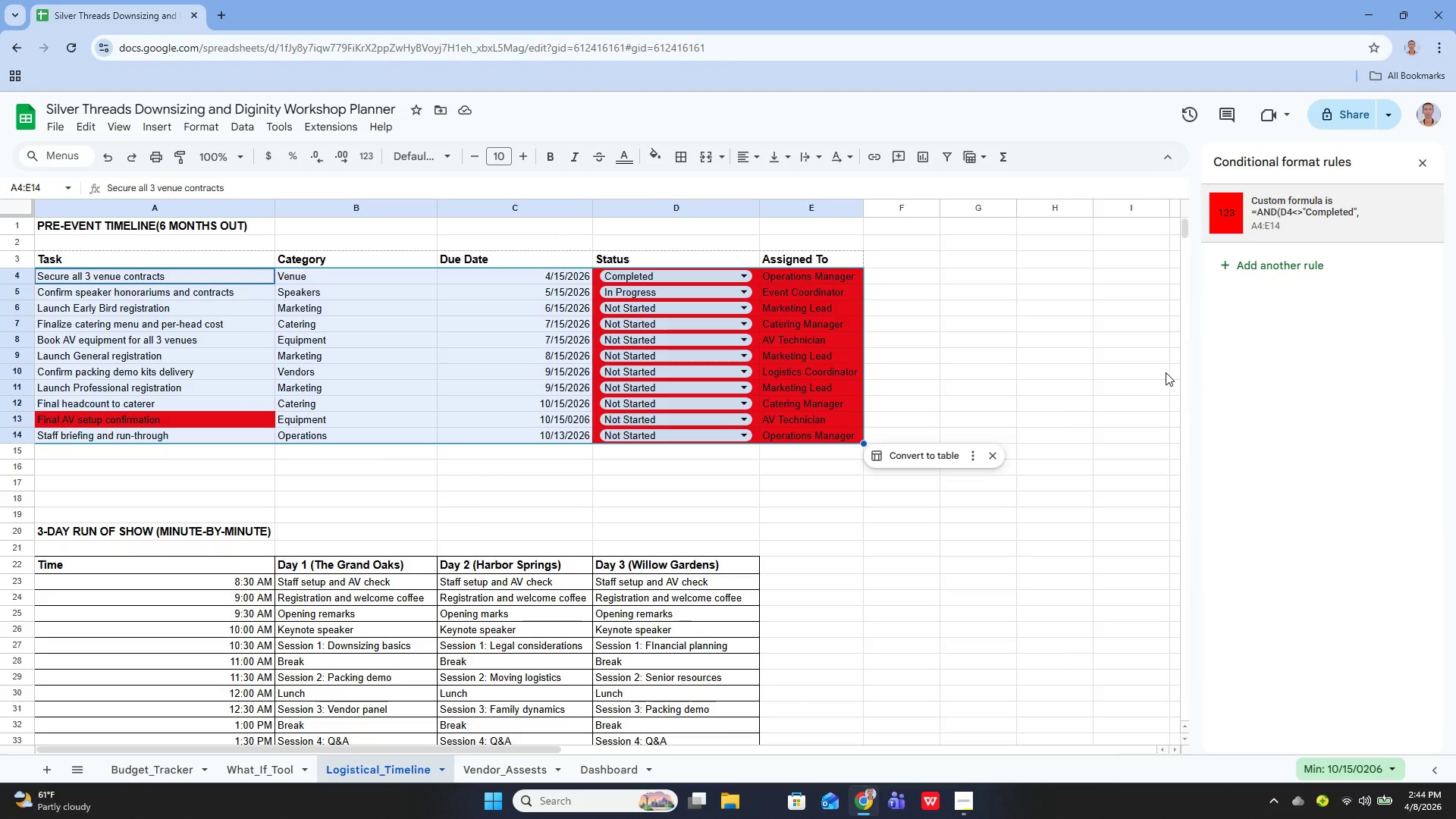 
scroll: coordinate [457, 413], scroll_direction: up, amount: 1.0
 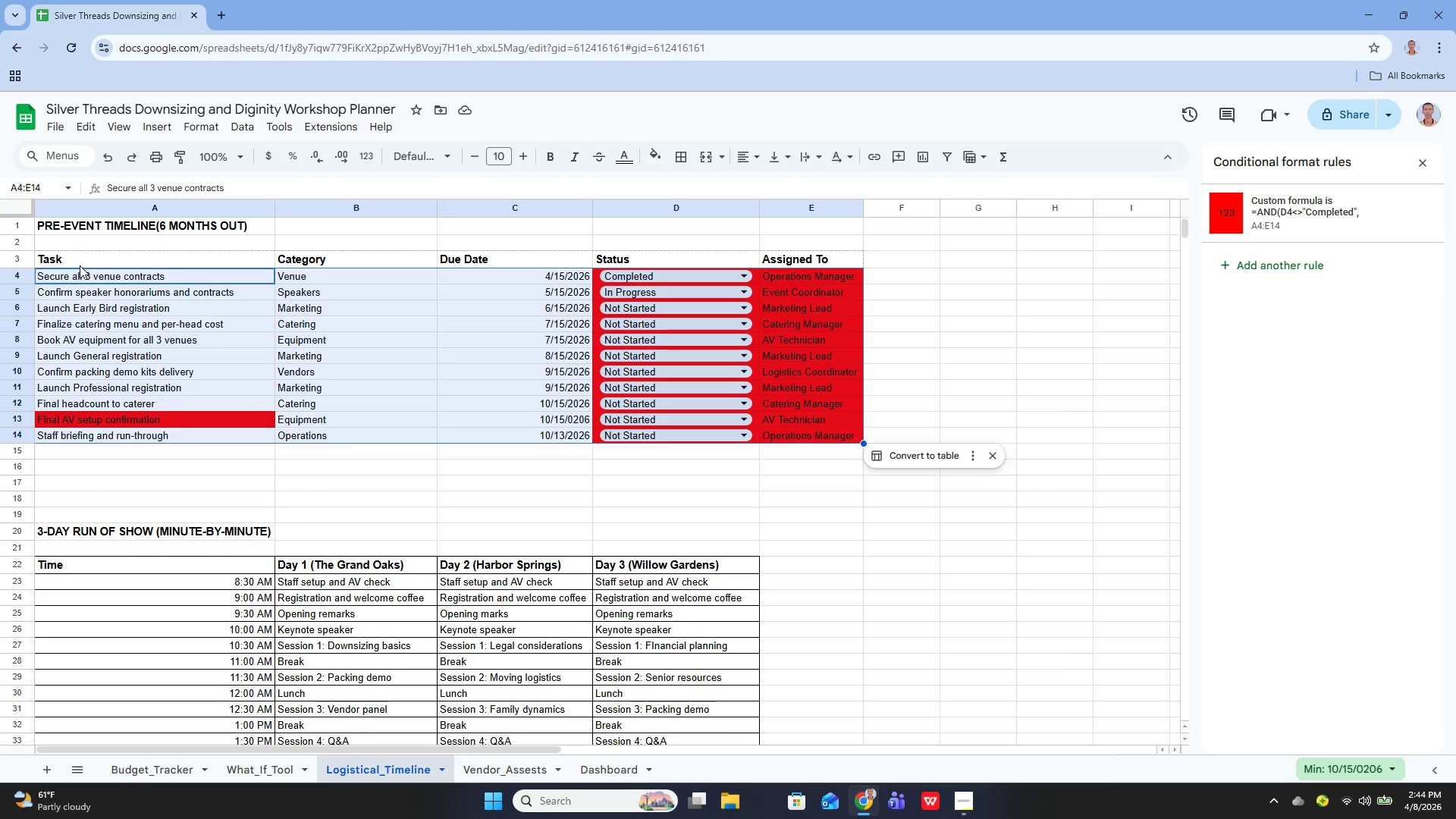 
left_click([80, 256])
 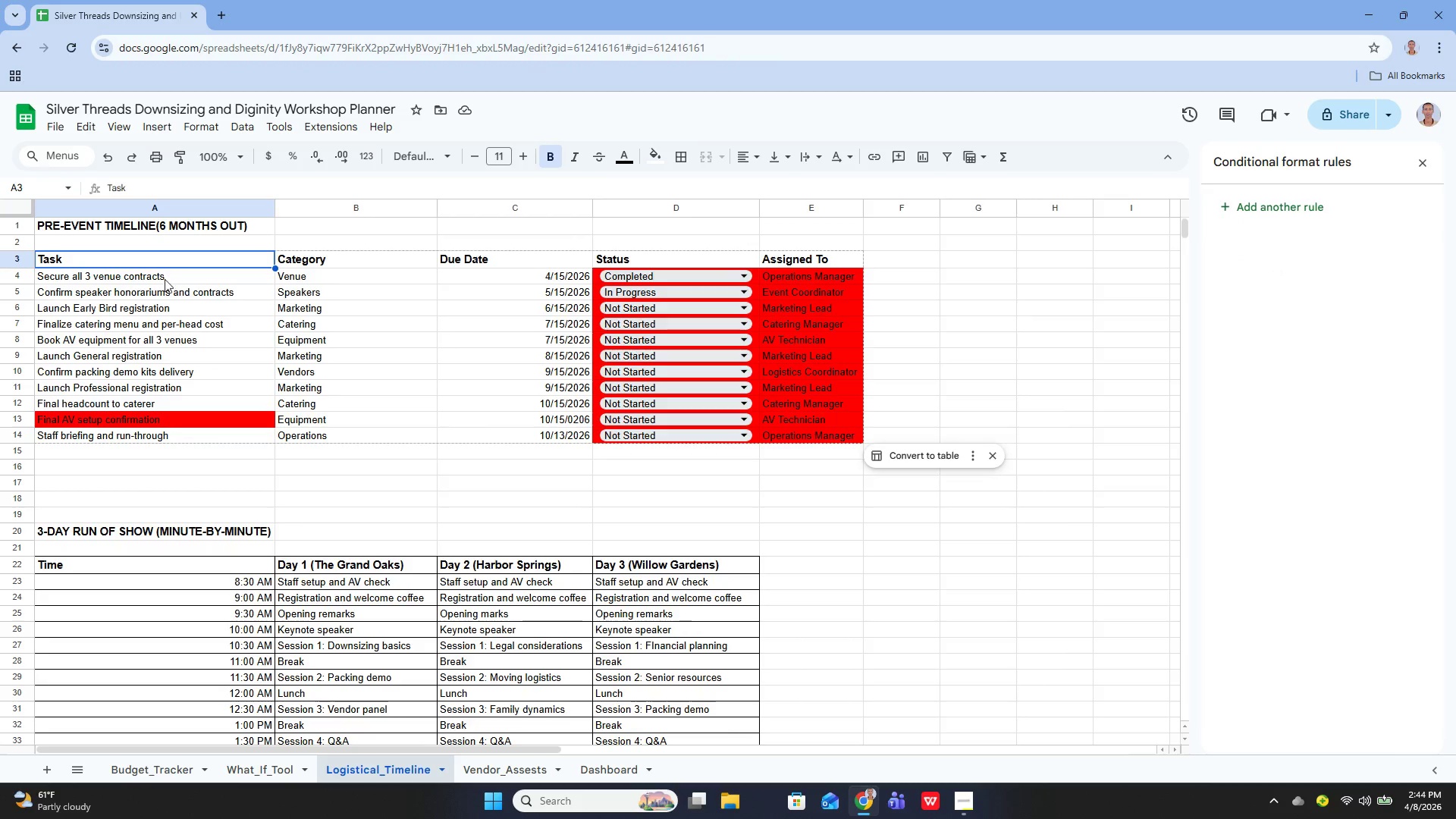 
scroll: coordinate [316, 352], scroll_direction: down, amount: 5.0
 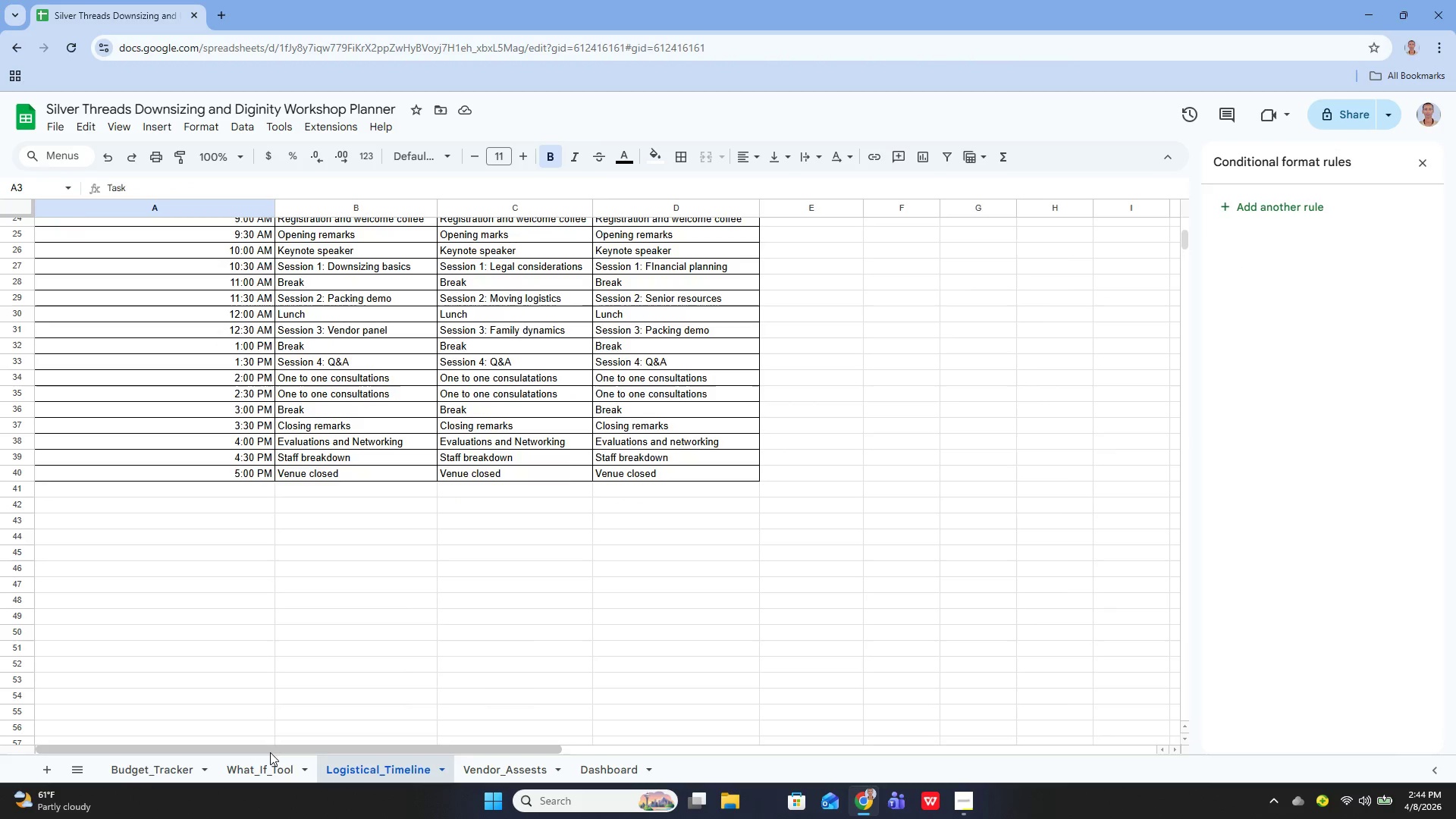 
left_click([262, 769])
 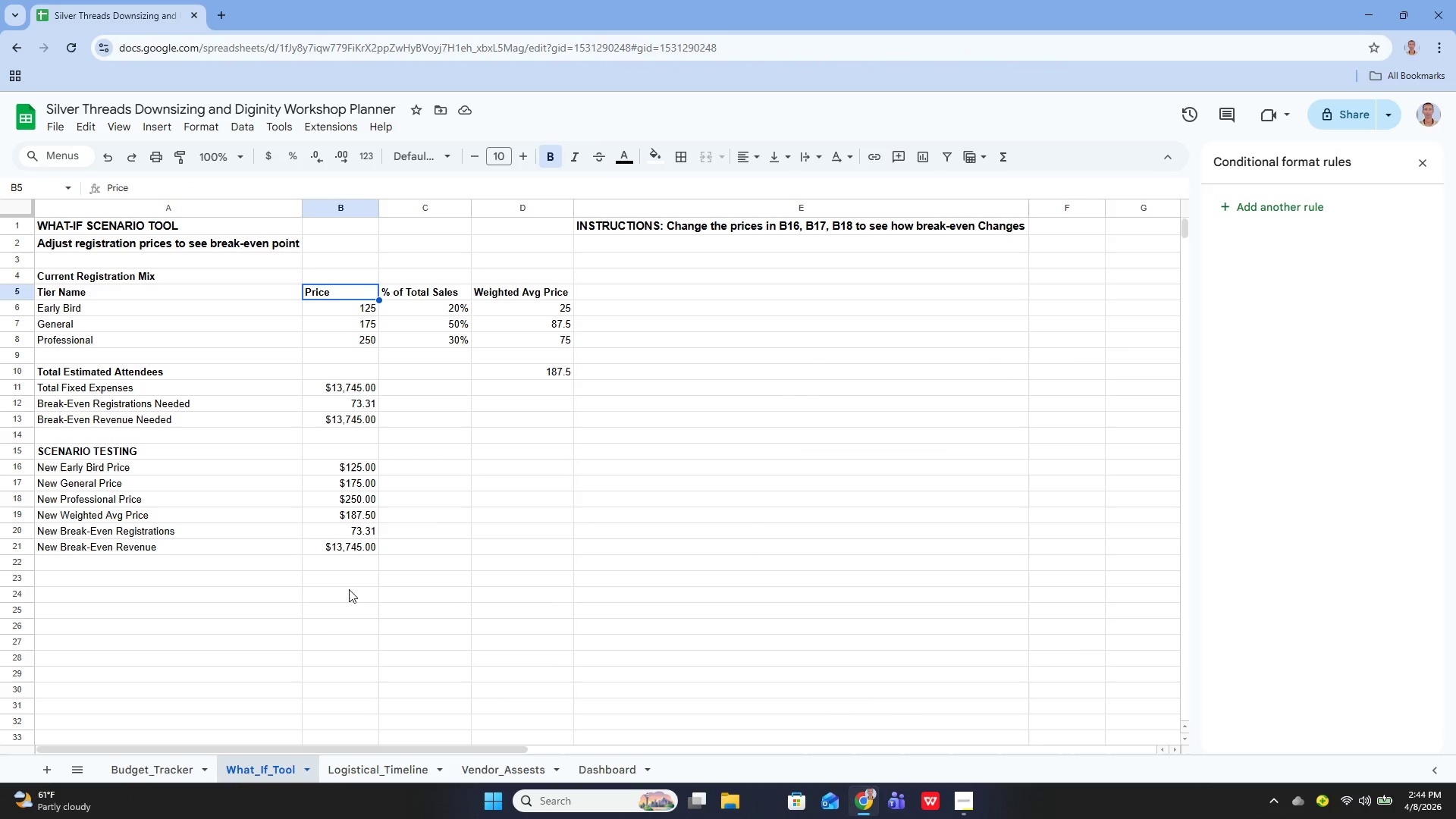 
scroll: coordinate [347, 561], scroll_direction: up, amount: 1.0
 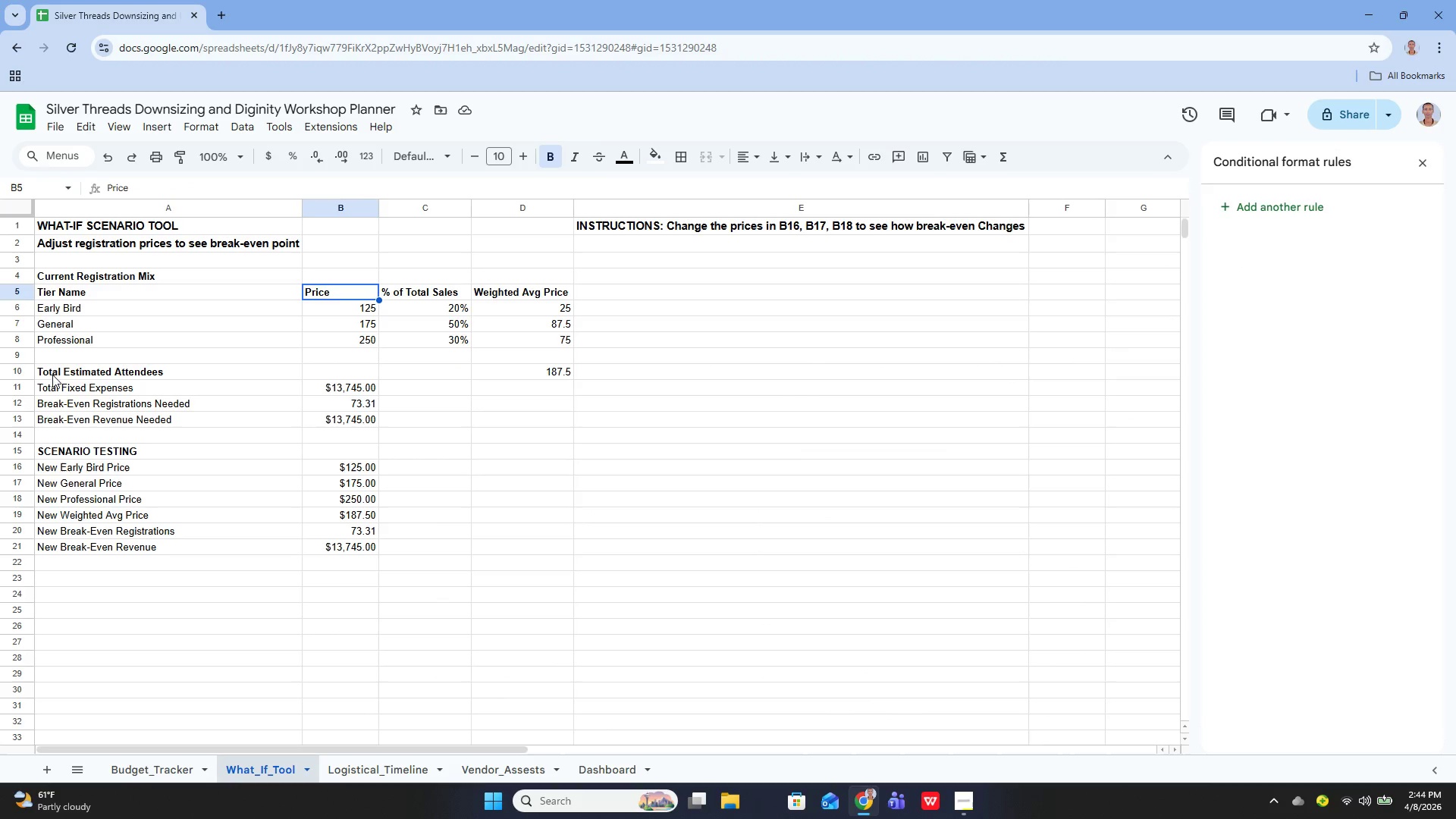 
left_click_drag(start_coordinate=[51, 374], to_coordinate=[328, 418])
 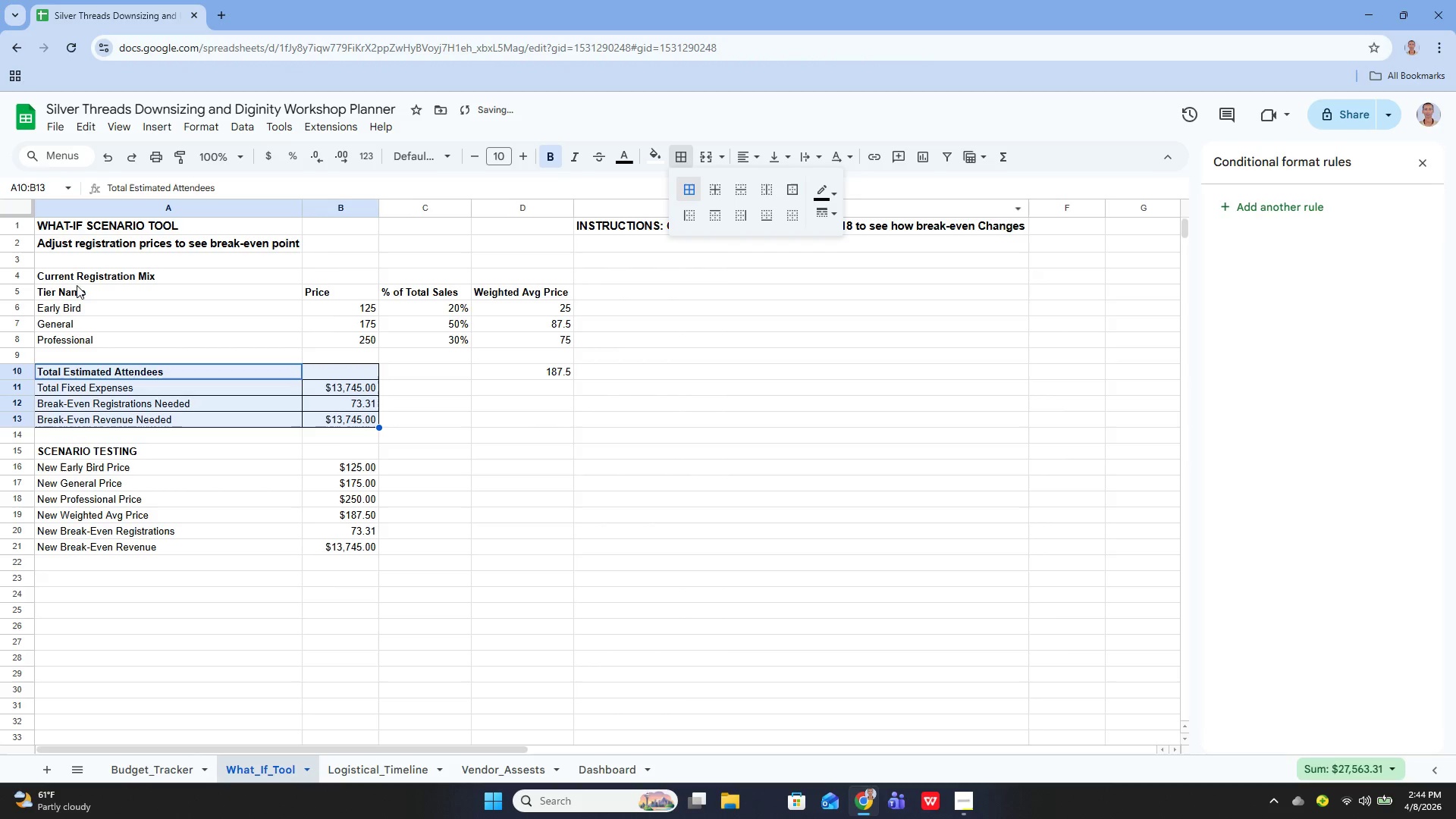 
wait(6.67)
 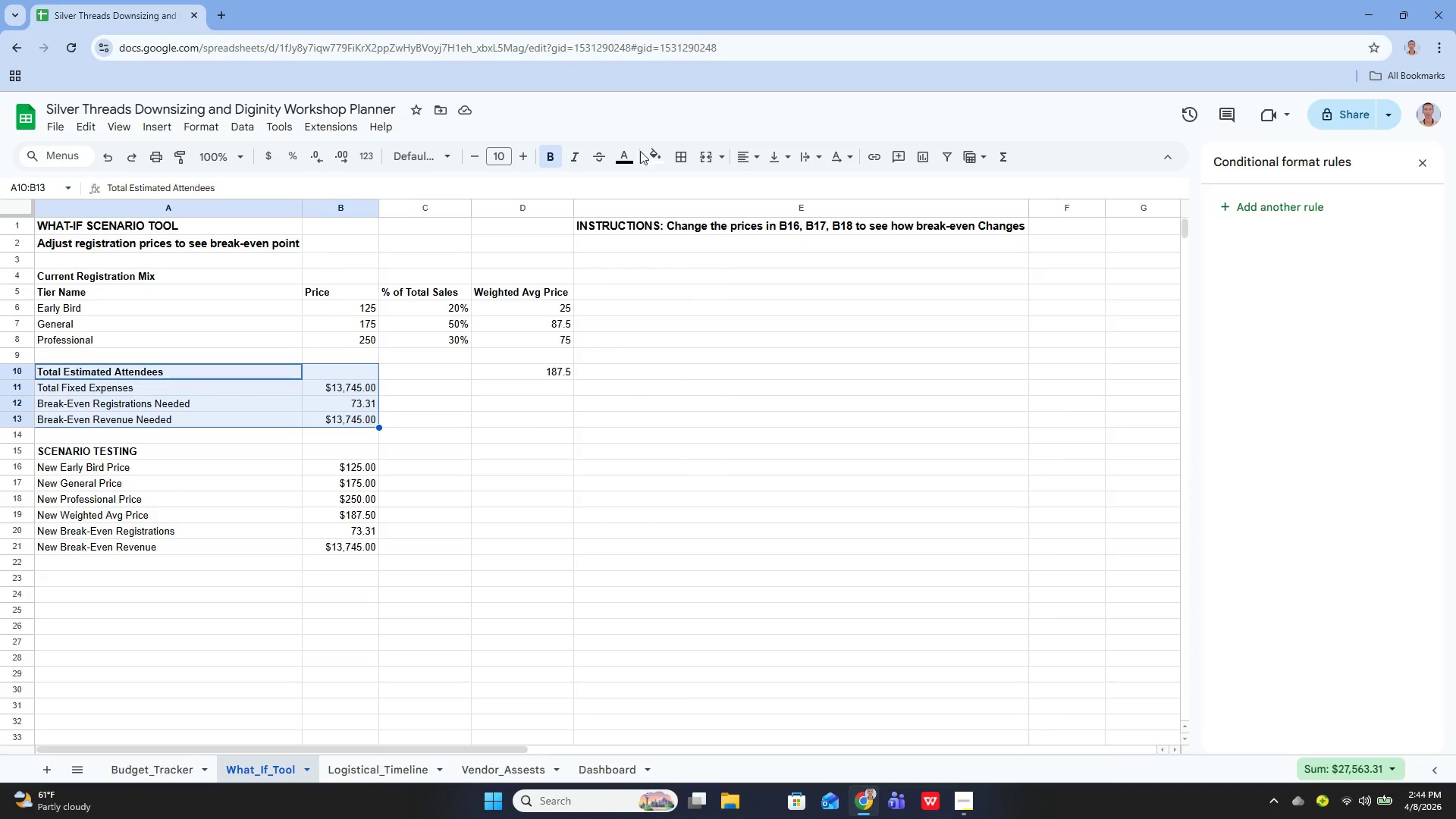 
left_click([478, 410])
 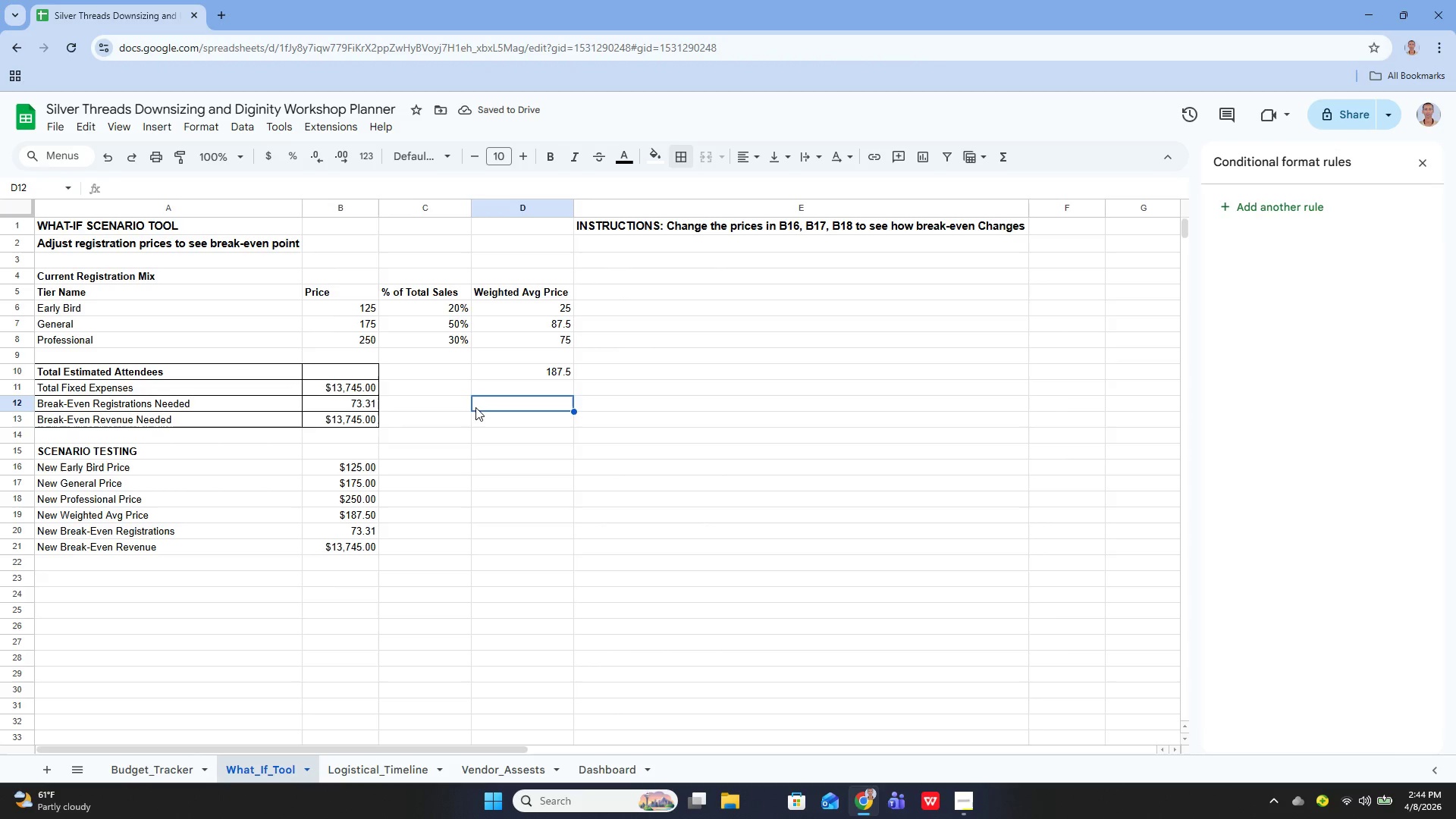 
key(Control+Z)
 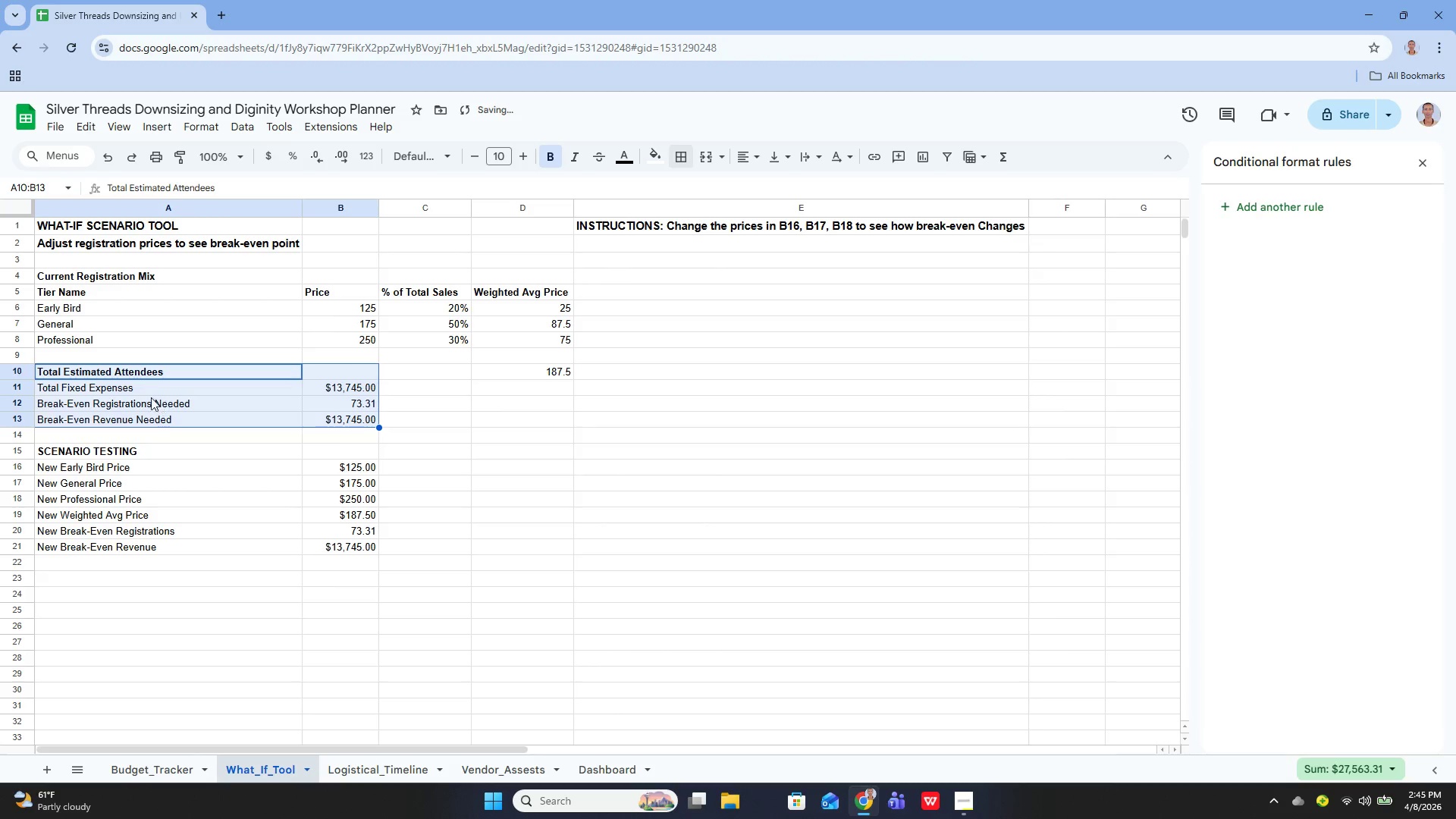 
left_click([131, 388])
 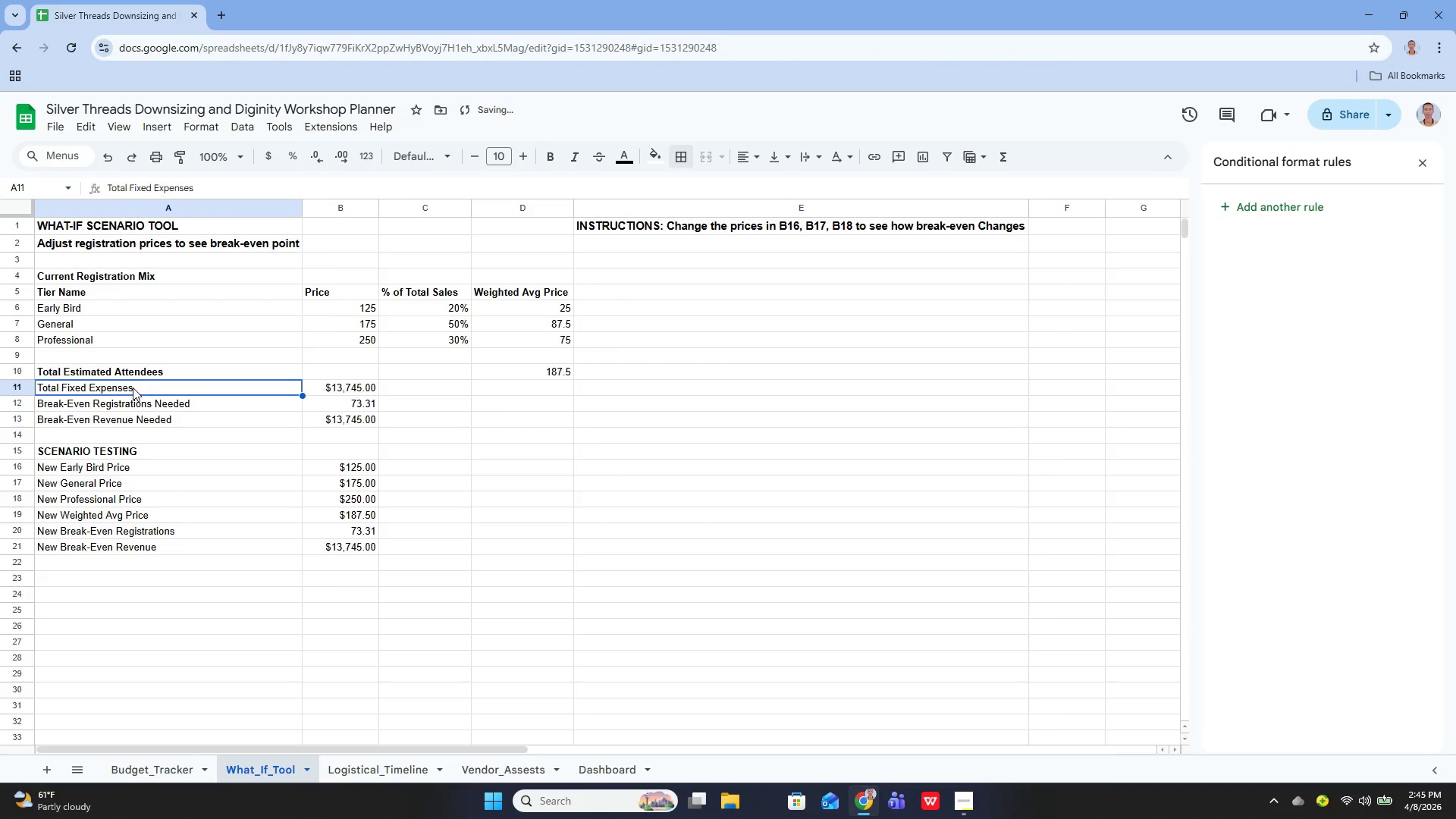 
left_click_drag(start_coordinate=[132, 388], to_coordinate=[343, 415])
 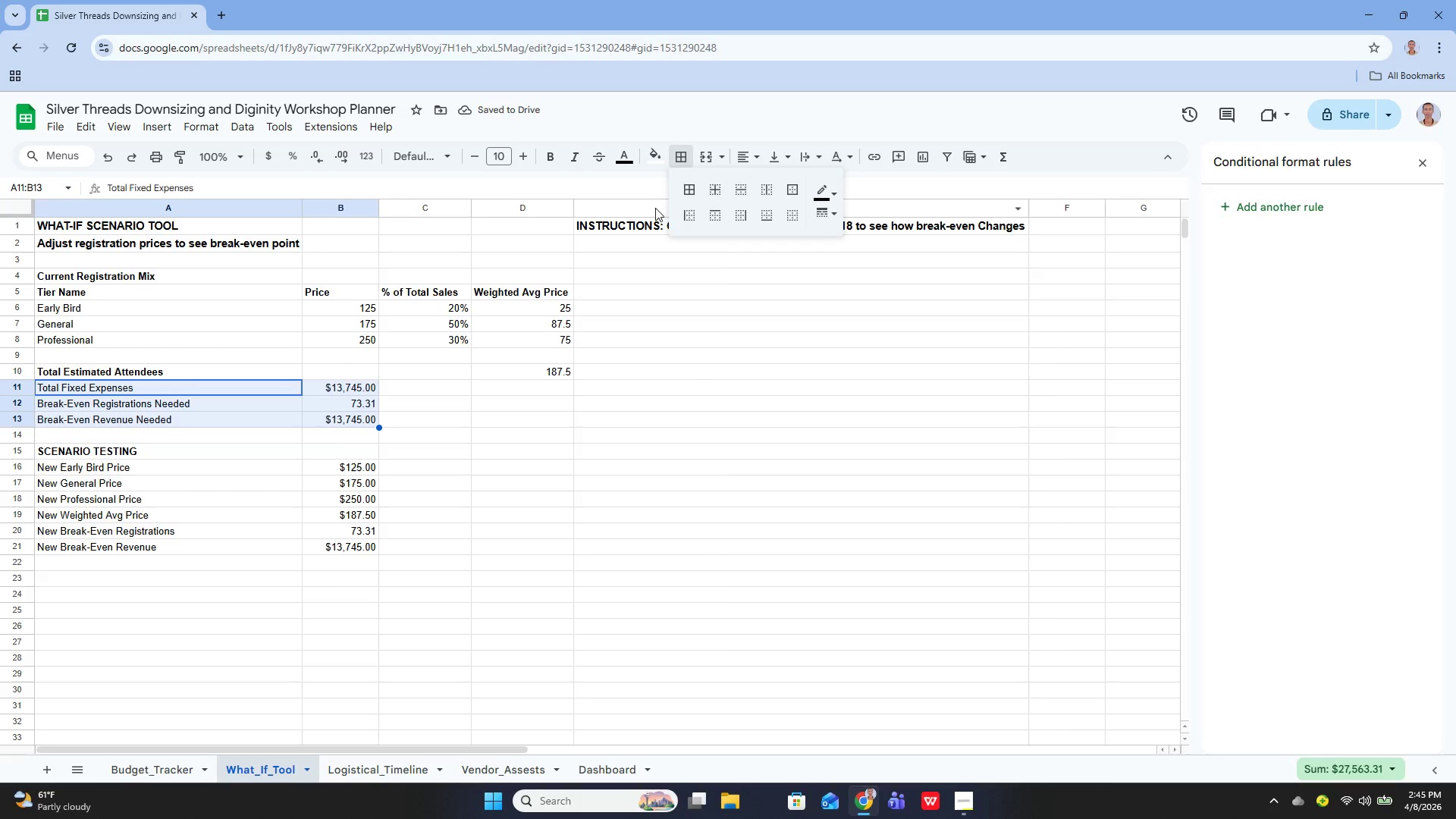 
left_click([692, 187])
 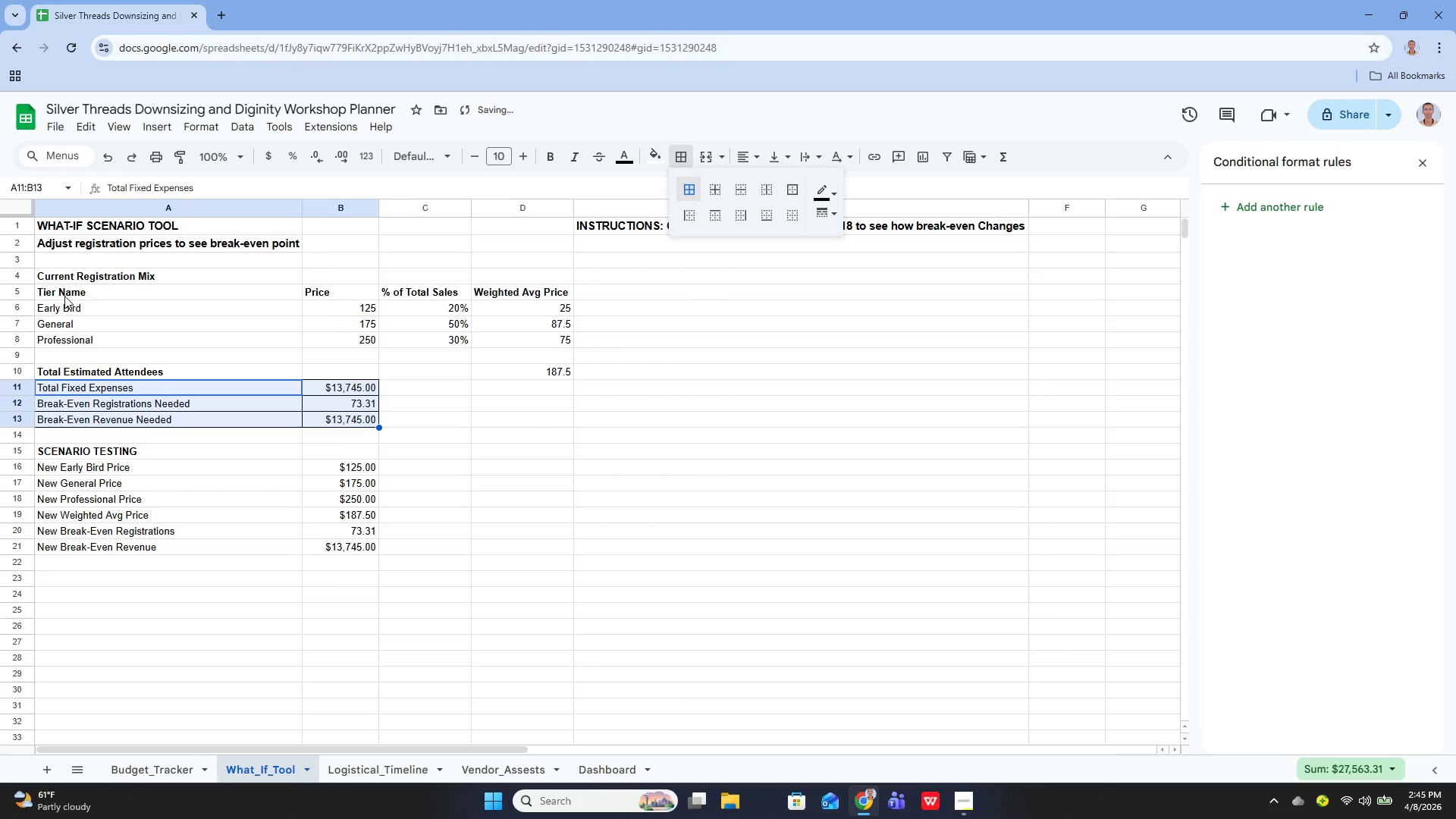 
left_click_drag(start_coordinate=[70, 290], to_coordinate=[567, 340])
 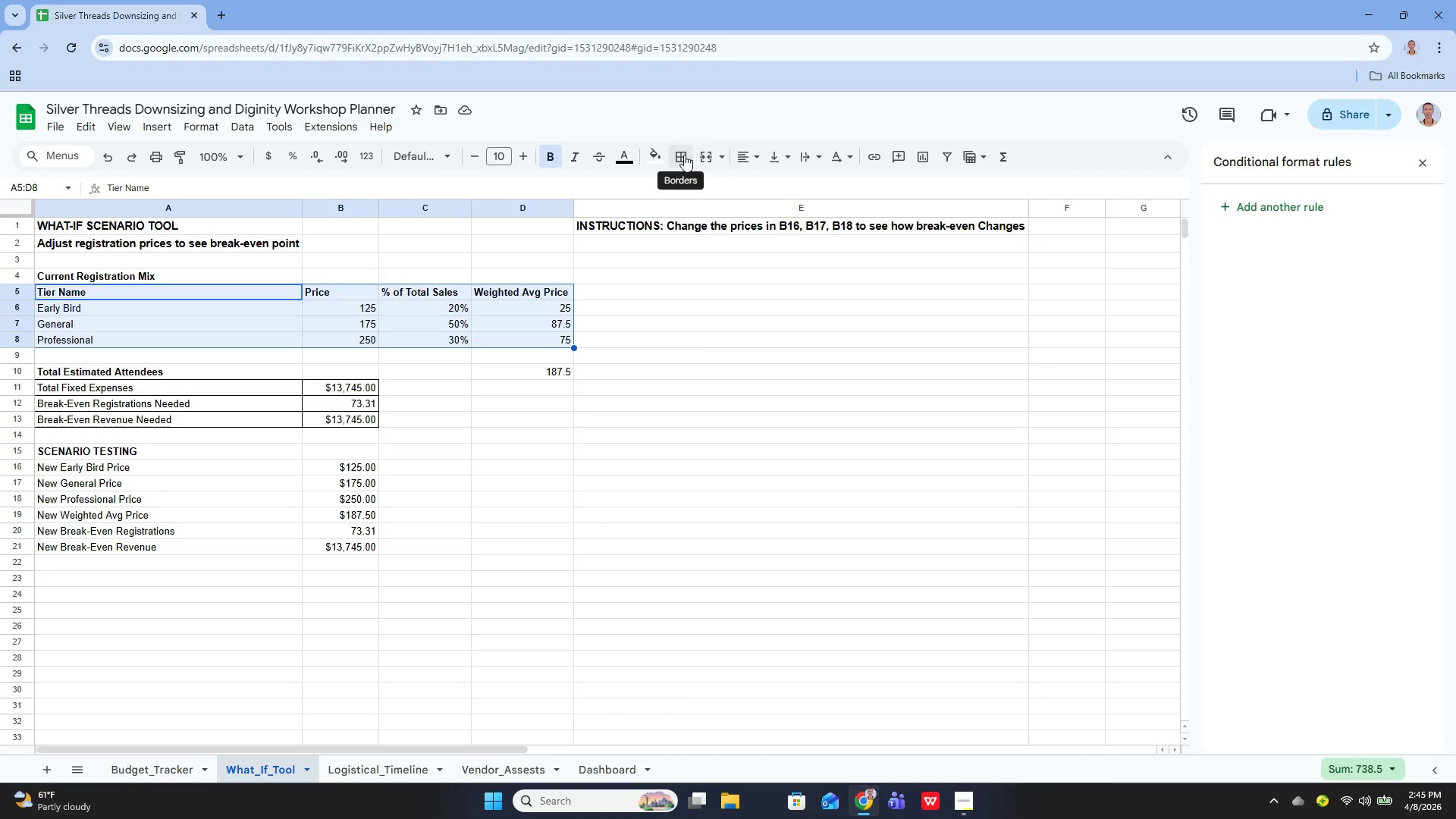 
left_click([684, 155])
 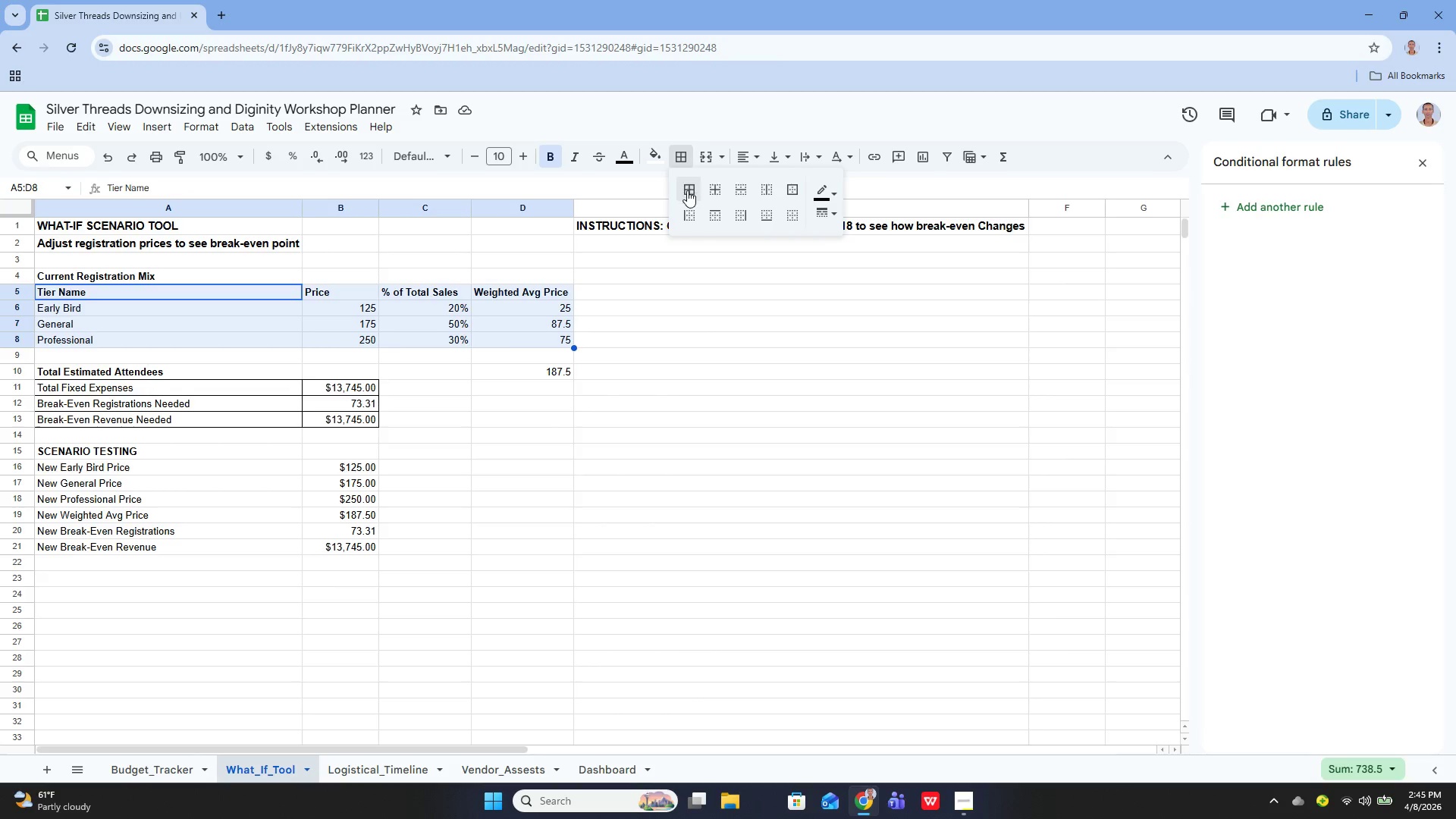 
left_click([687, 191])
 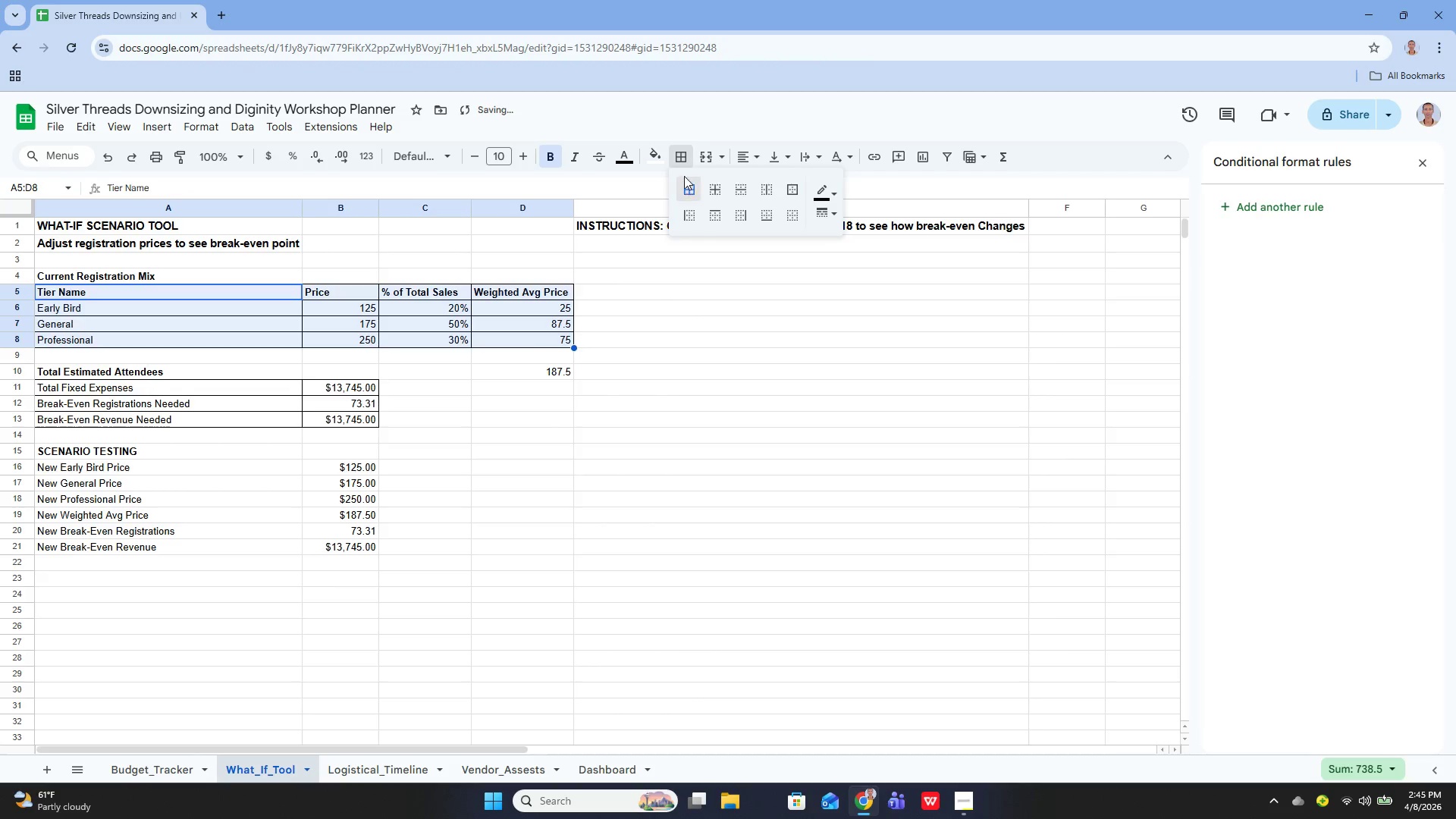 
left_click([691, 192])
 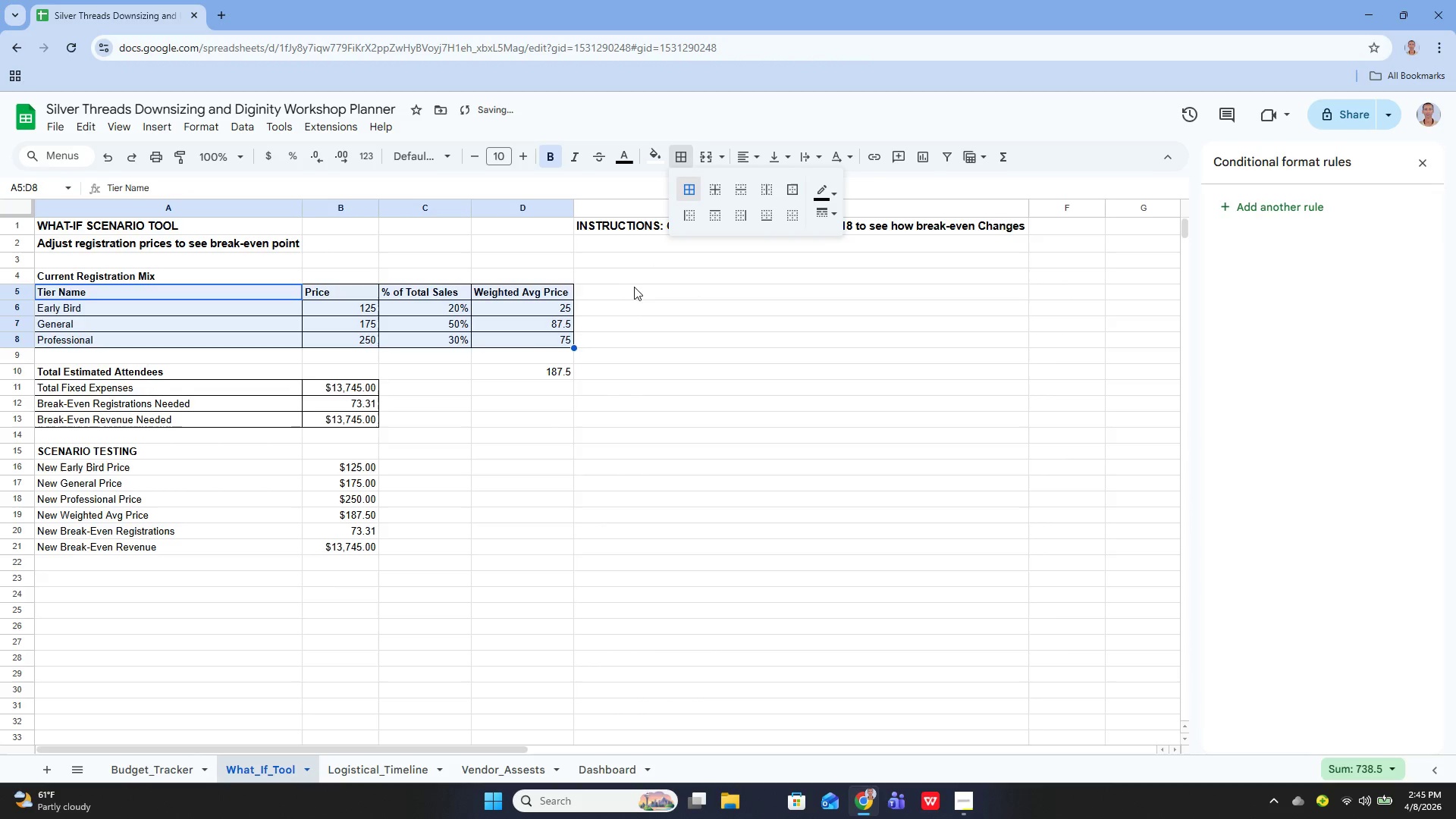 
left_click([636, 302])
 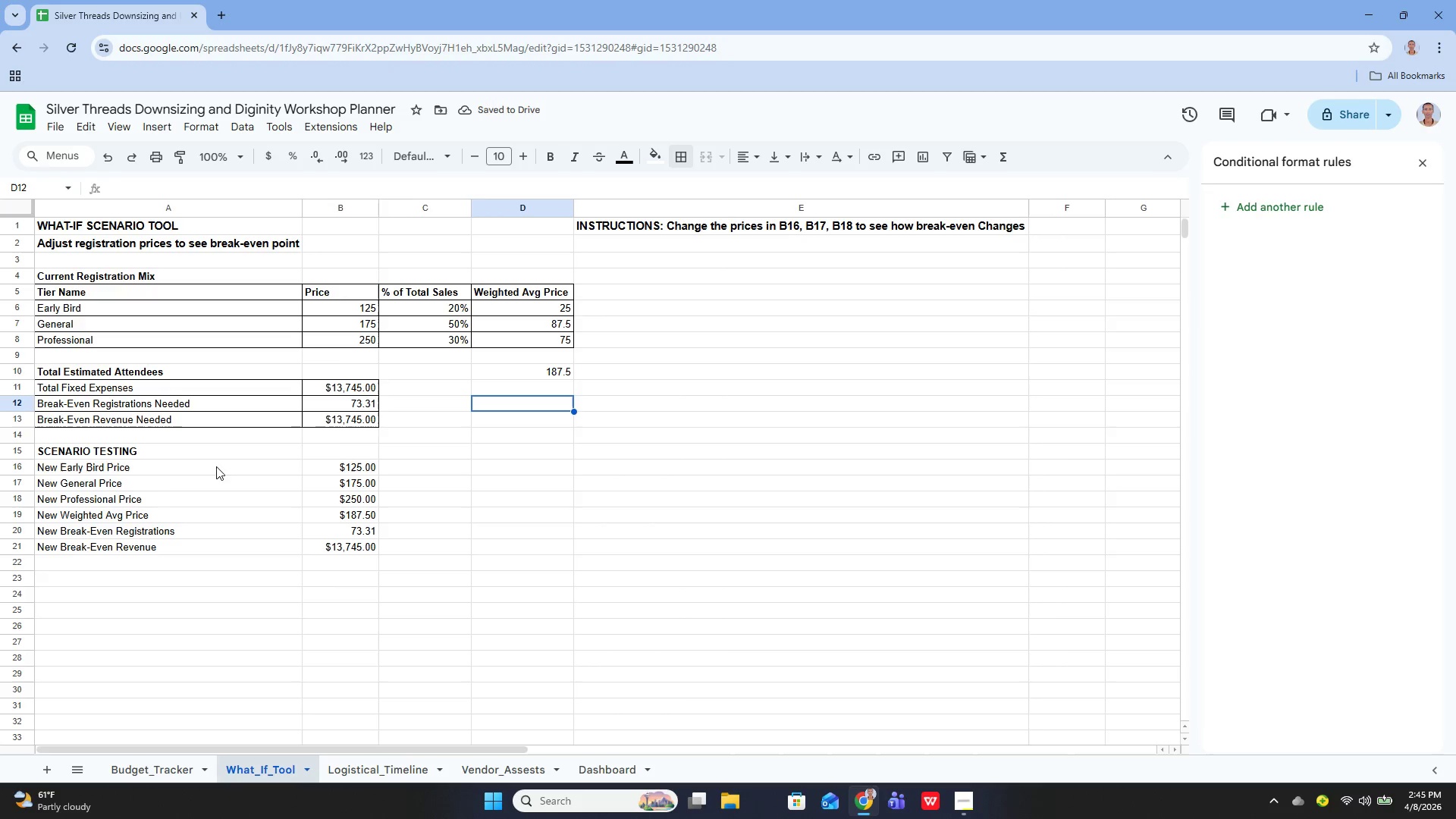 
left_click_drag(start_coordinate=[116, 469], to_coordinate=[352, 547])
 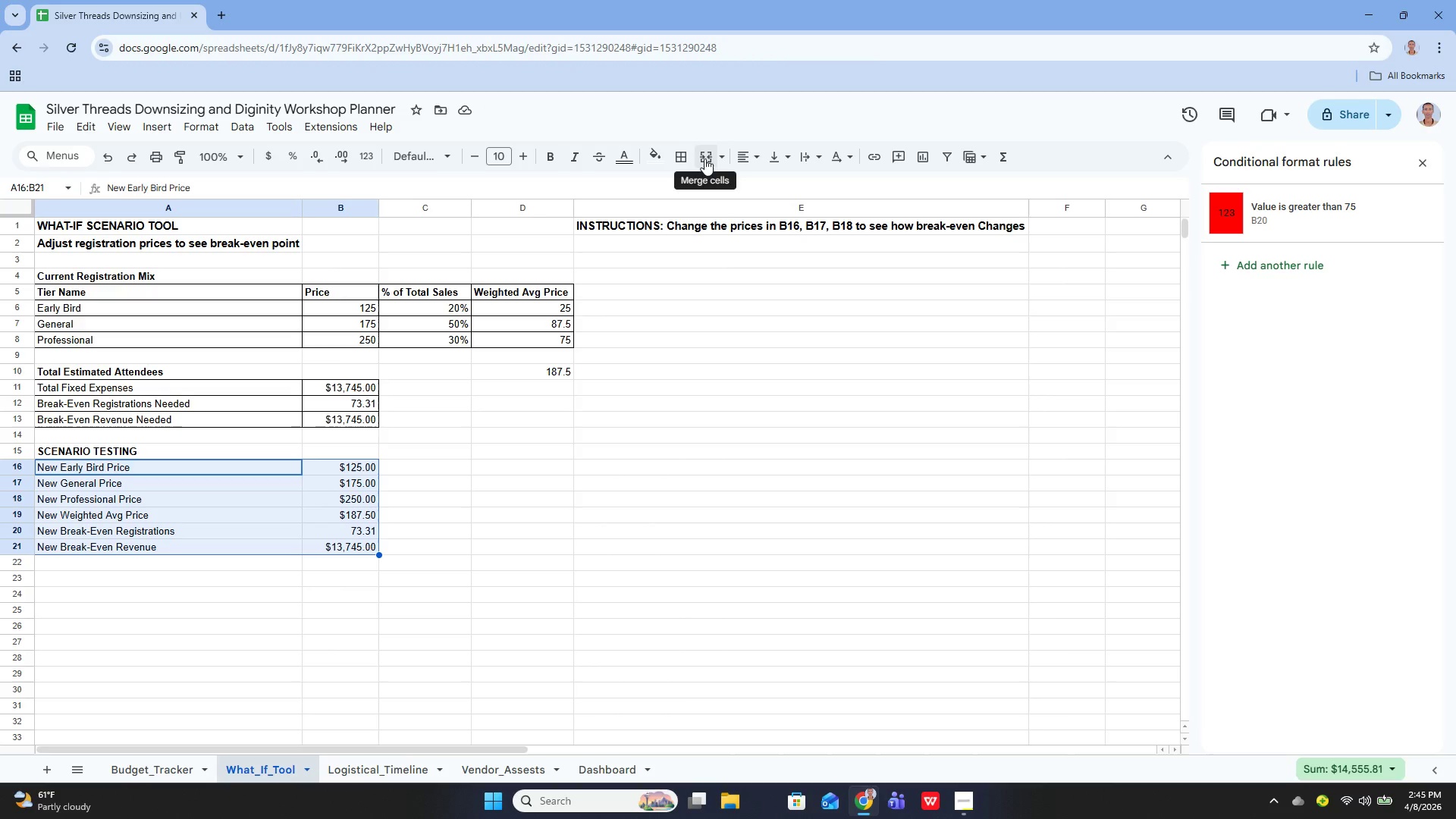 
left_click_drag(start_coordinate=[684, 163], to_coordinate=[683, 167])
 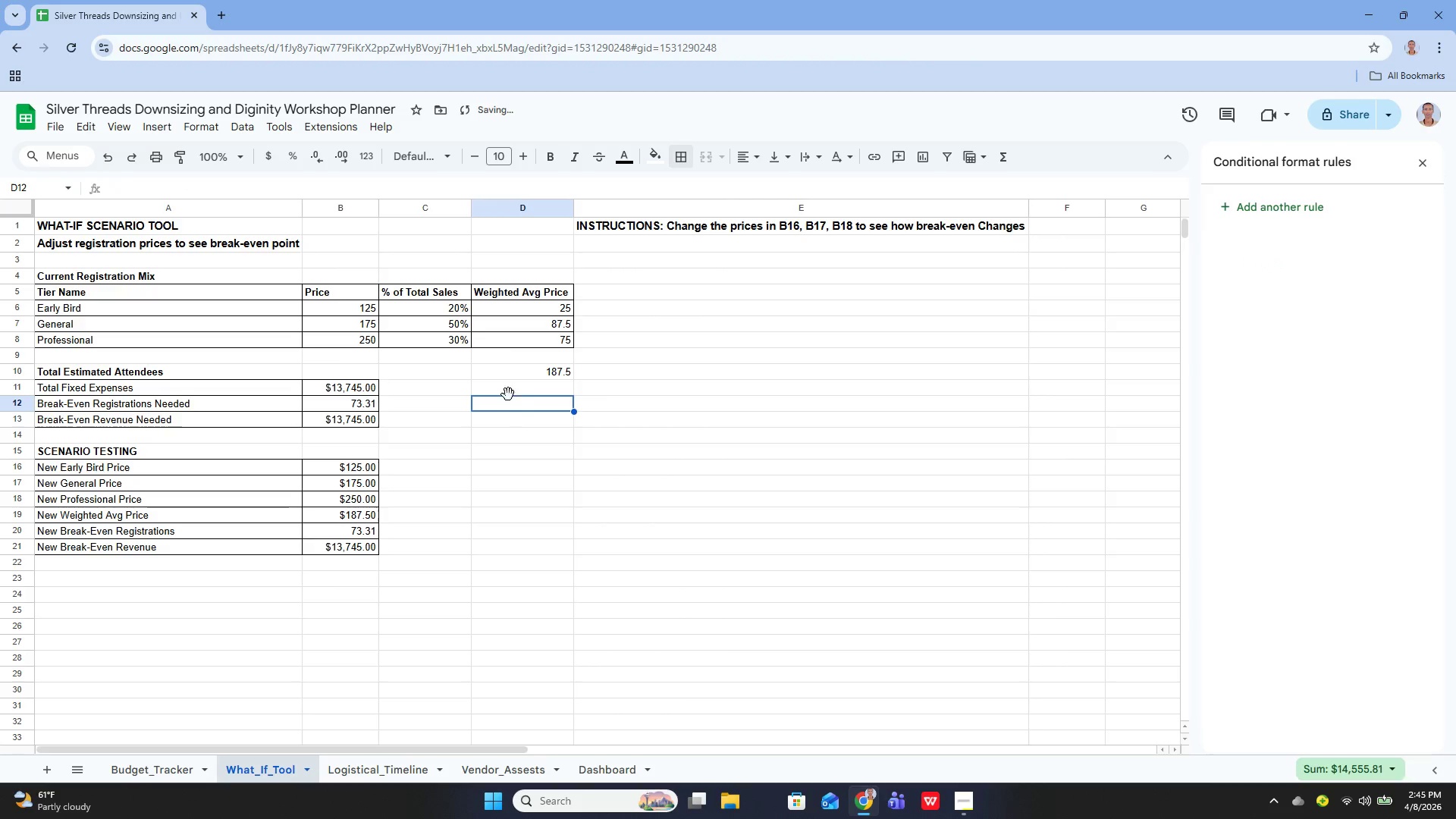 
scroll: coordinate [129, 336], scroll_direction: up, amount: 3.0
 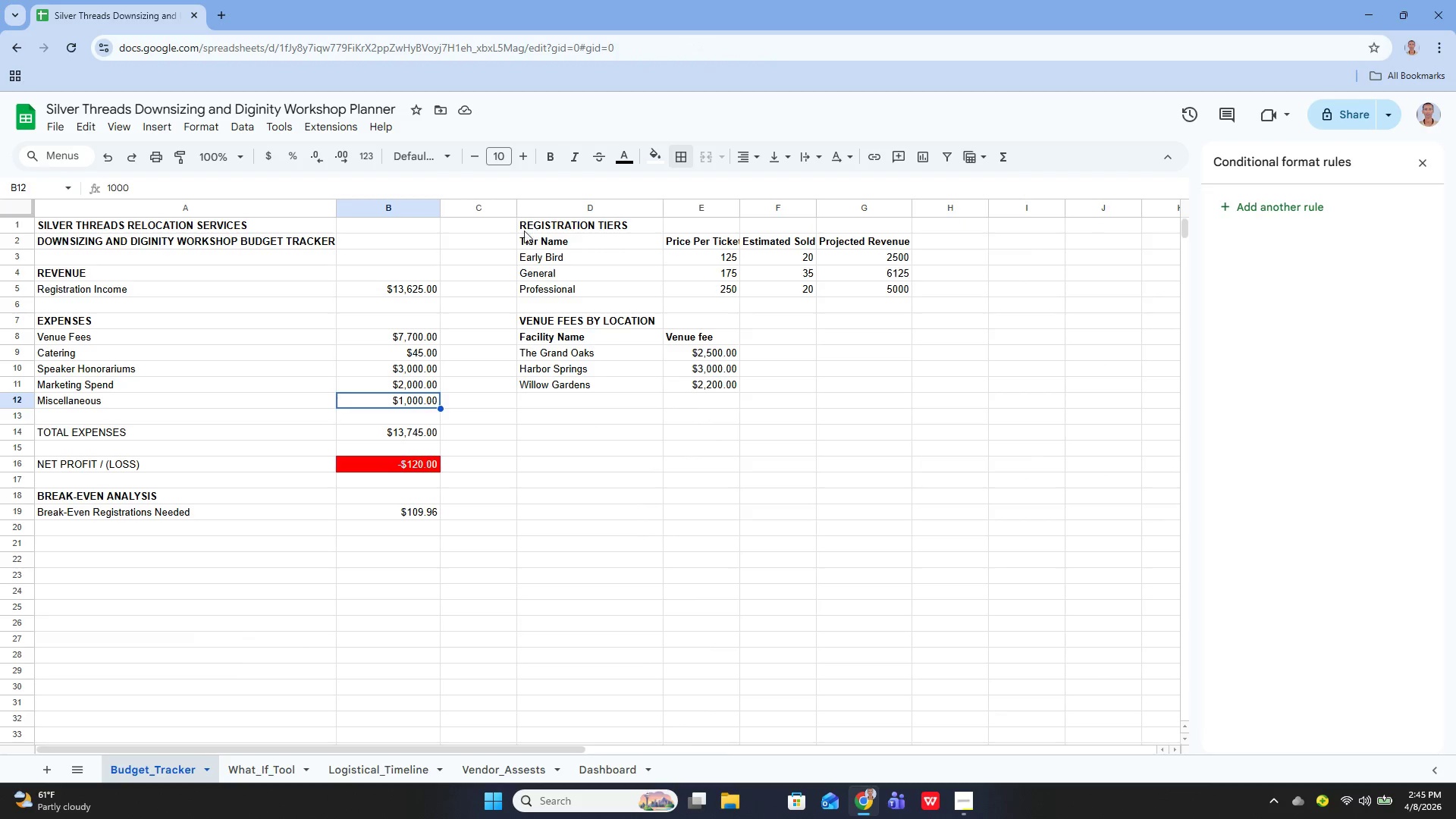 
left_click_drag(start_coordinate=[546, 242], to_coordinate=[835, 284])
 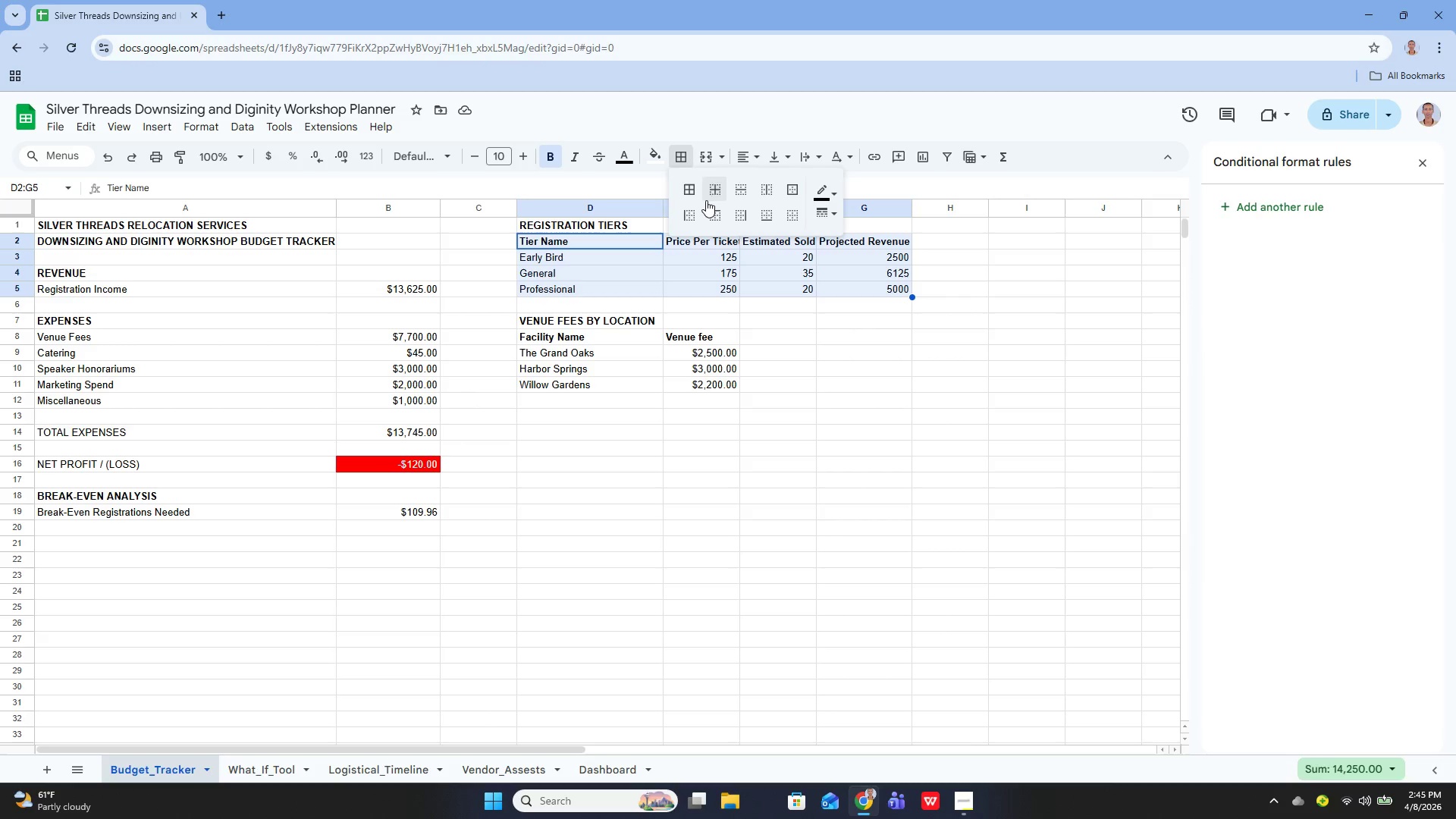 
left_click([689, 191])
 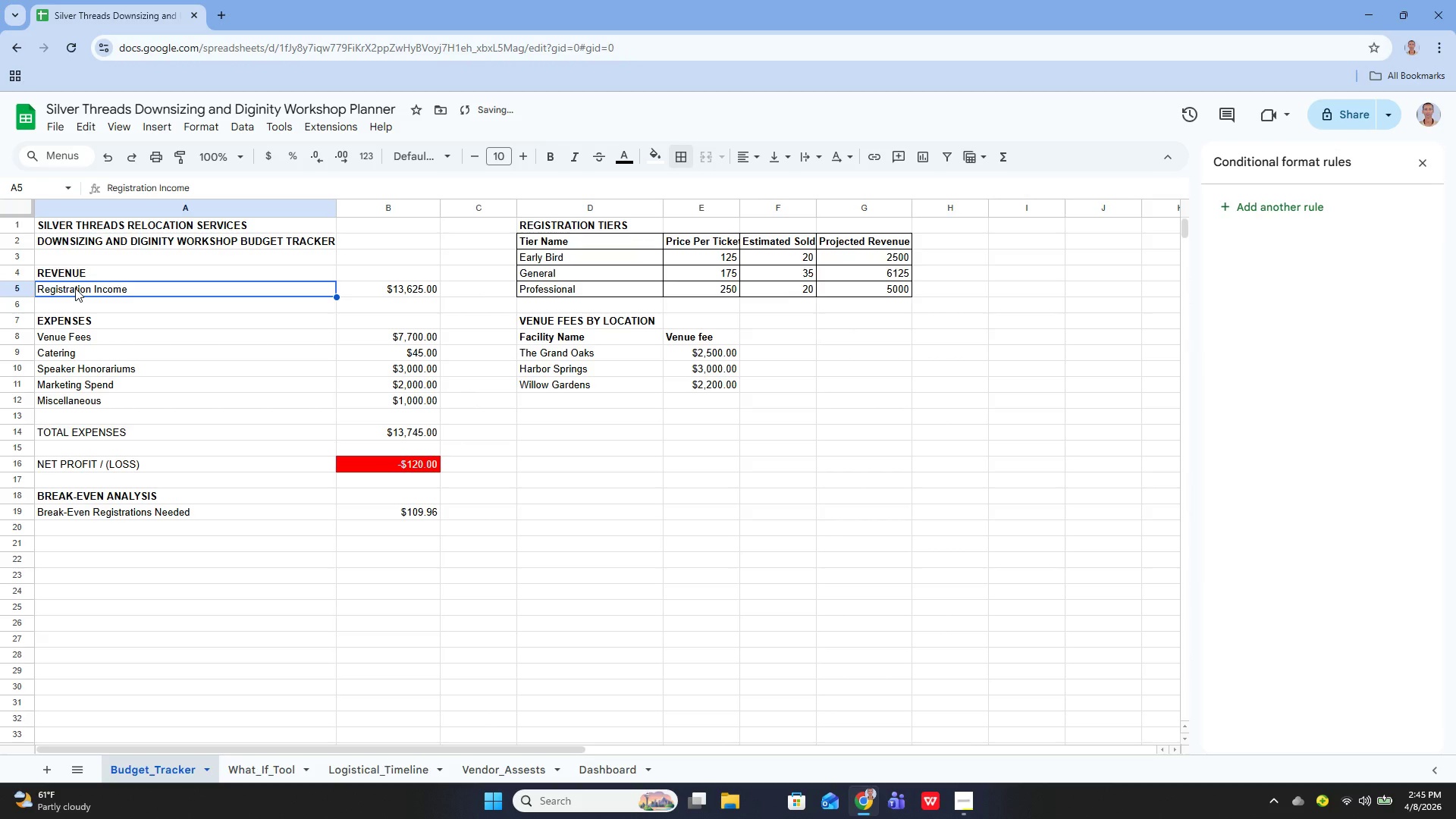 
left_click_drag(start_coordinate=[77, 290], to_coordinate=[398, 292])
 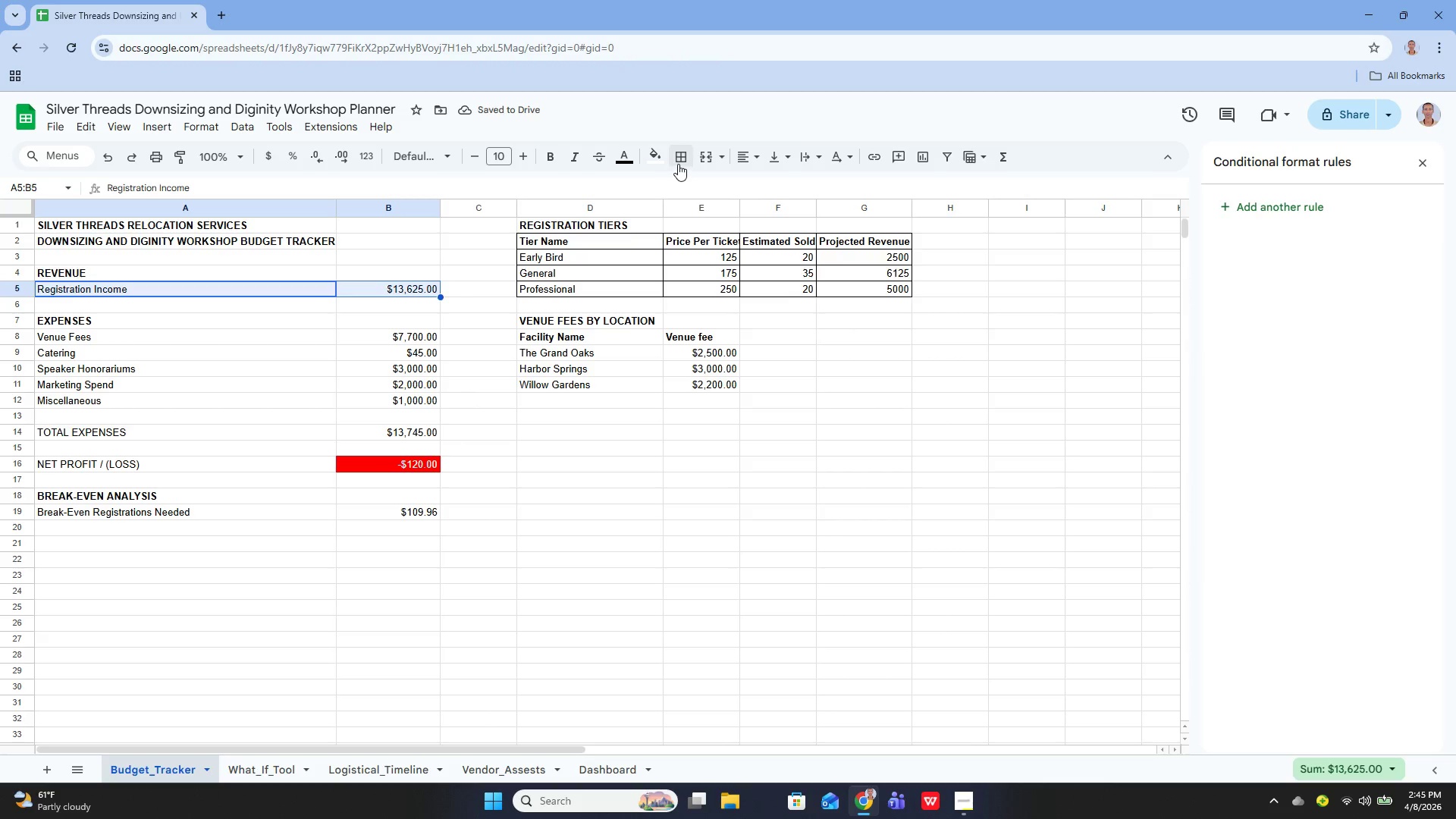 
left_click([680, 163])
 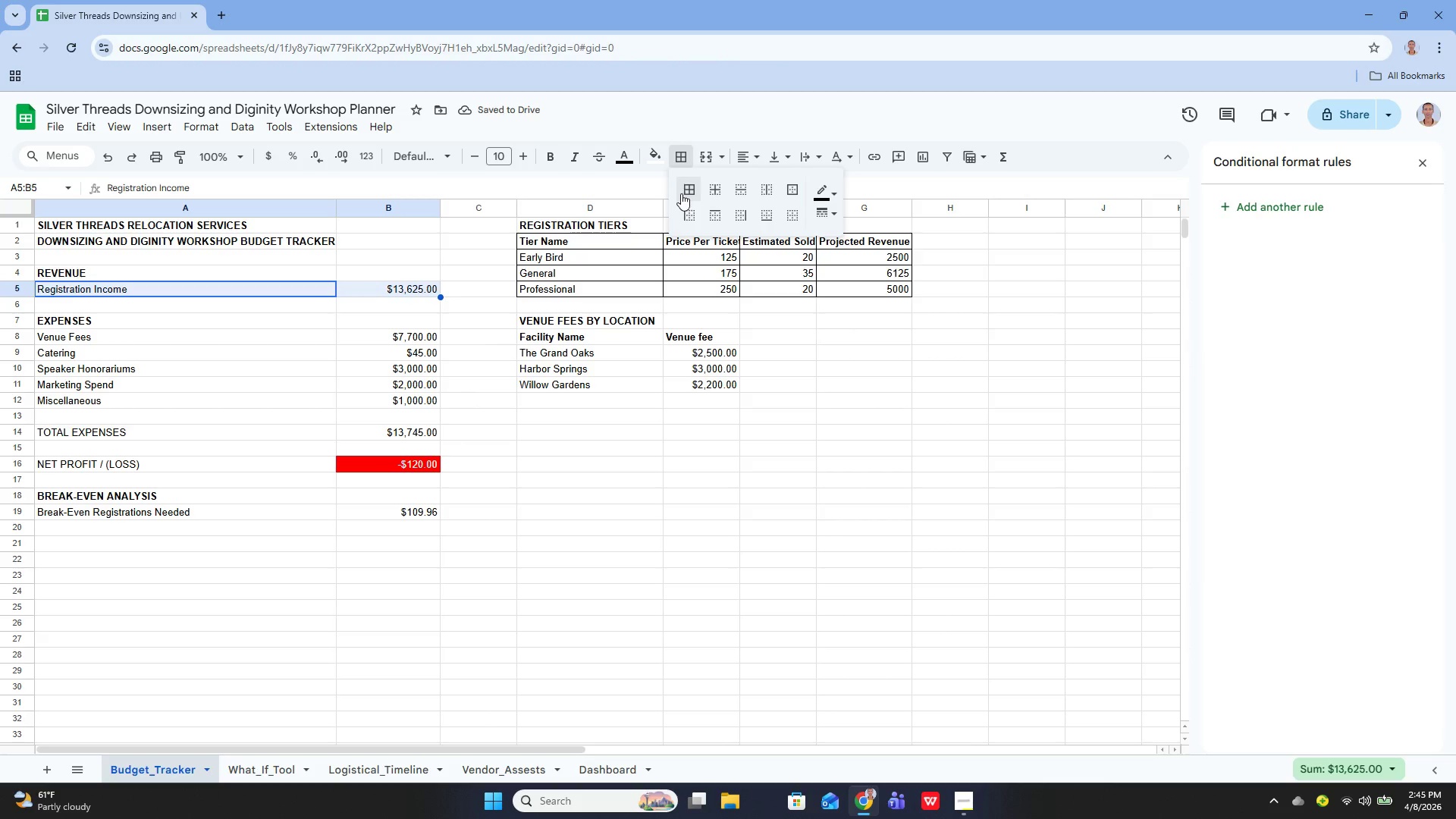 
left_click([682, 192])
 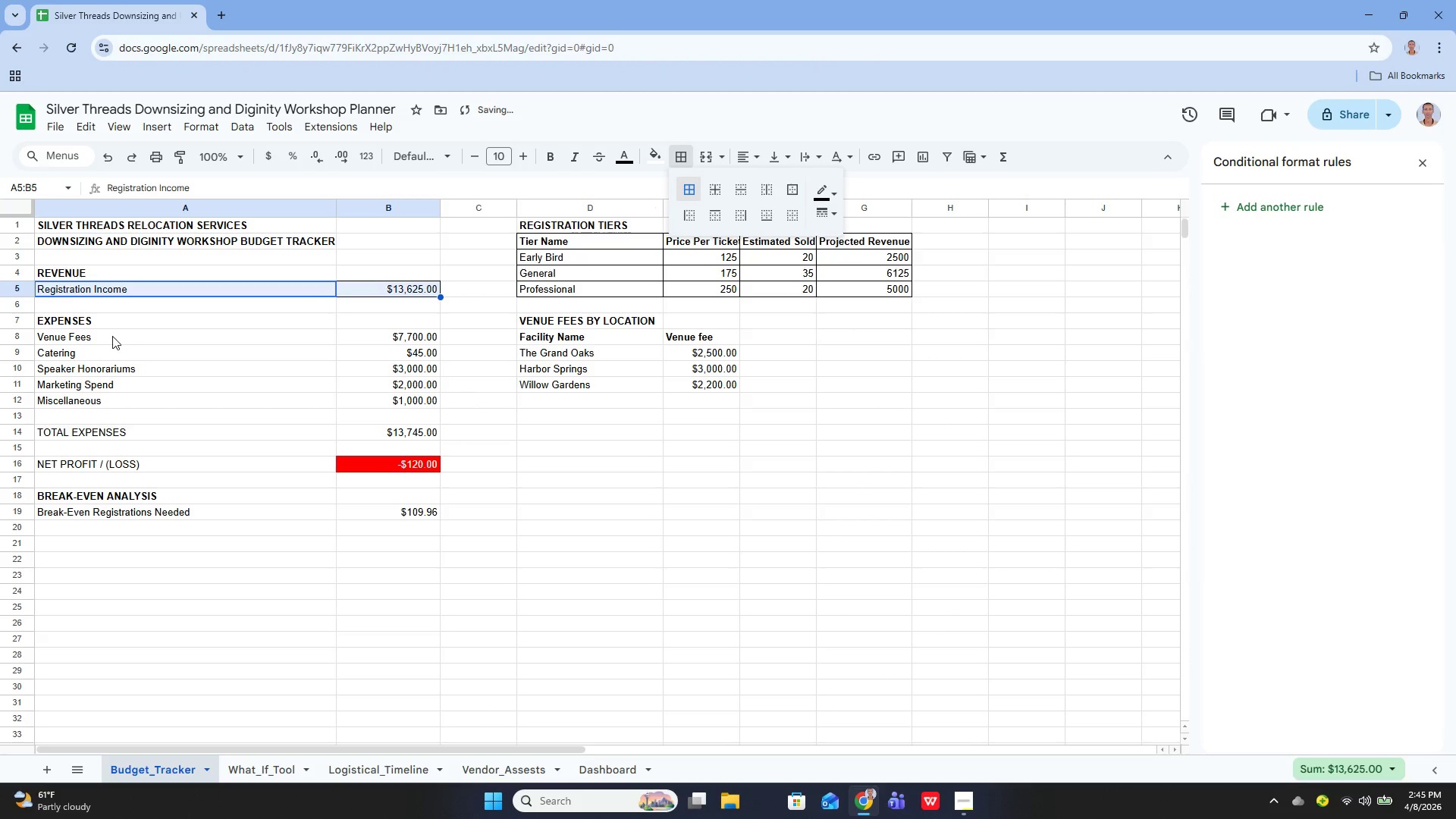 
left_click_drag(start_coordinate=[112, 336], to_coordinate=[413, 397])
 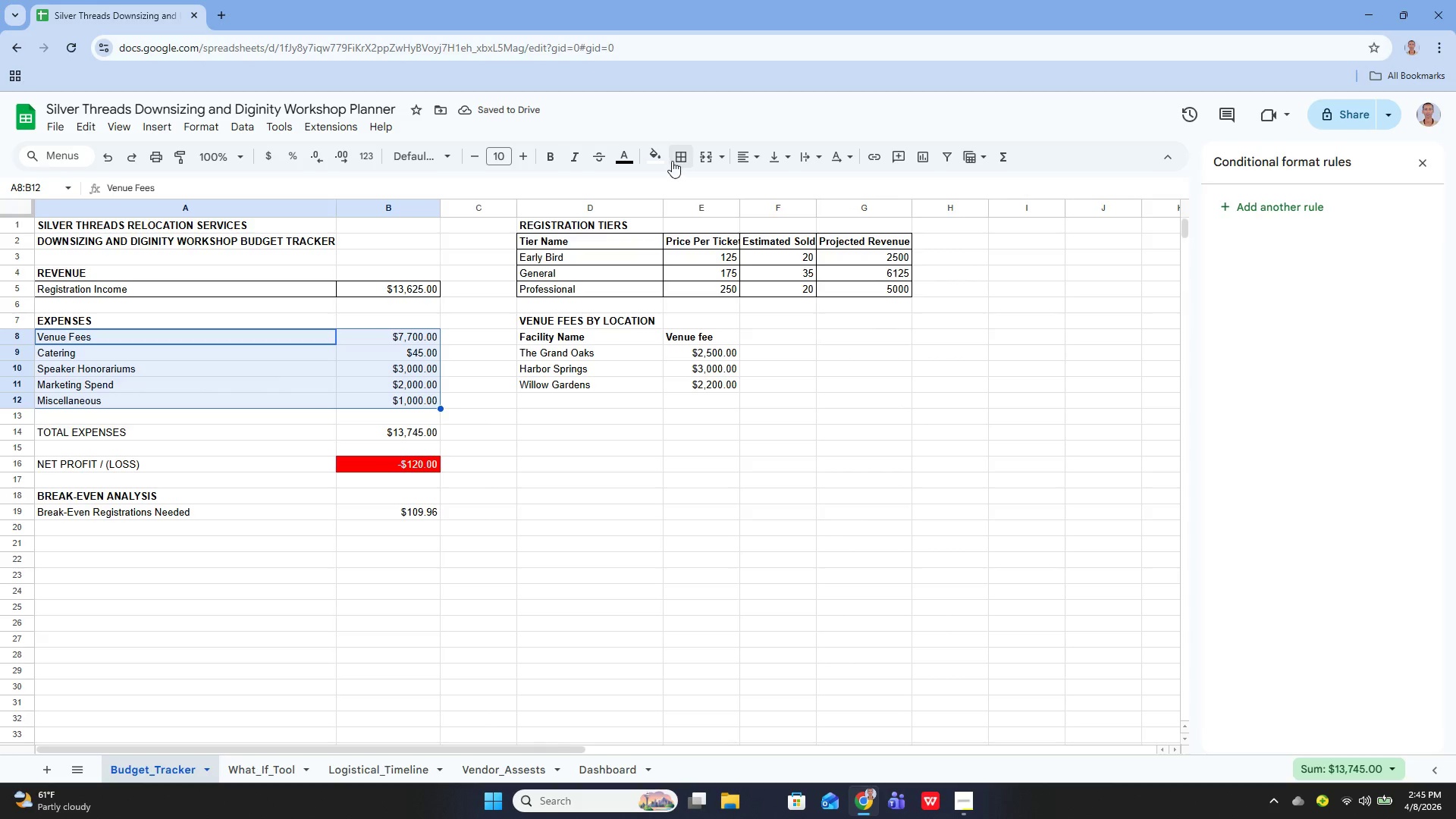 
left_click([673, 155])
 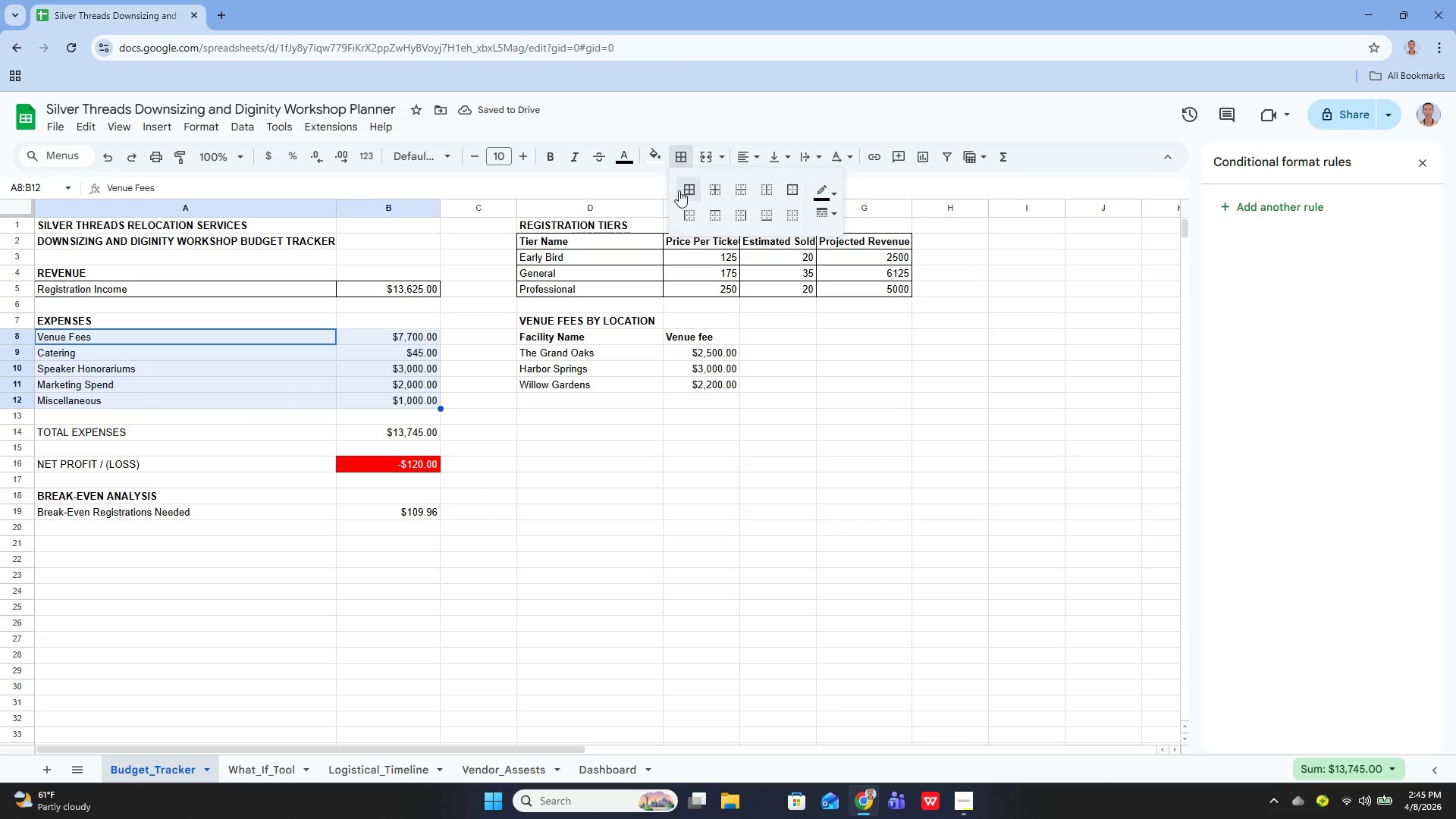 
left_click([679, 190])
 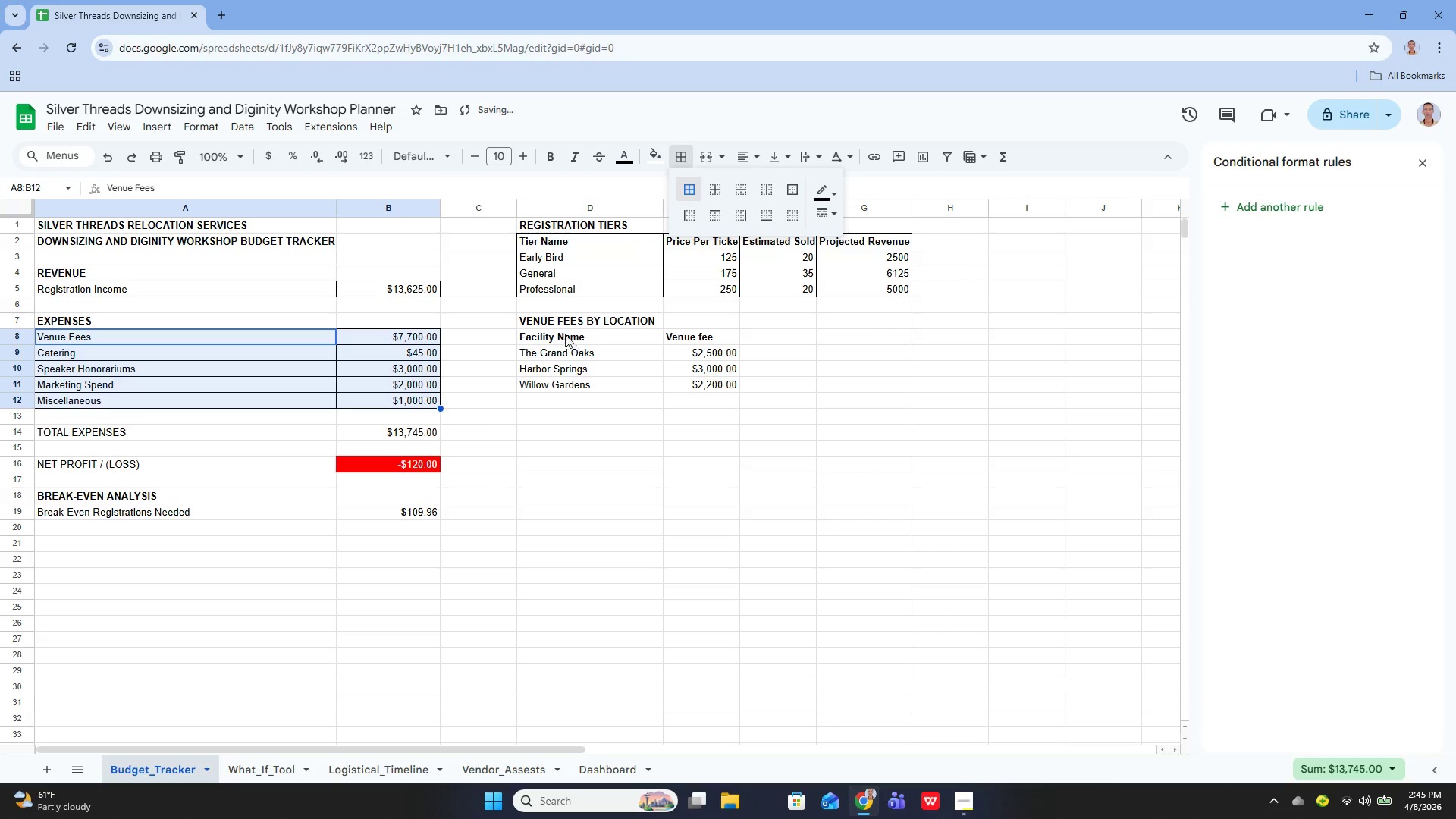 
left_click_drag(start_coordinate=[563, 331], to_coordinate=[701, 388])
 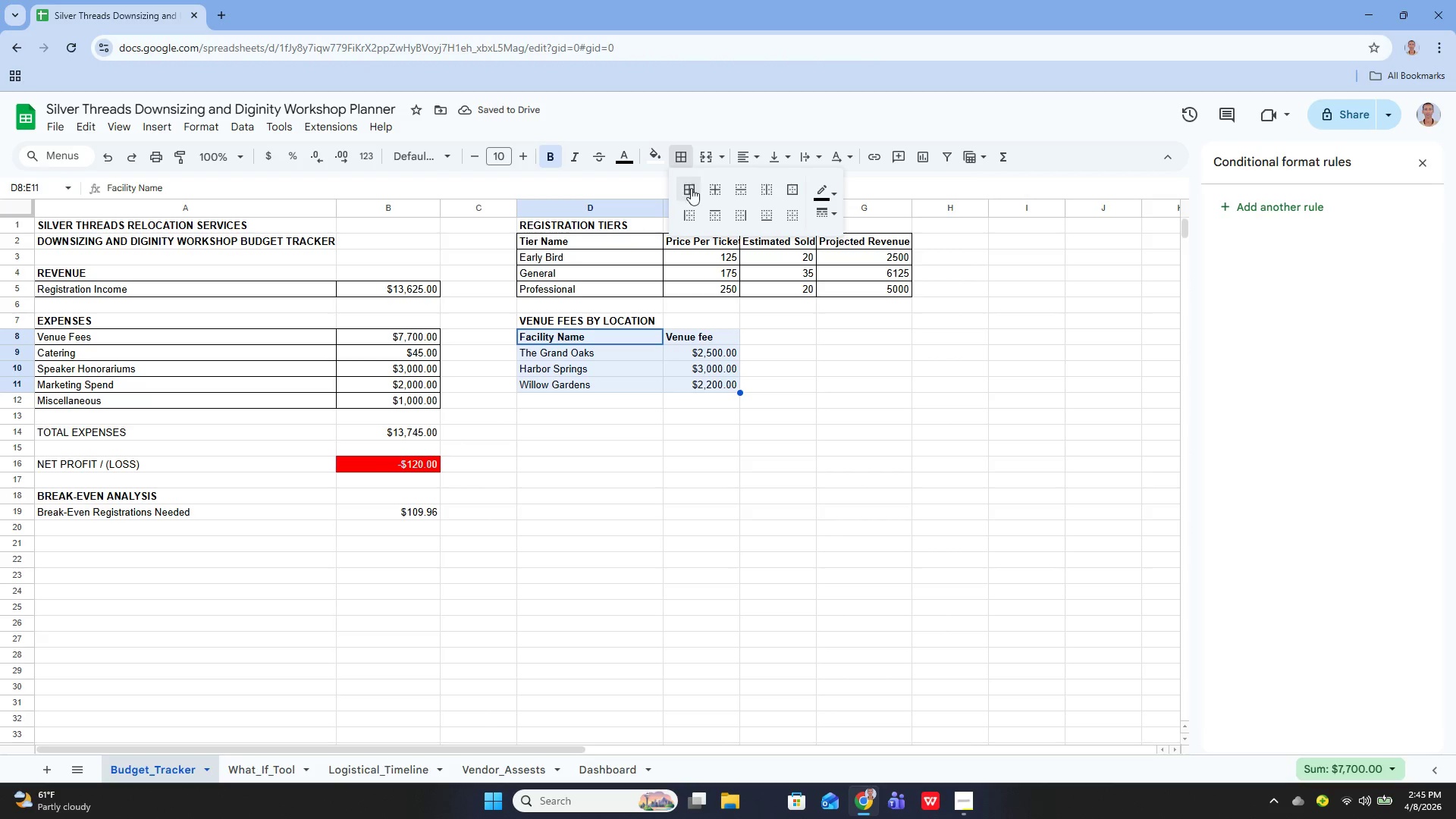 
left_click([687, 190])
 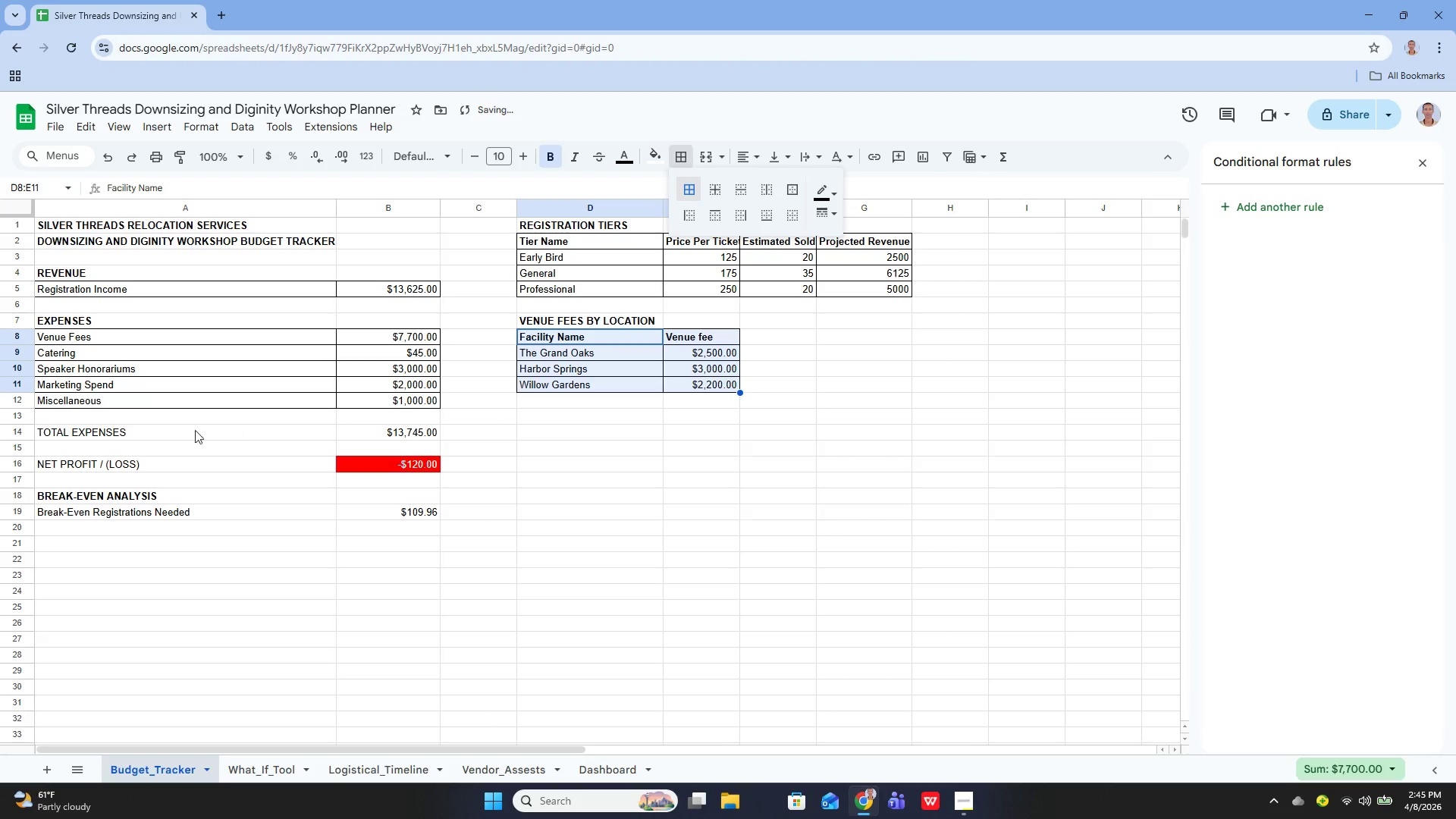 
left_click([74, 434])
 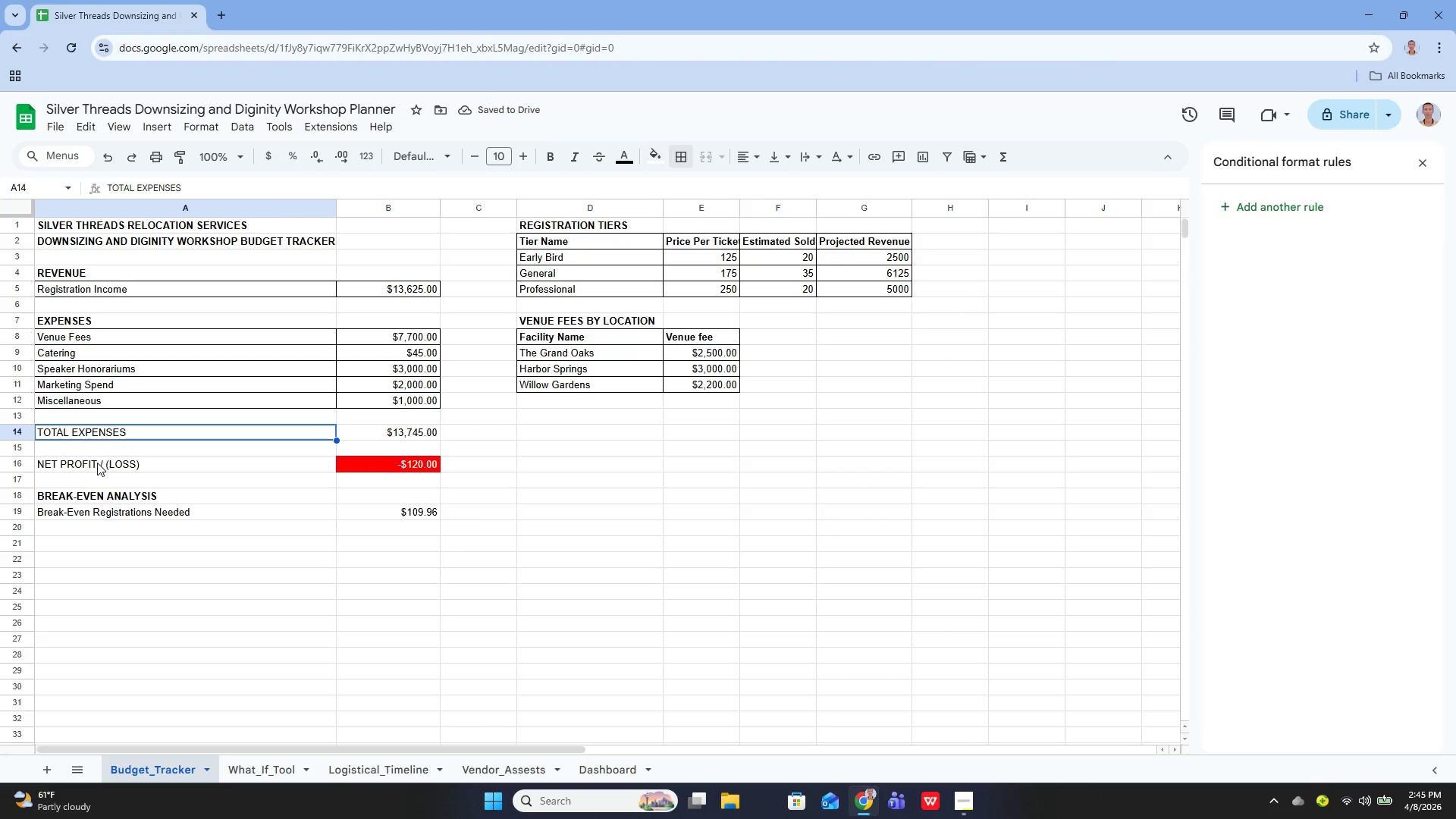 
left_click([96, 463])
 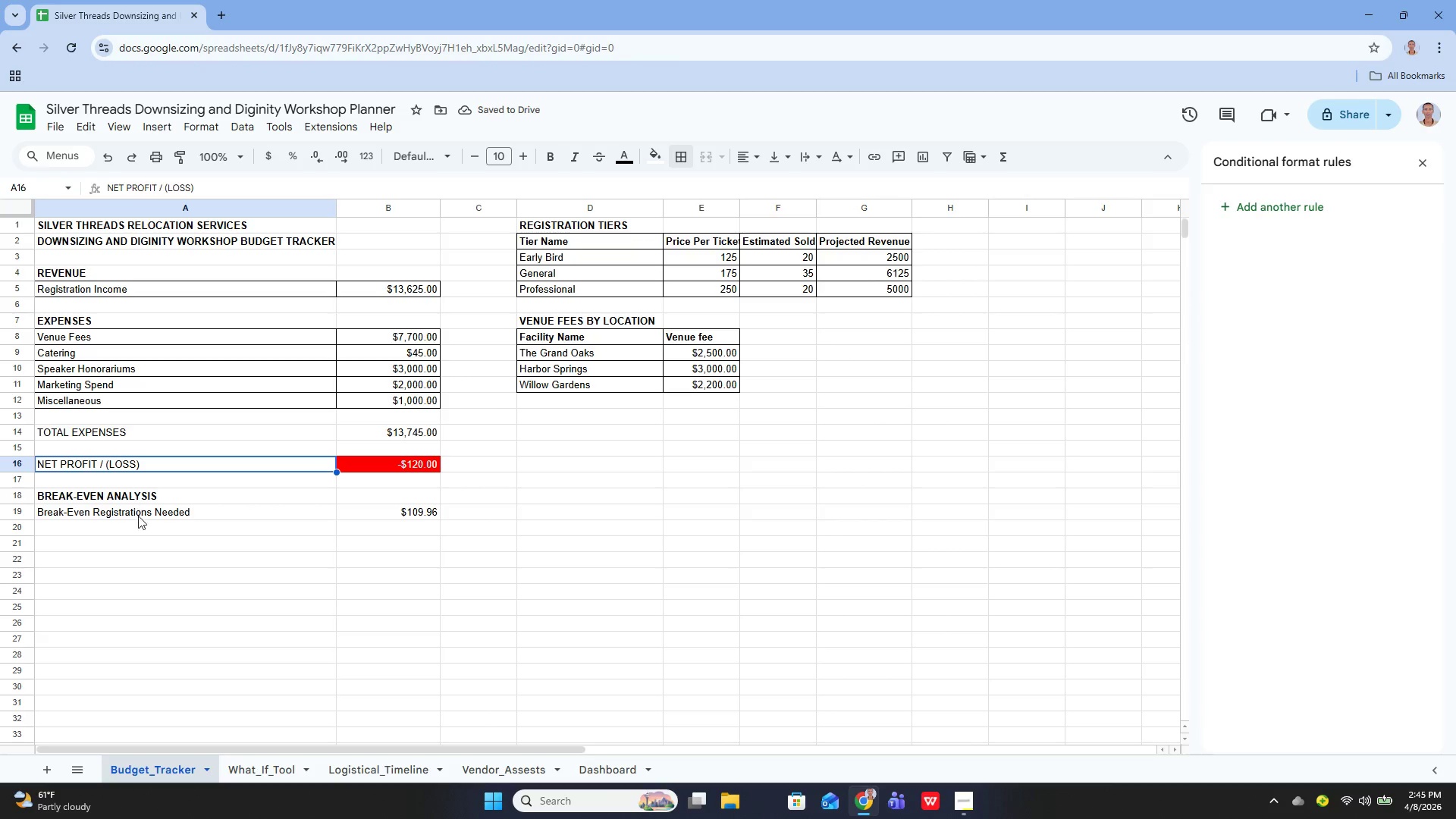 
left_click([133, 512])
 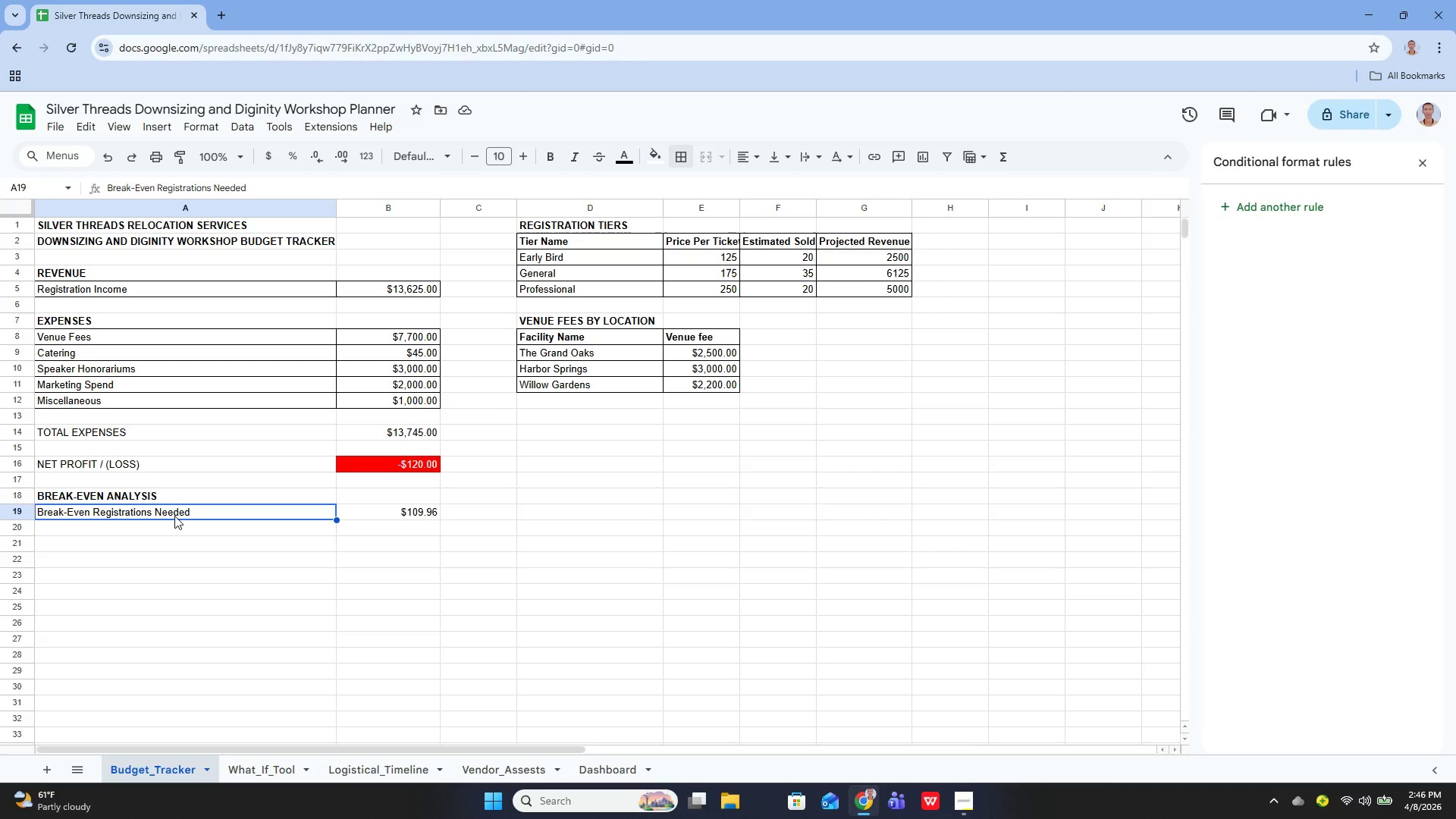 
left_click_drag(start_coordinate=[197, 512], to_coordinate=[402, 519])
 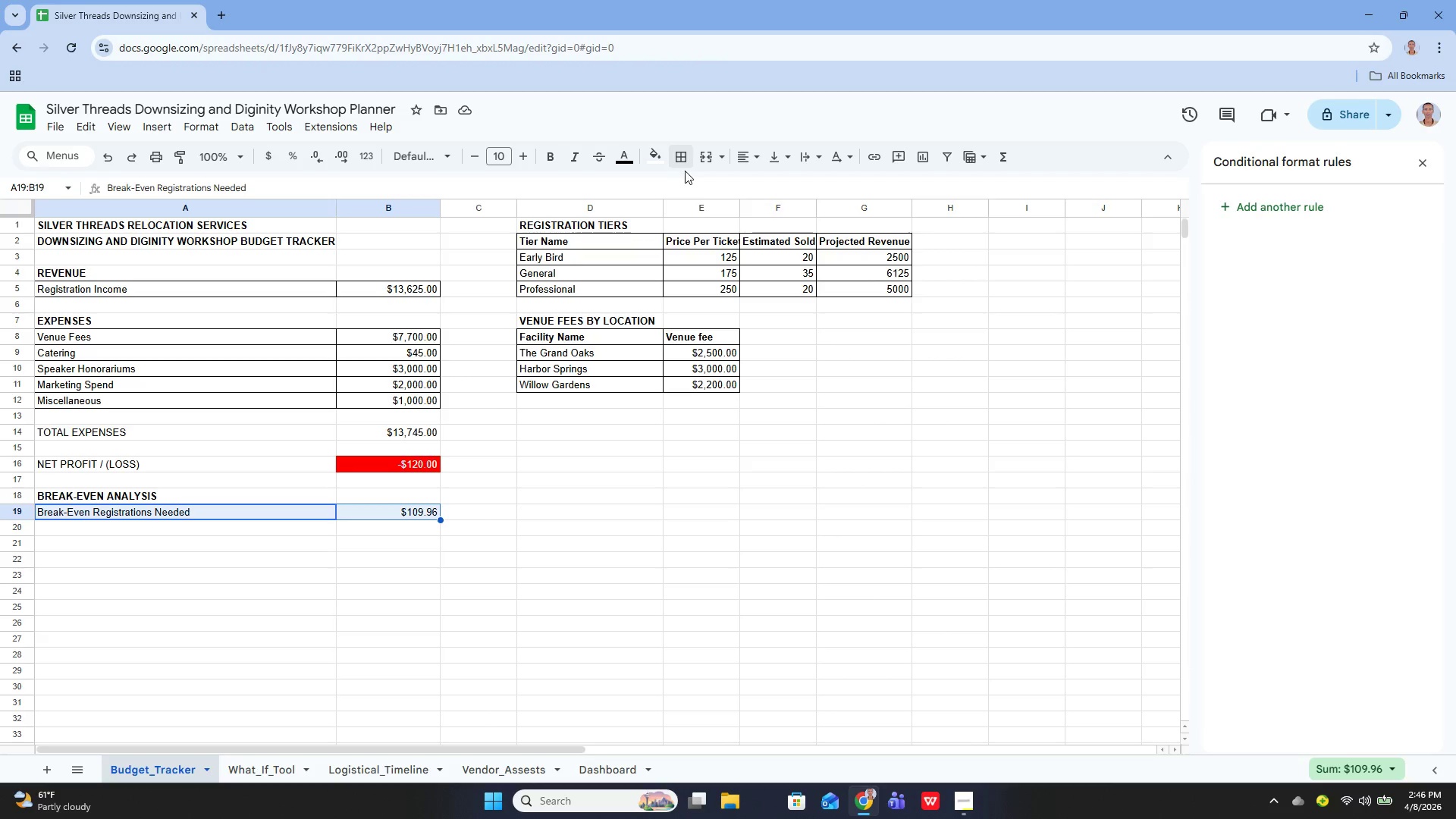 
left_click([684, 157])
 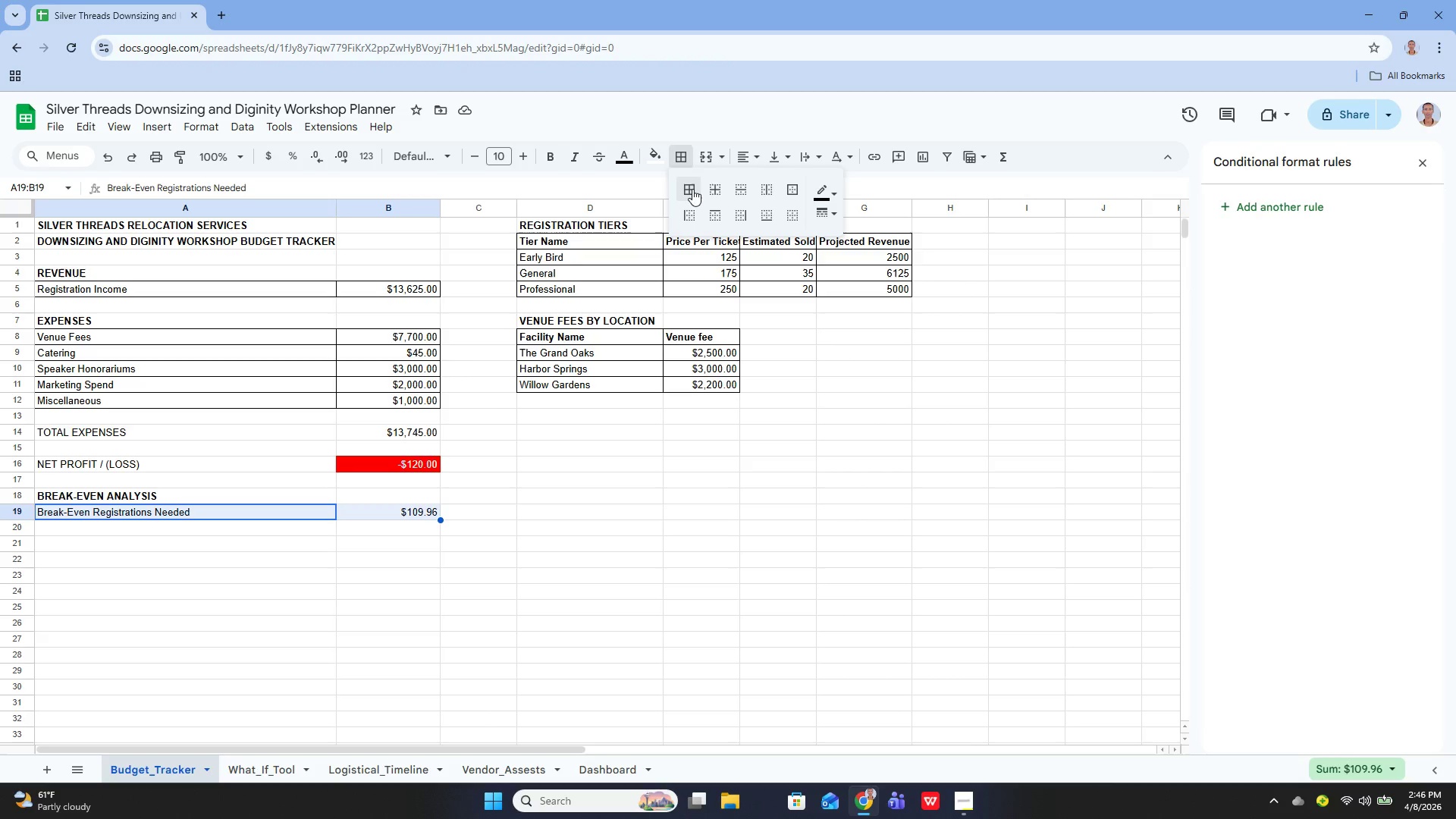 
left_click([692, 189])
 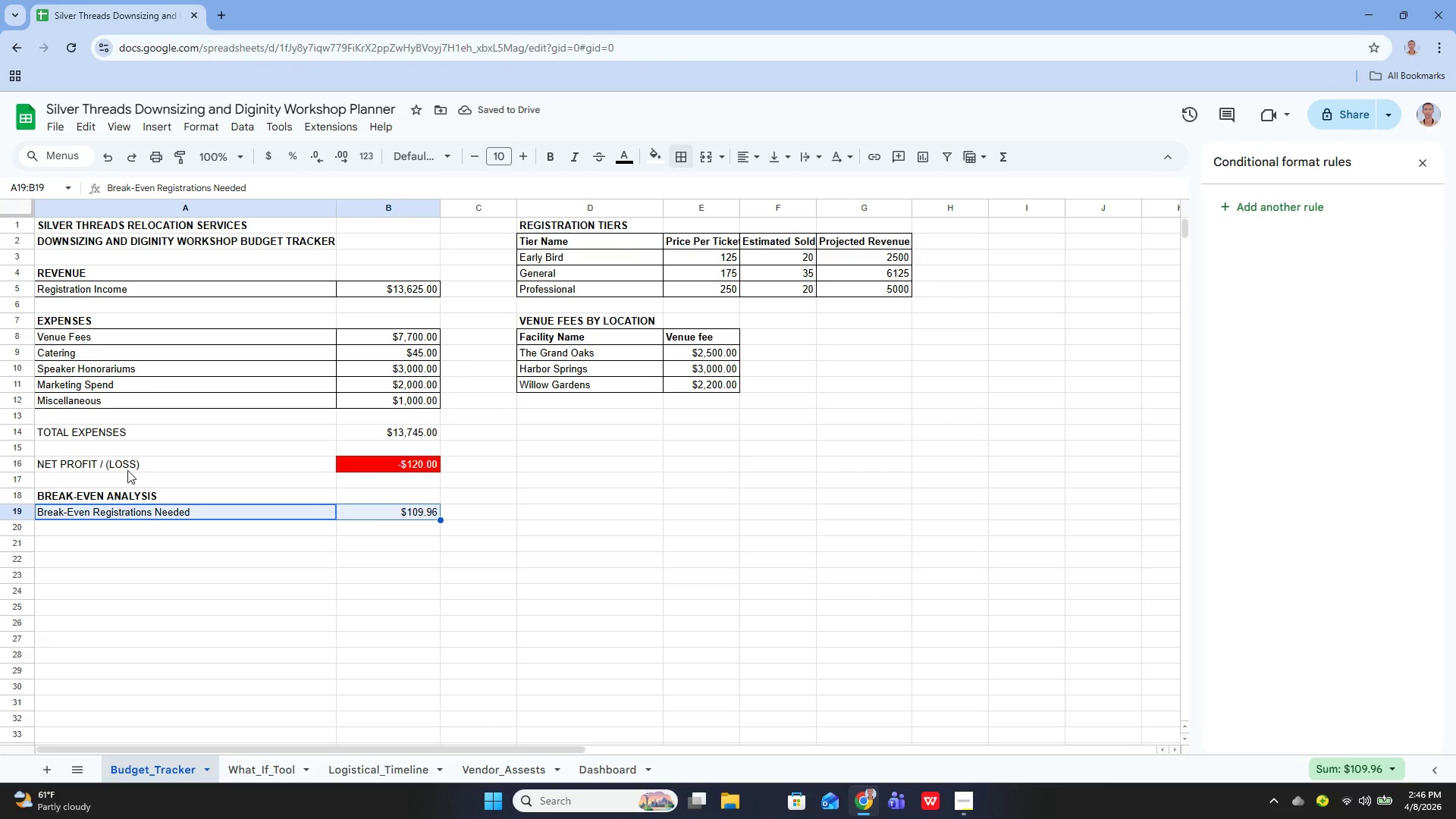 
left_click([133, 492])
 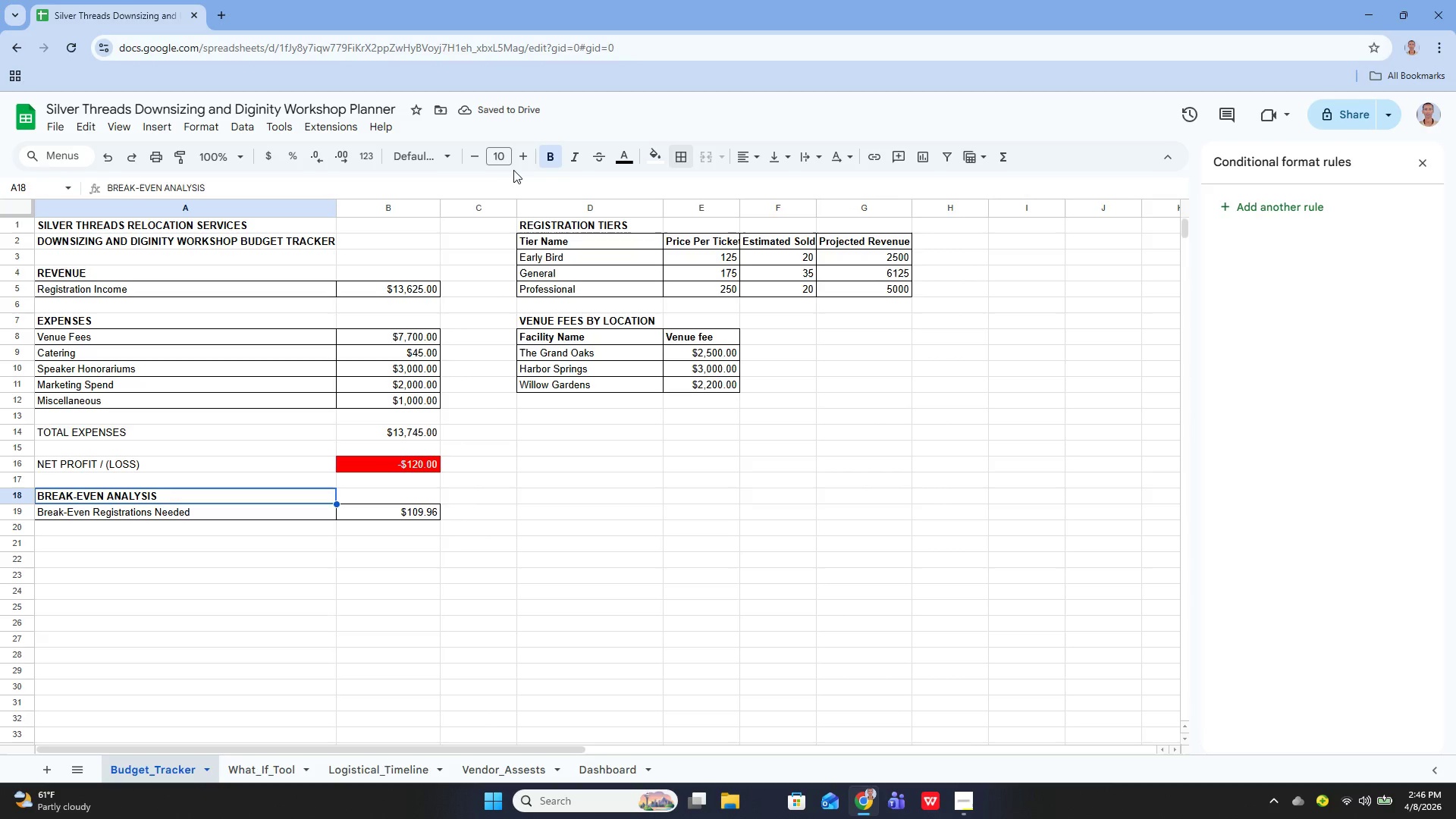 
left_click([520, 158])
 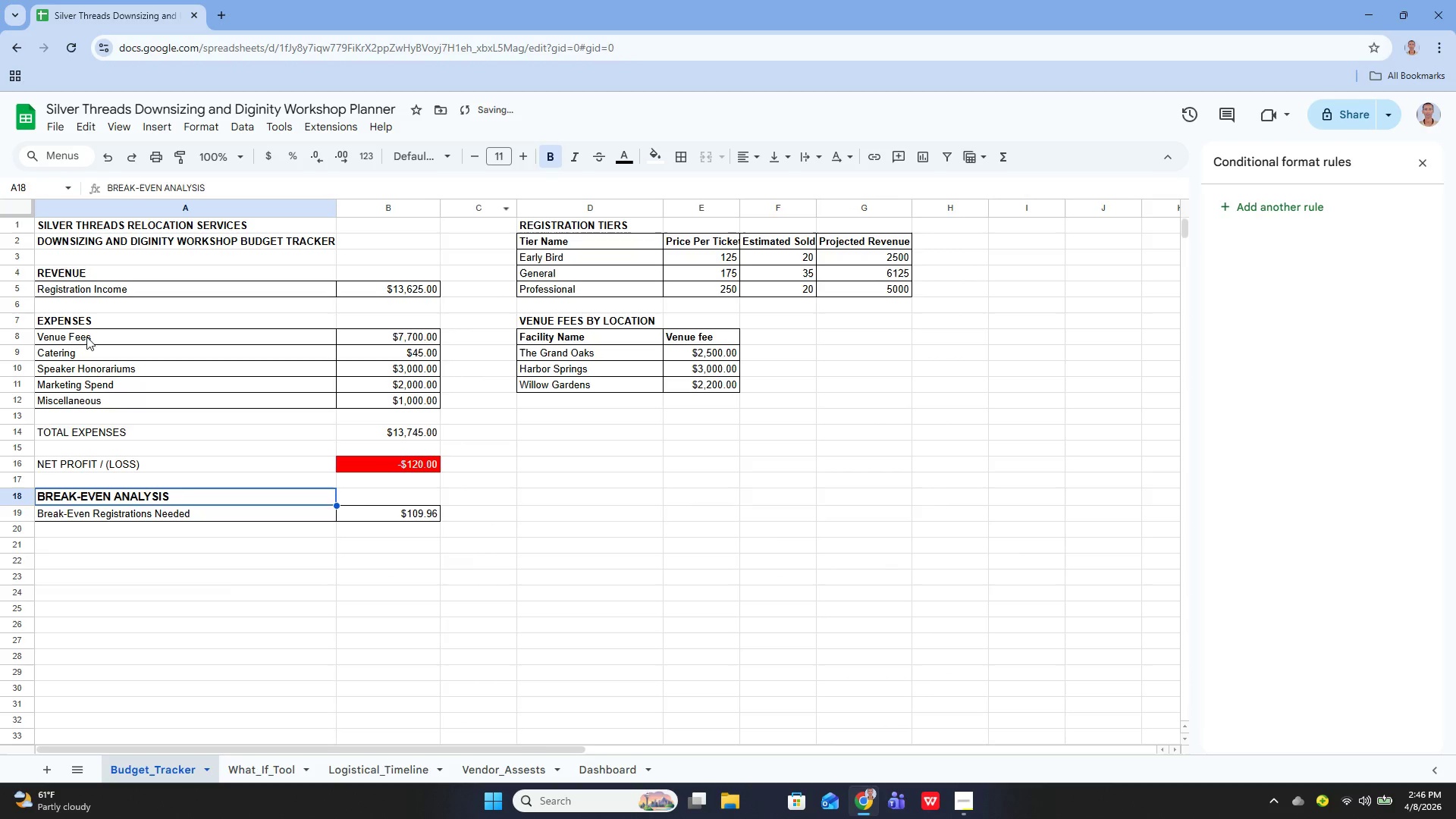 
left_click([74, 320])
 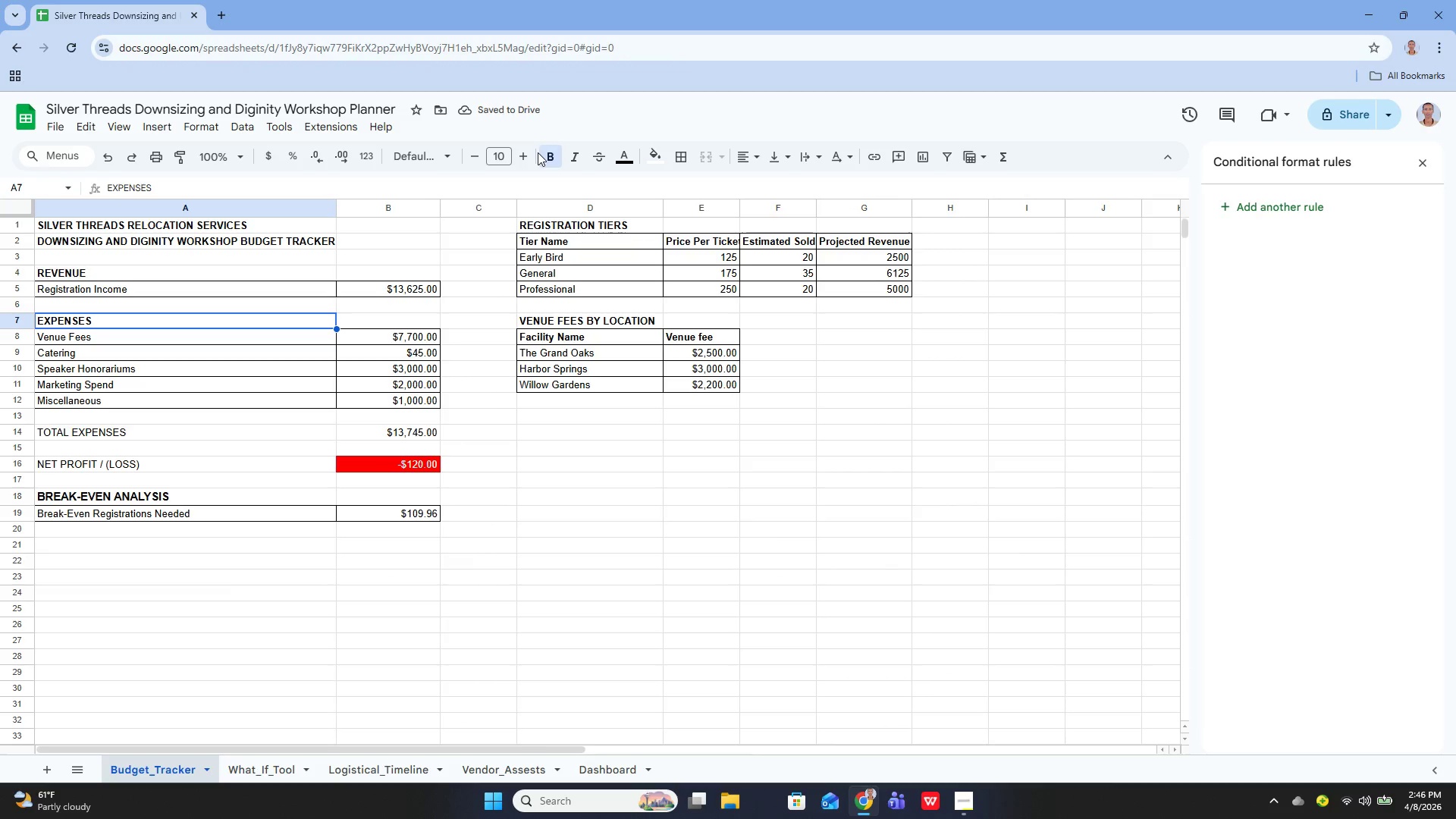 
left_click([526, 153])
 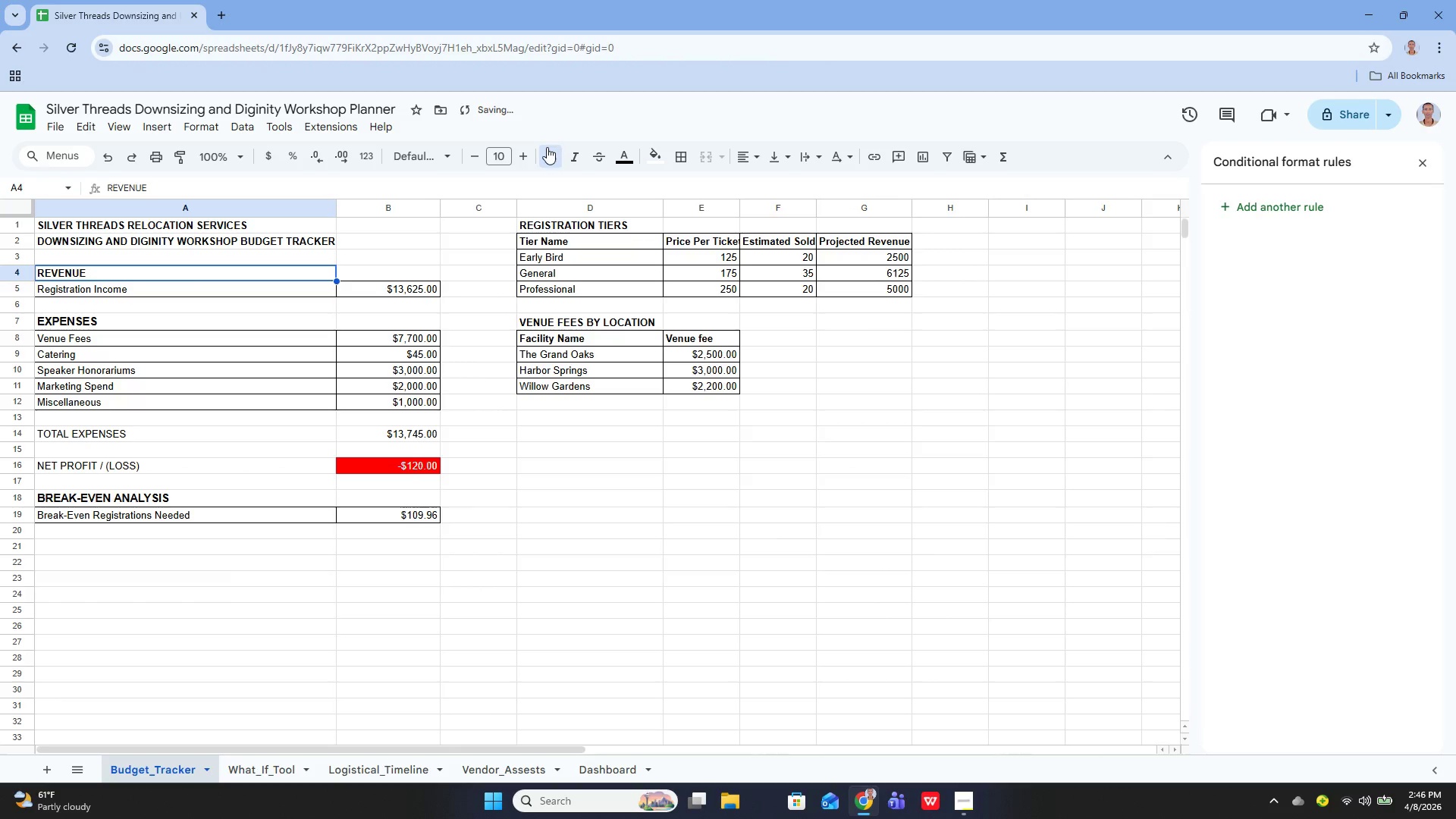 
left_click([525, 153])
 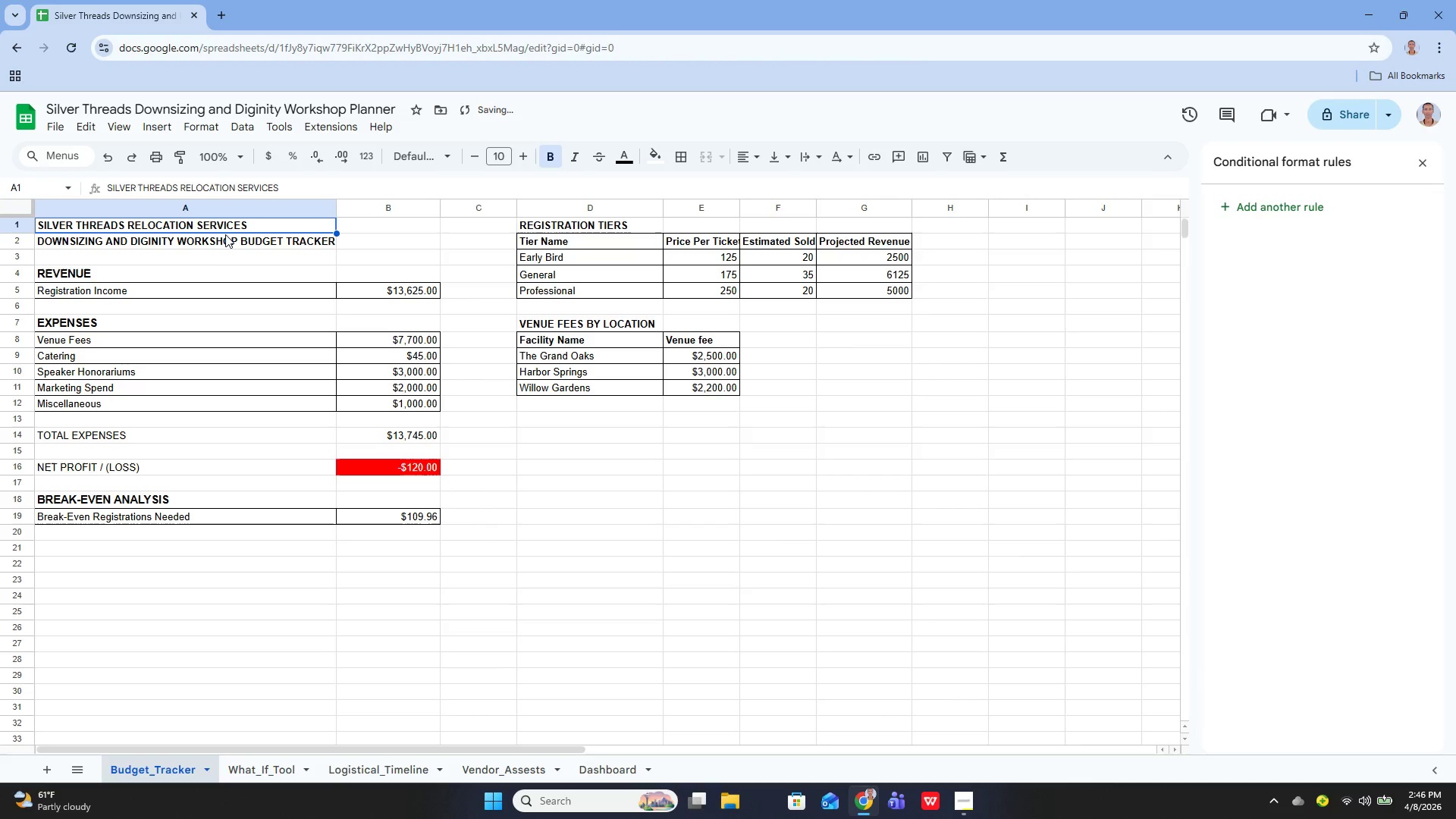 
double_click([228, 236])
 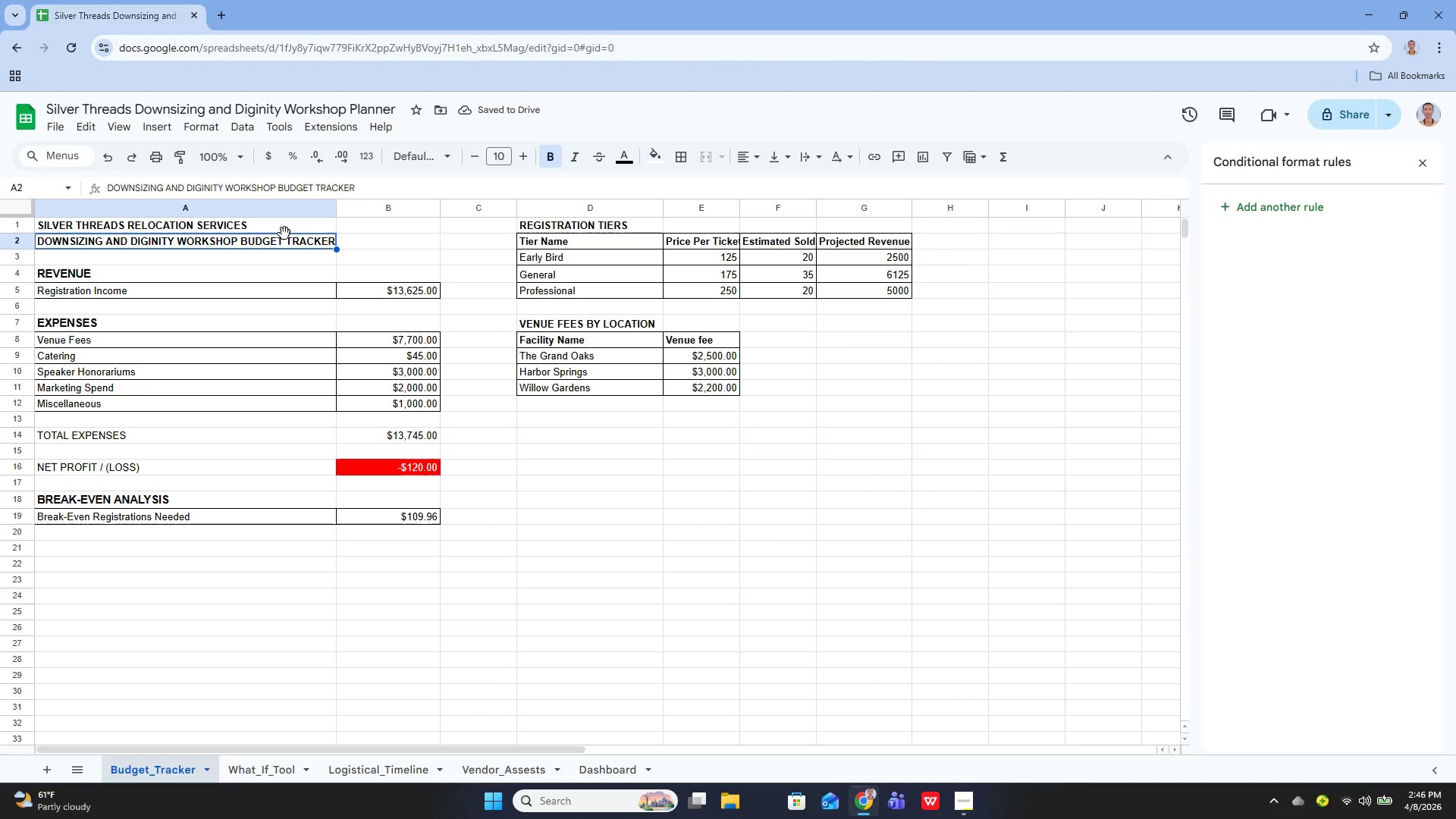 
hold_key(key=ControlLeft, duration=1.52)
left_click([284, 234])
 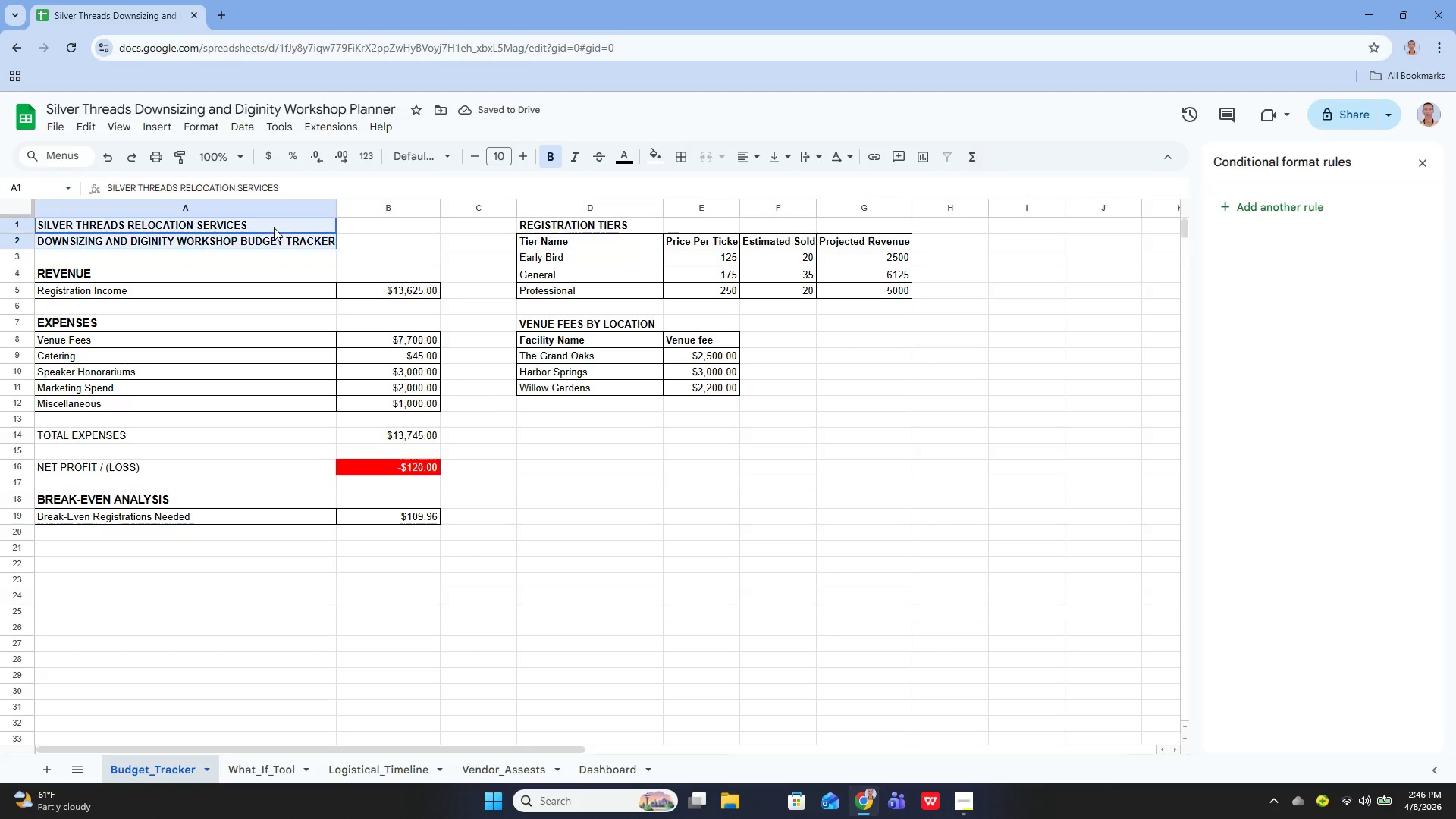 
key(Control+ControlLeft)
 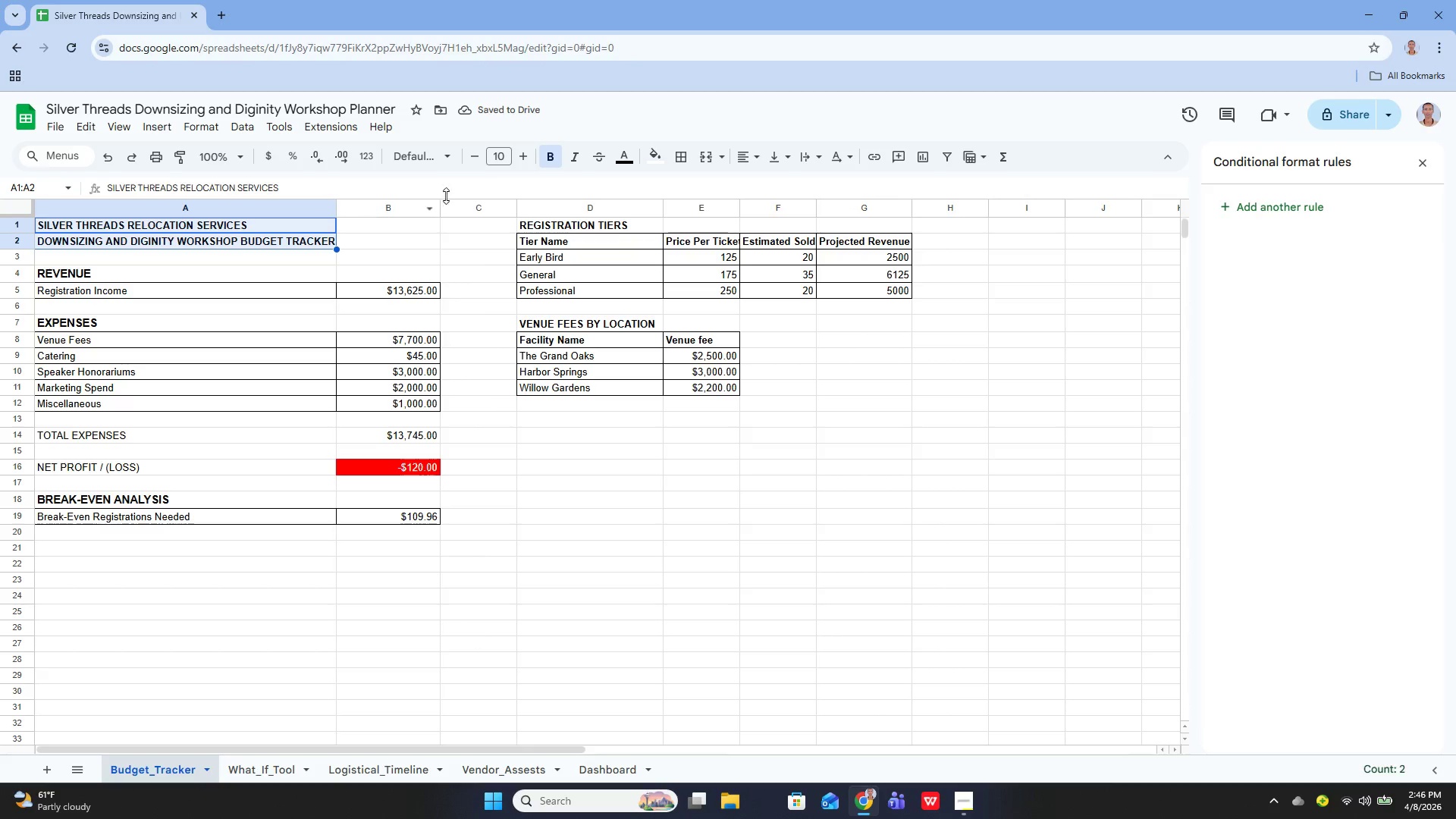 
key(Control+ControlLeft)
 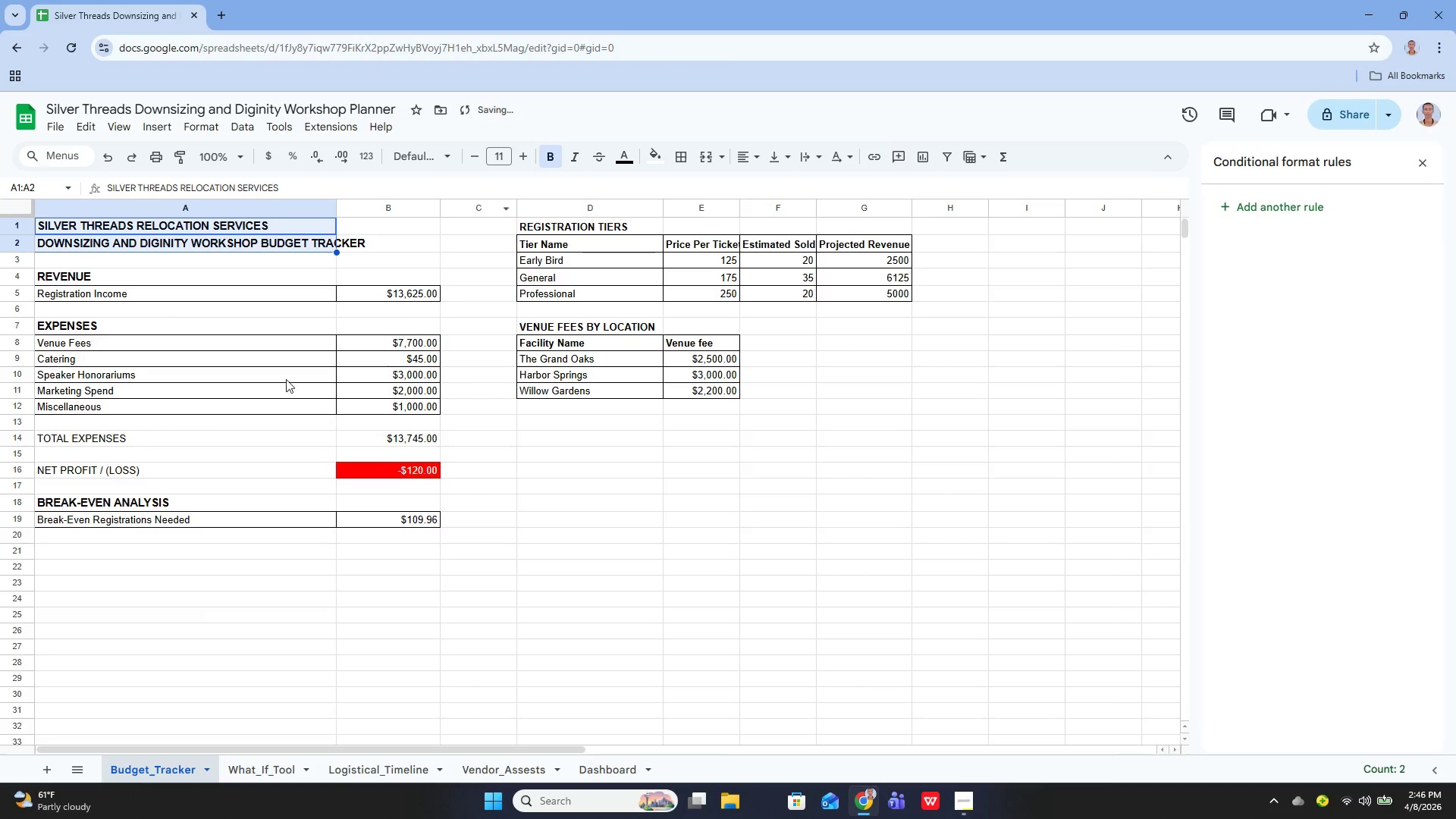 
left_click([172, 427])
 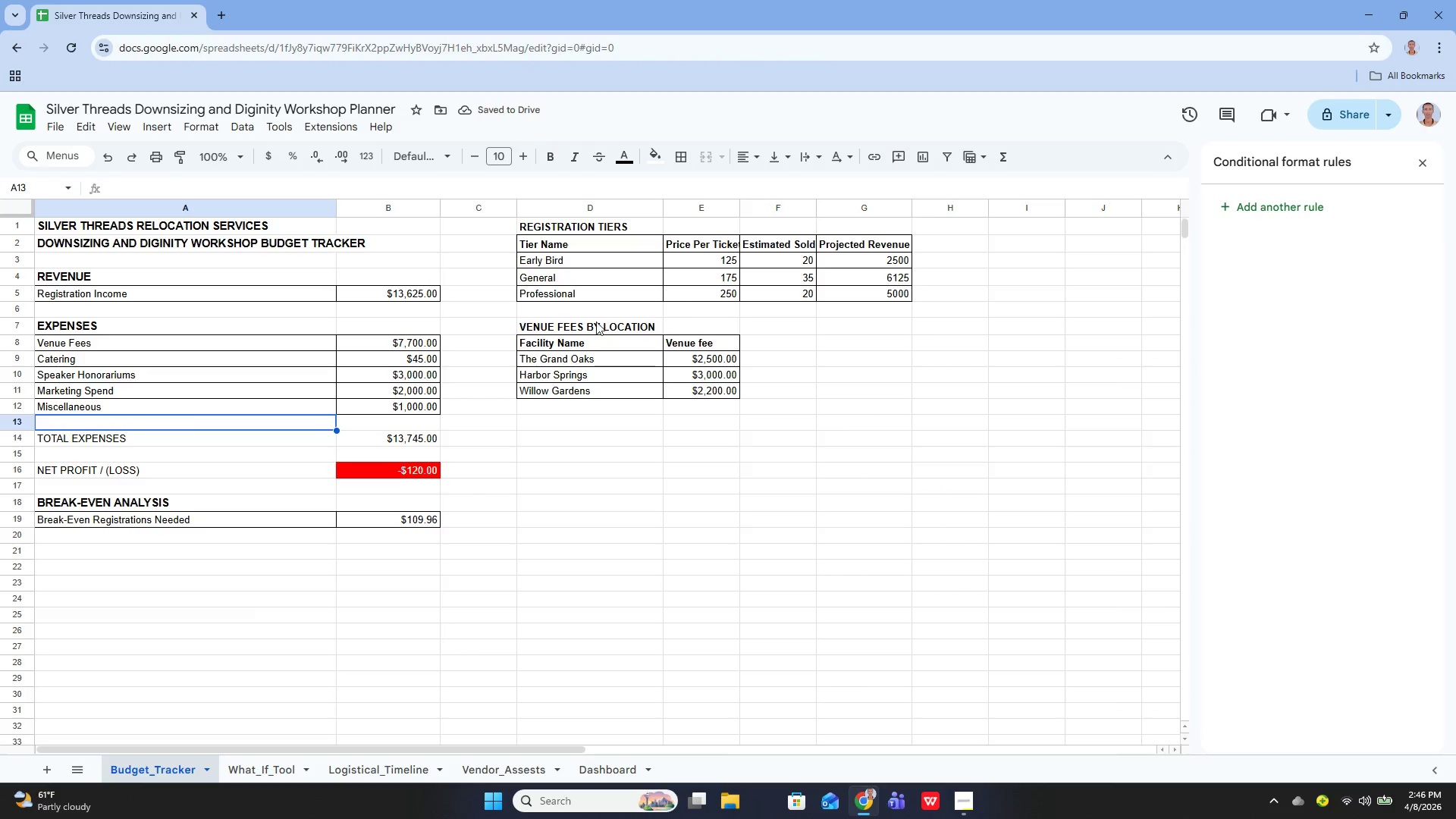 
left_click([575, 324])
 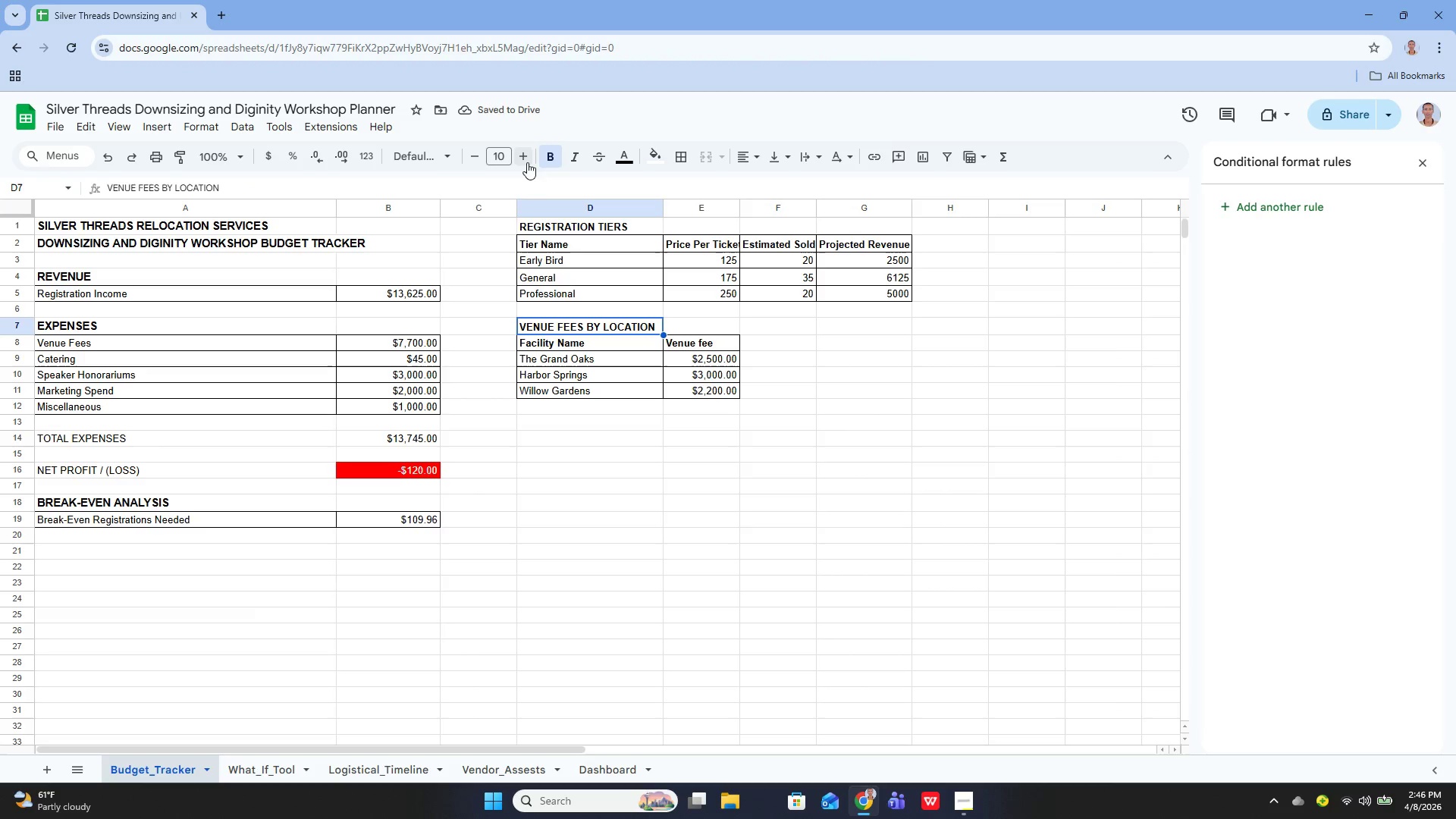 
left_click([523, 156])
 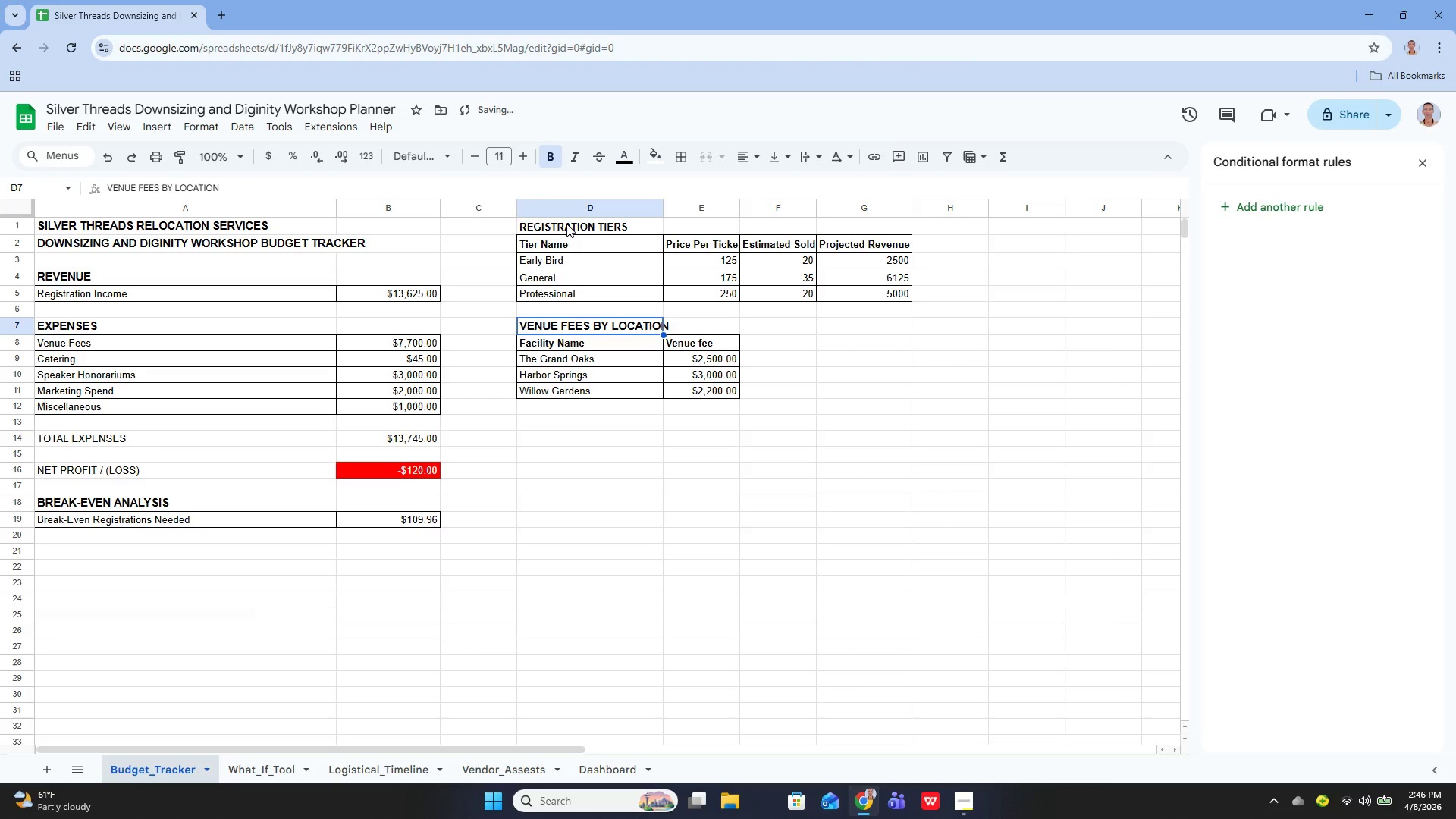 
left_click([566, 224])
 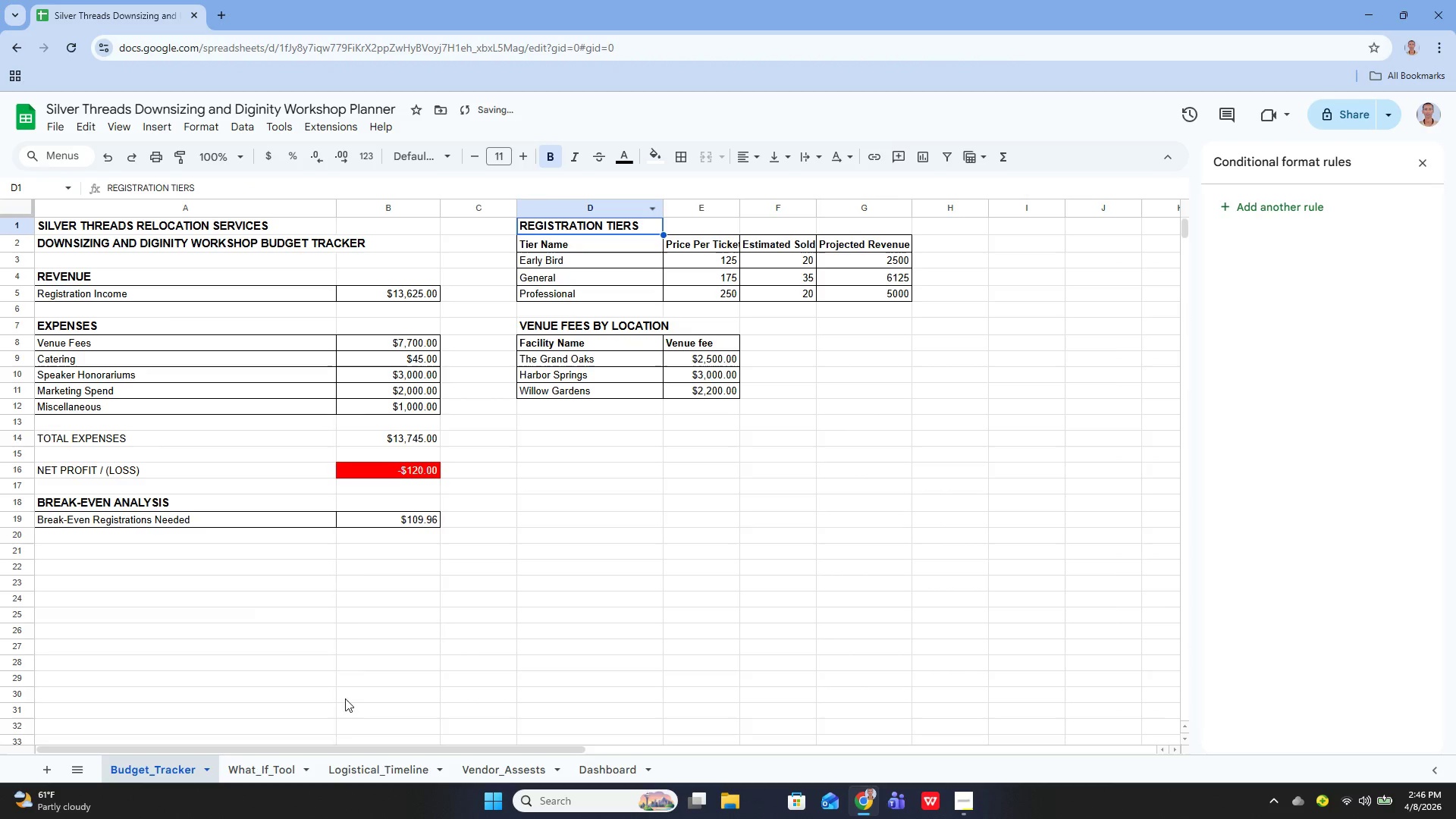 
left_click([256, 769])
 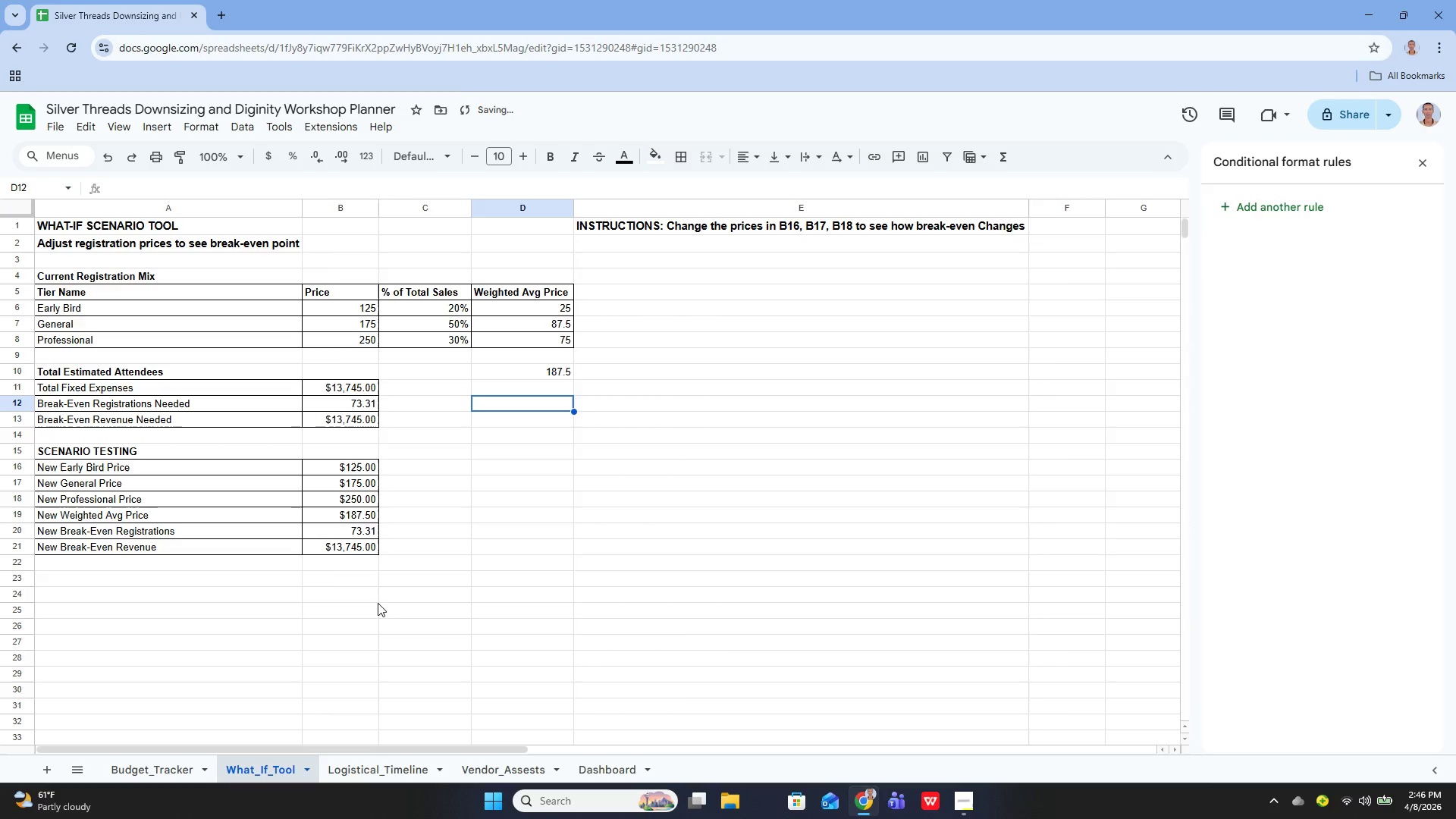 
scroll: coordinate [376, 599], scroll_direction: up, amount: 1.0
 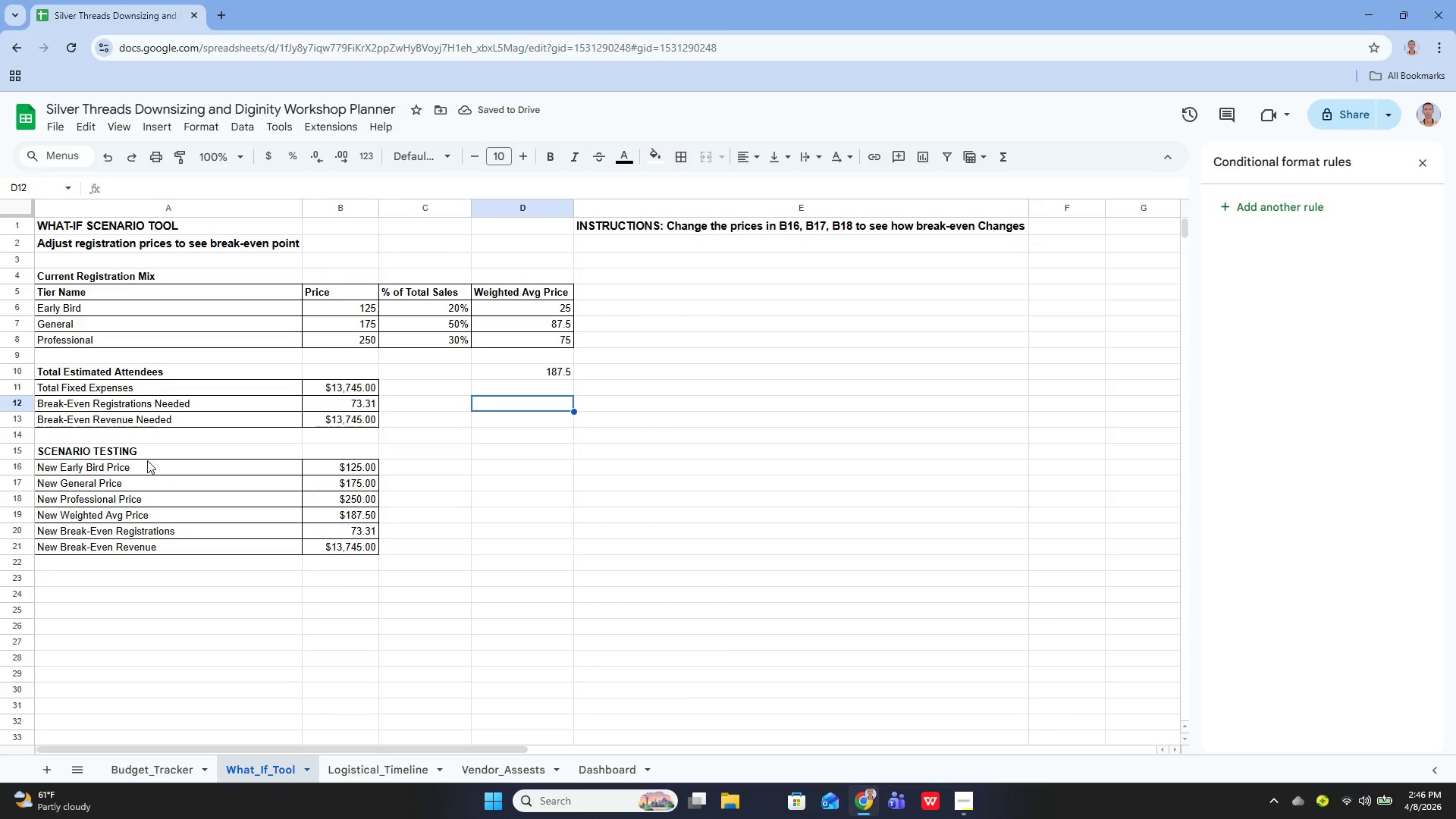 
left_click([144, 450])
 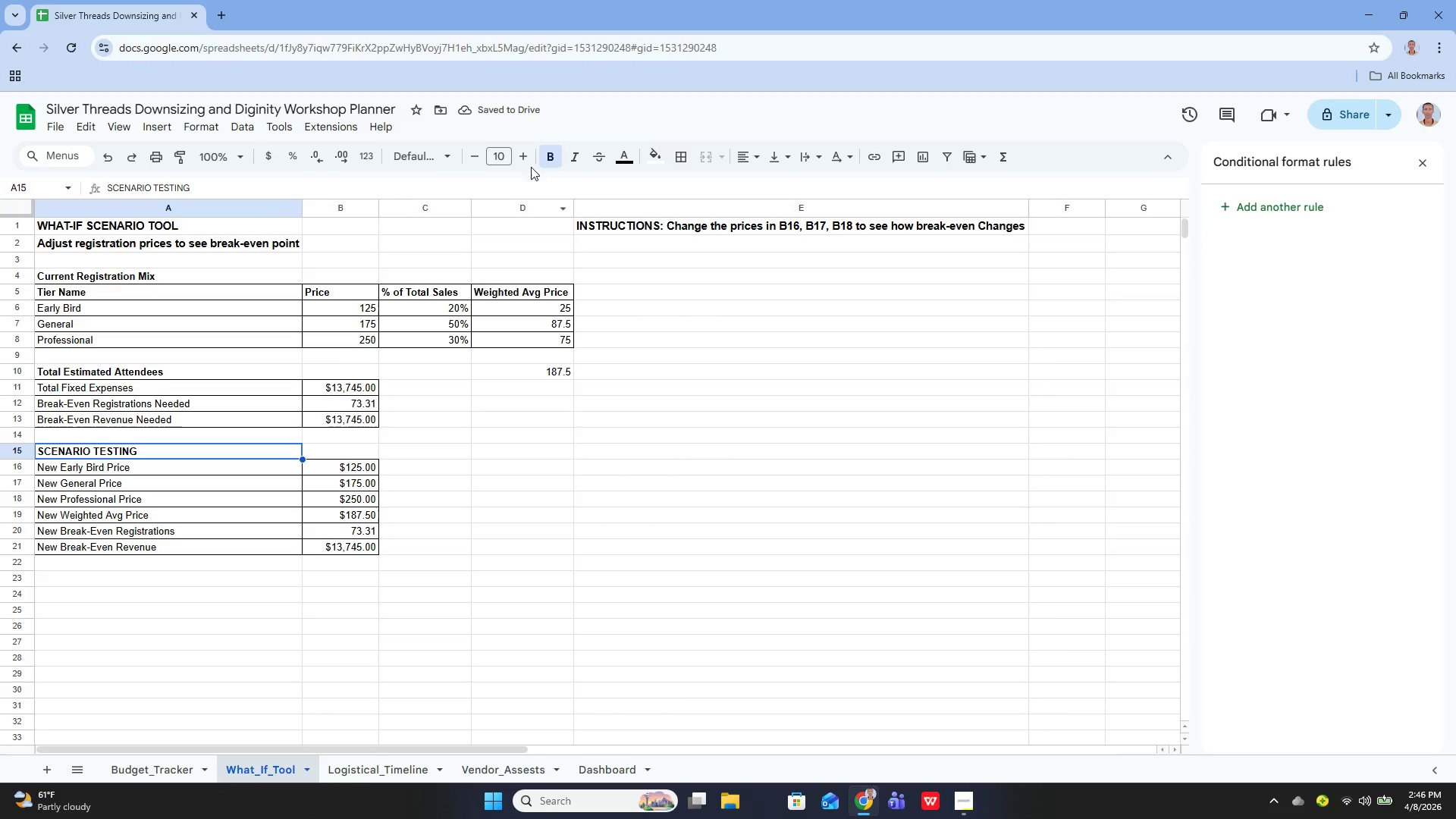 
left_click([528, 161])
 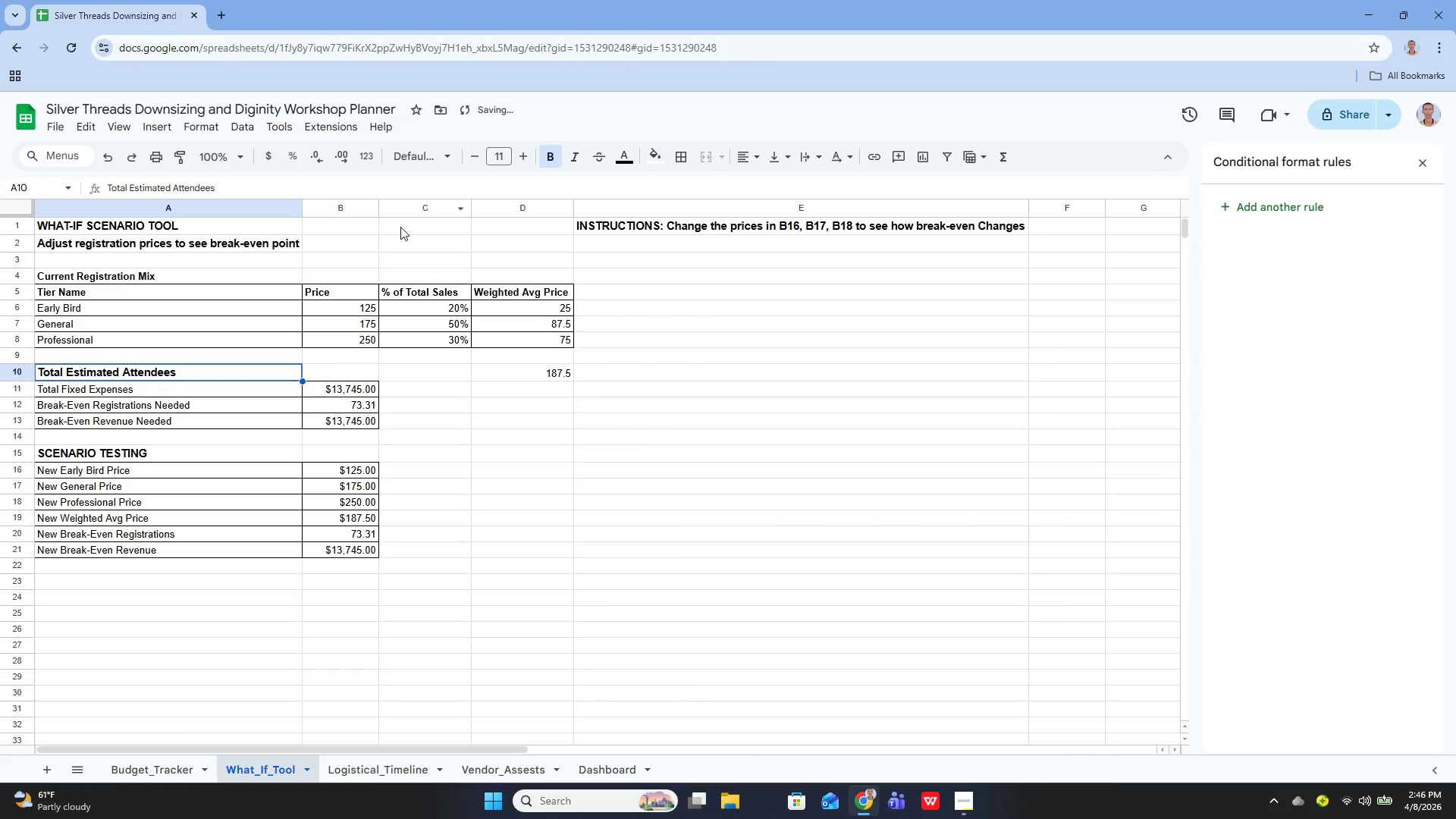 
left_click([258, 275])
 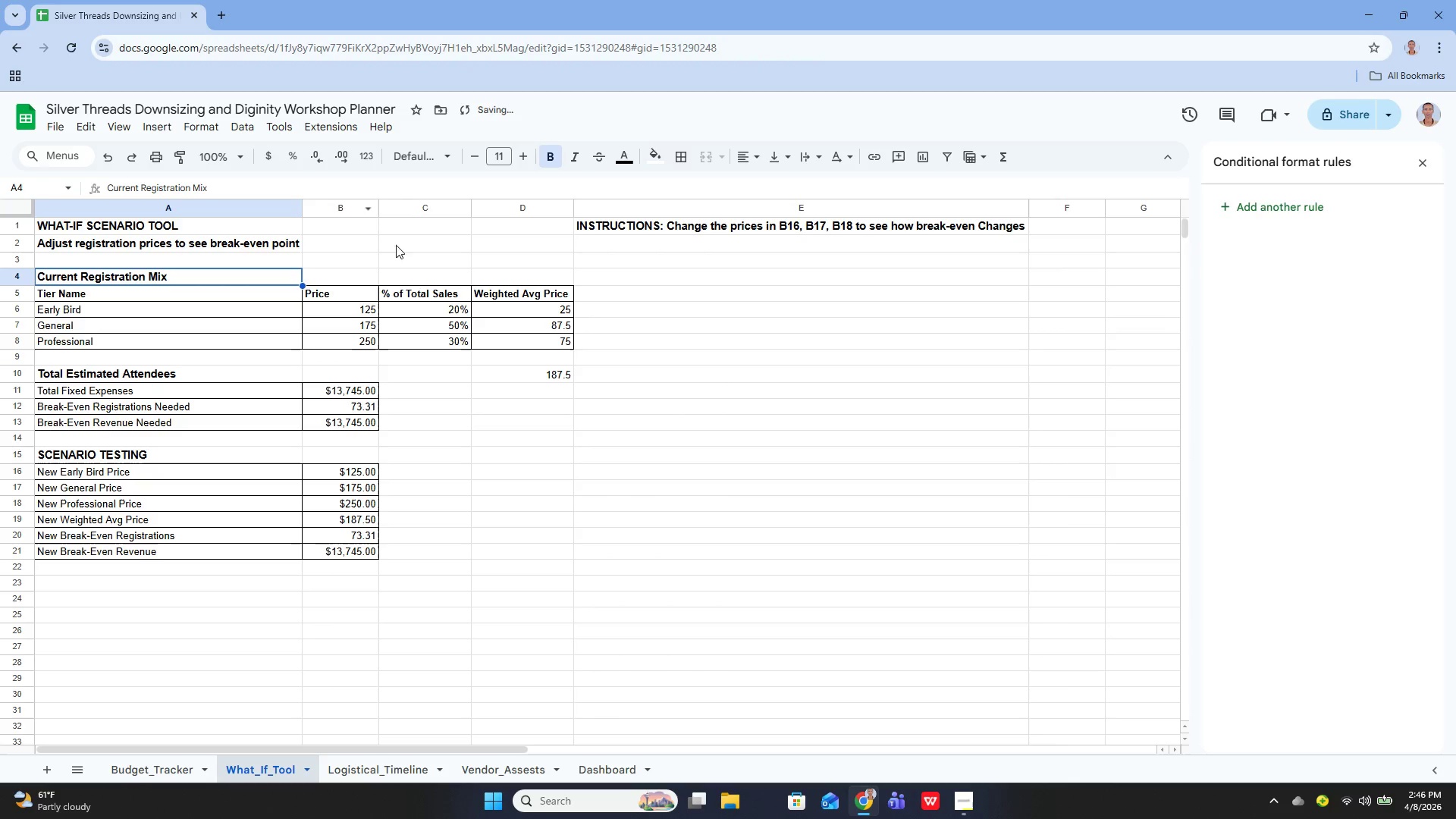 
scroll: coordinate [325, 334], scroll_direction: up, amount: 2.0
 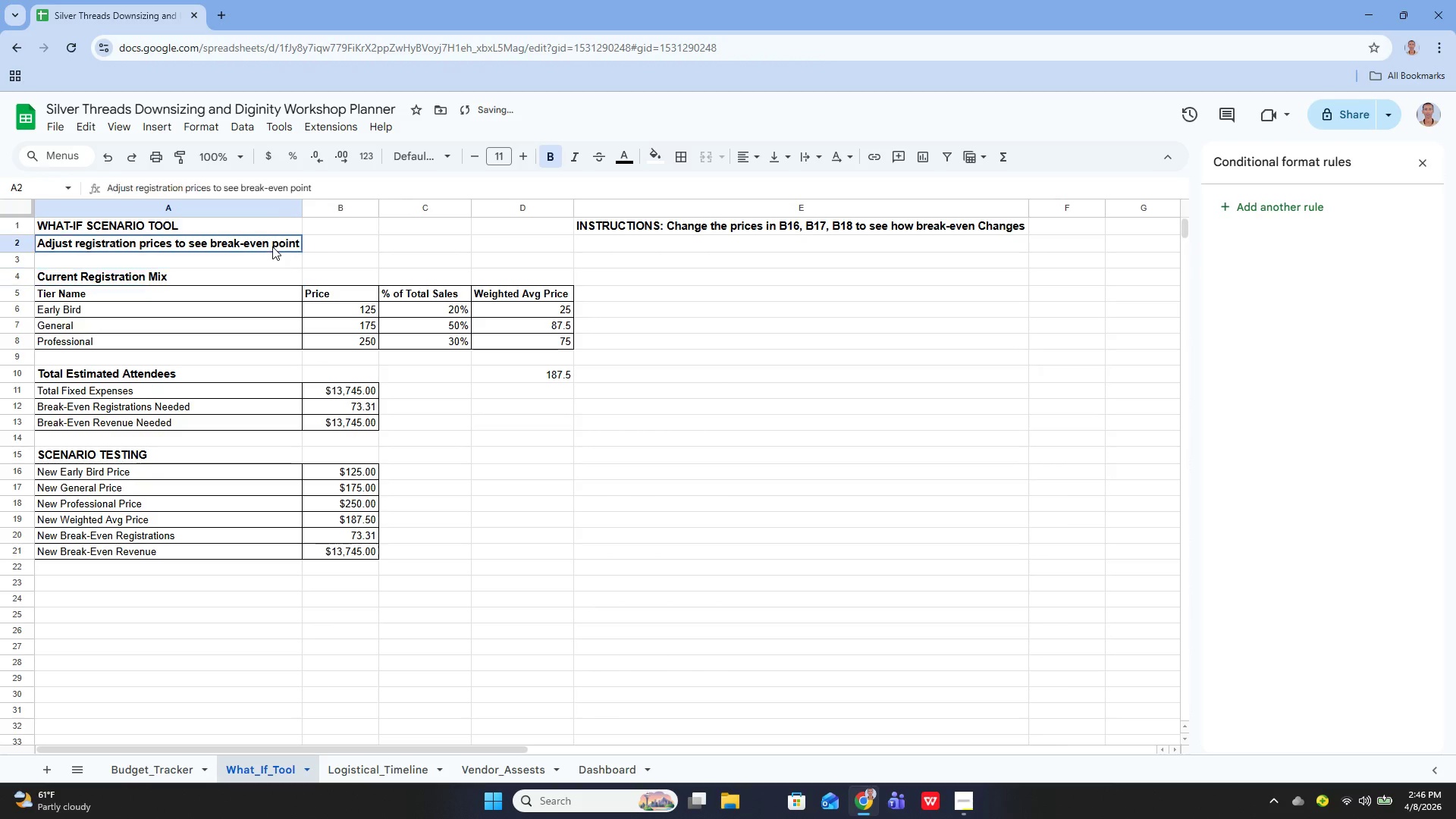 
hold_key(key=ControlLeft, duration=0.8)
left_click([251, 231])
 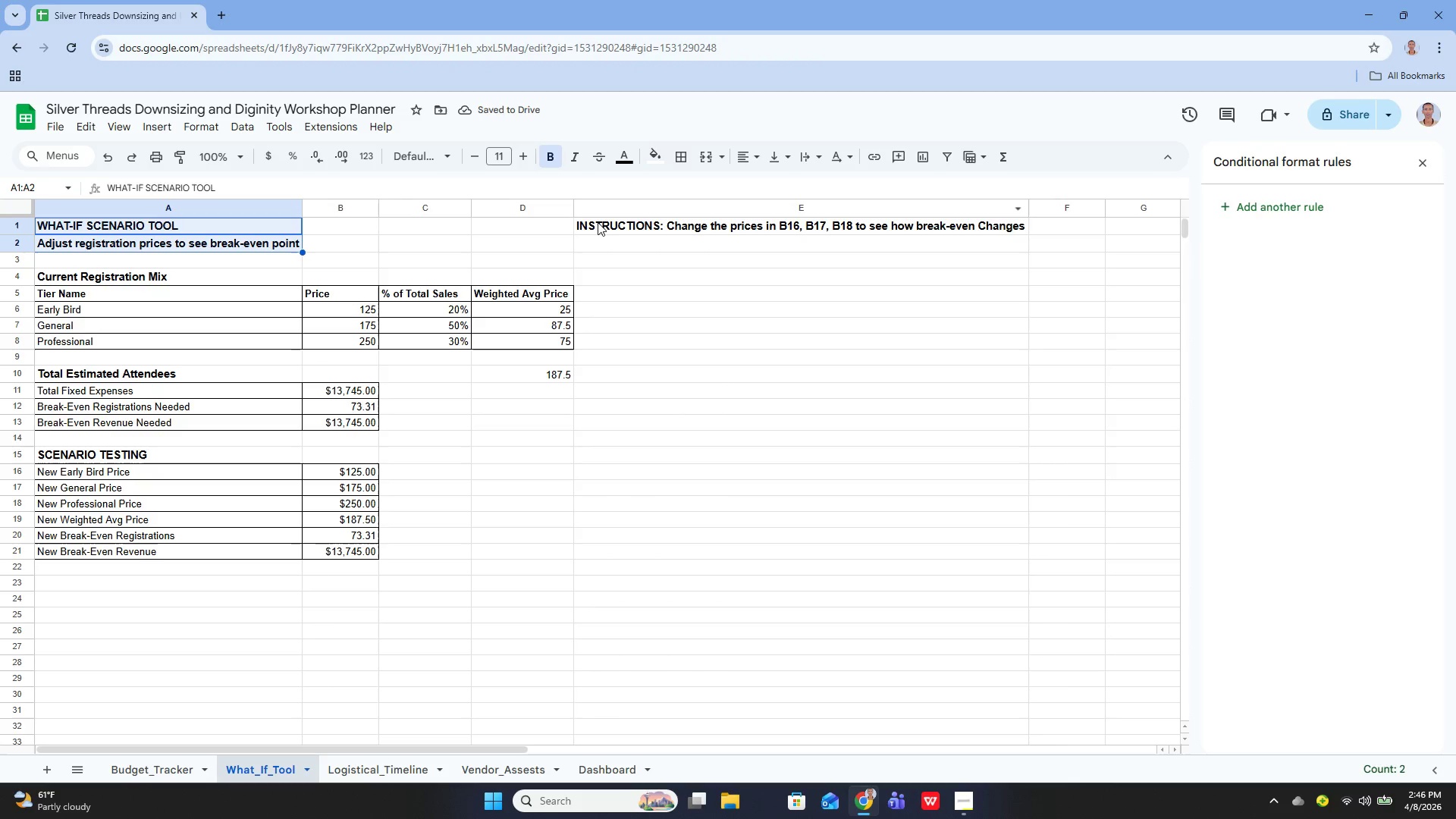 
left_click([609, 232])
 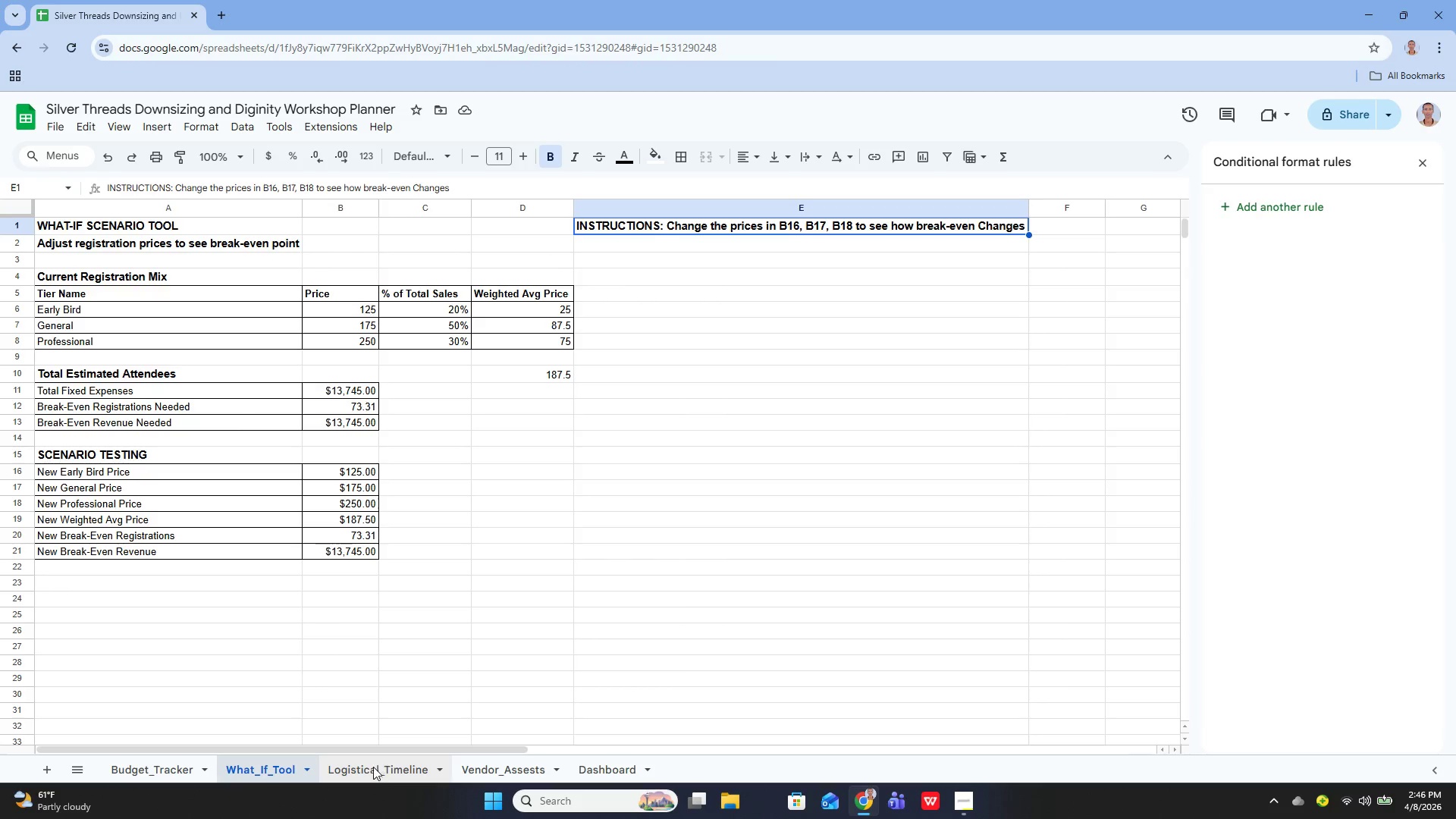 
scroll: coordinate [332, 420], scroll_direction: up, amount: 5.0
 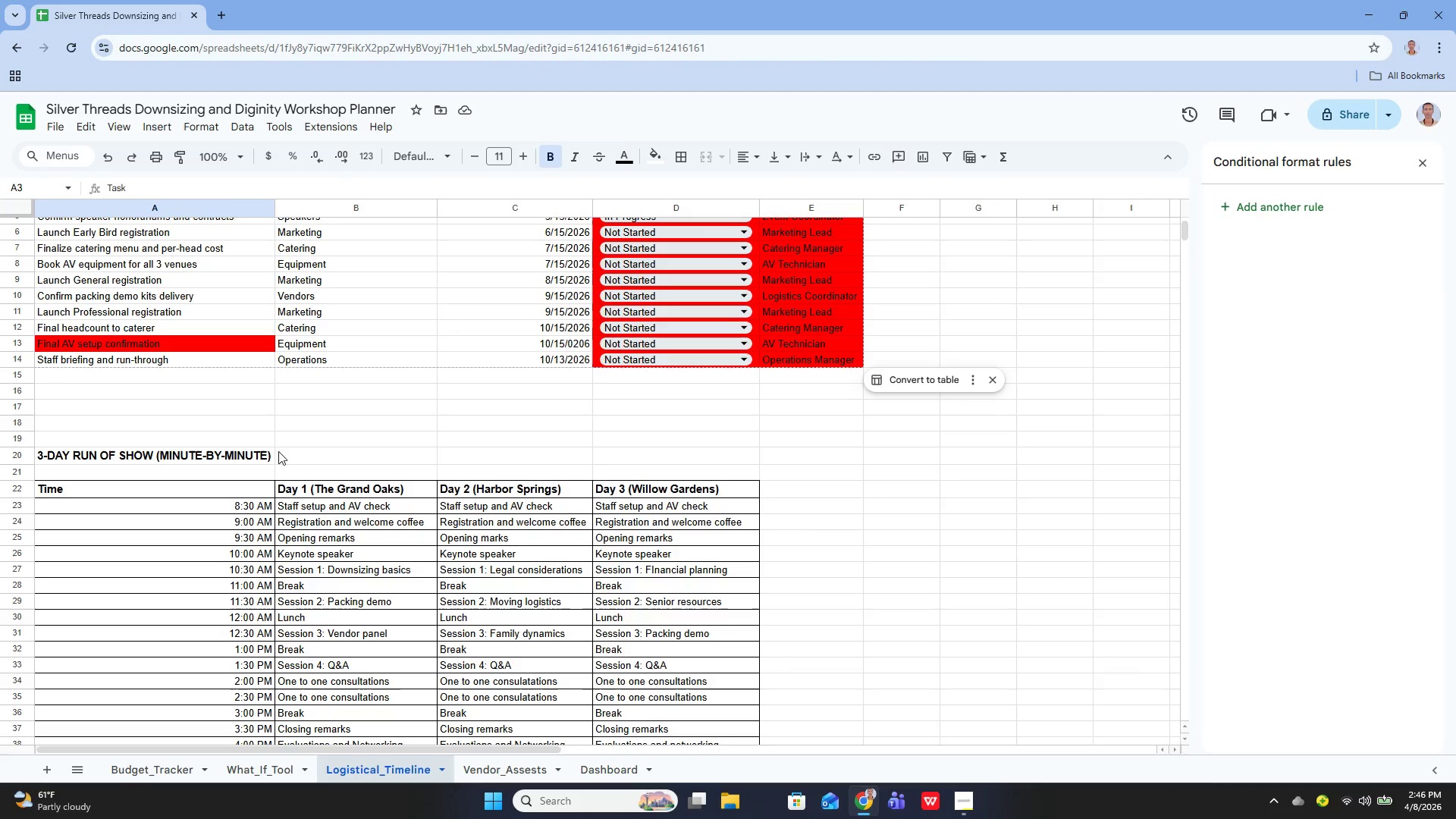 
left_click([256, 457])
 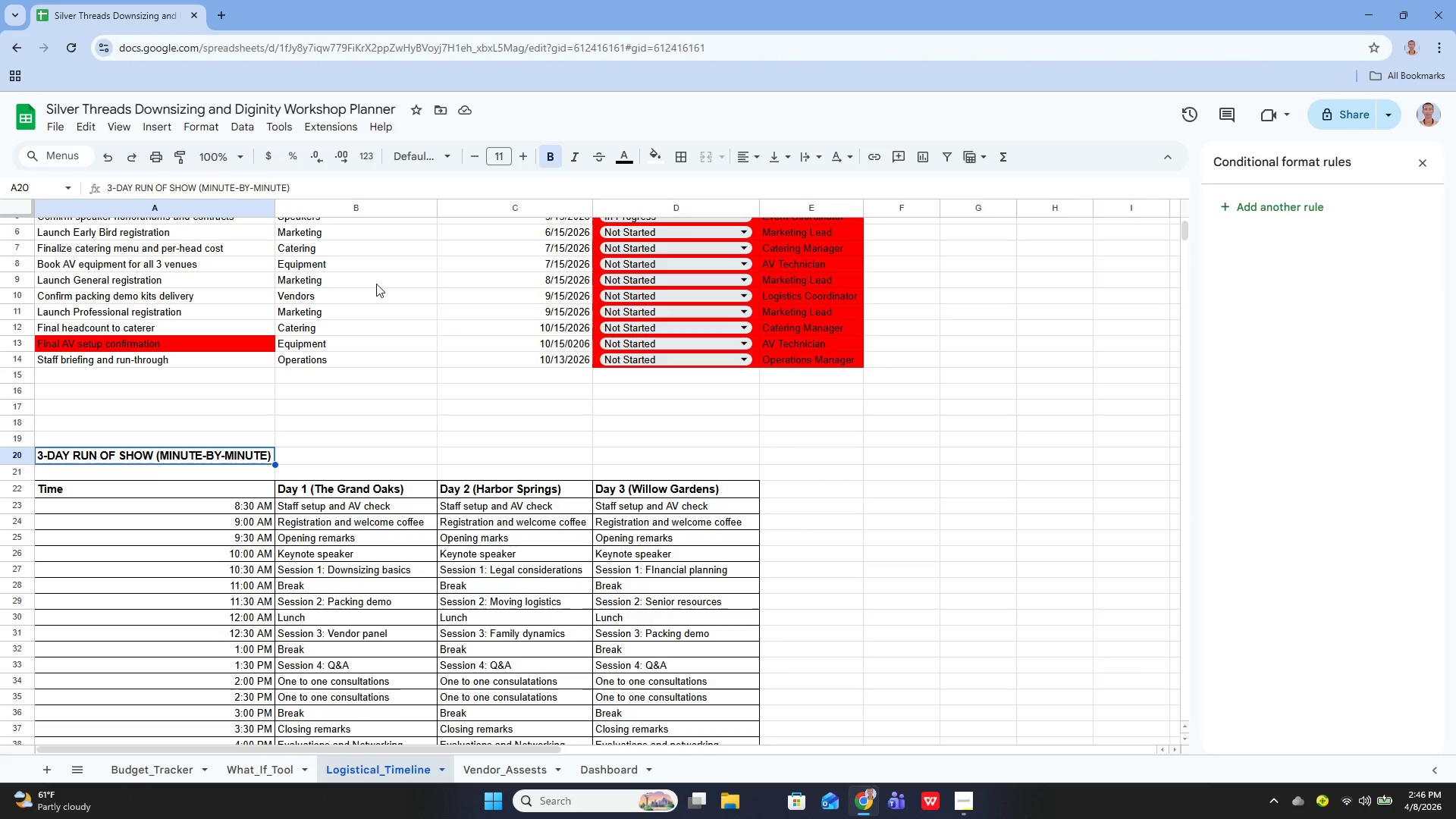 
scroll: coordinate [357, 332], scroll_direction: up, amount: 2.0
 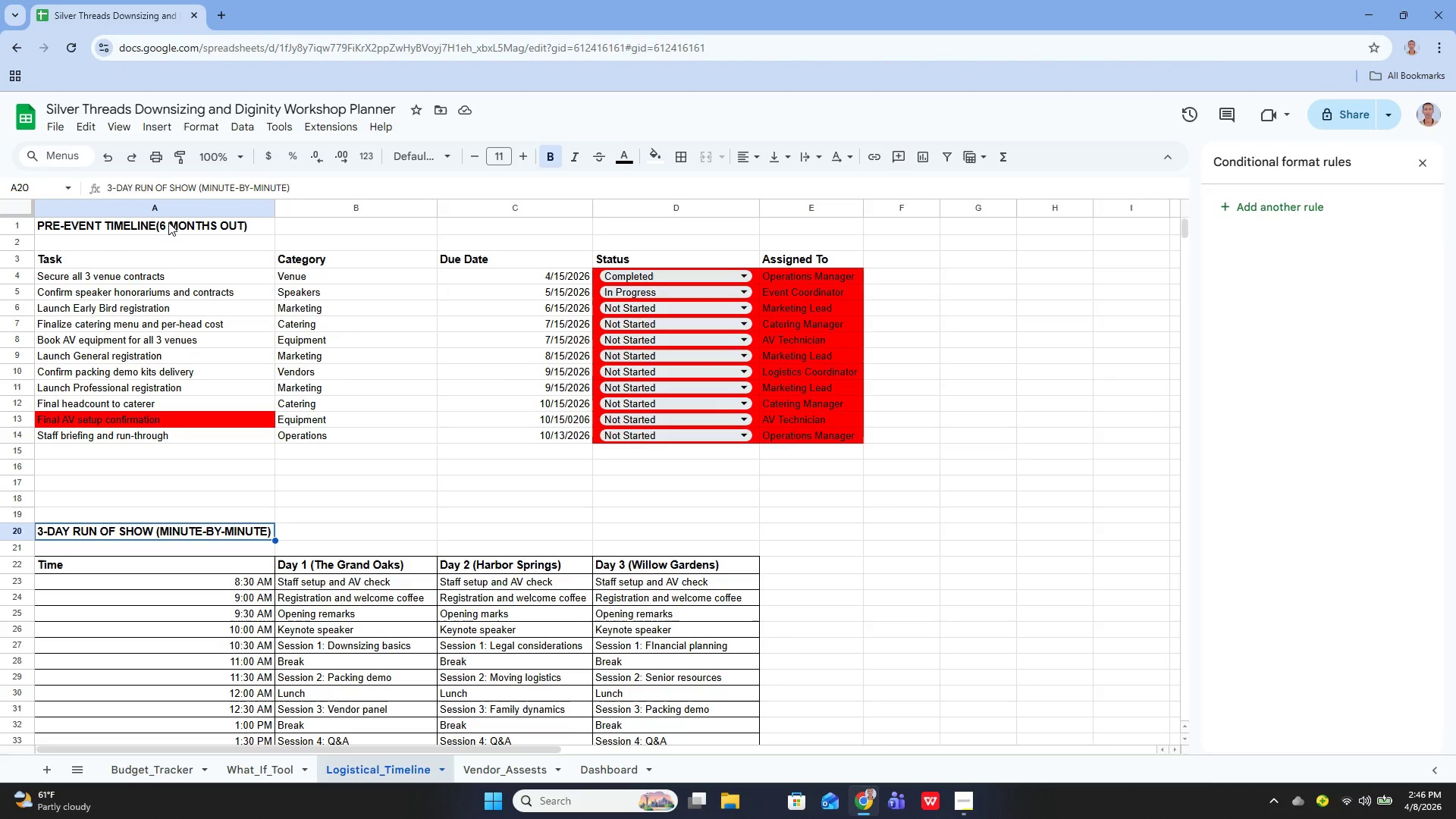 
left_click([168, 222])
 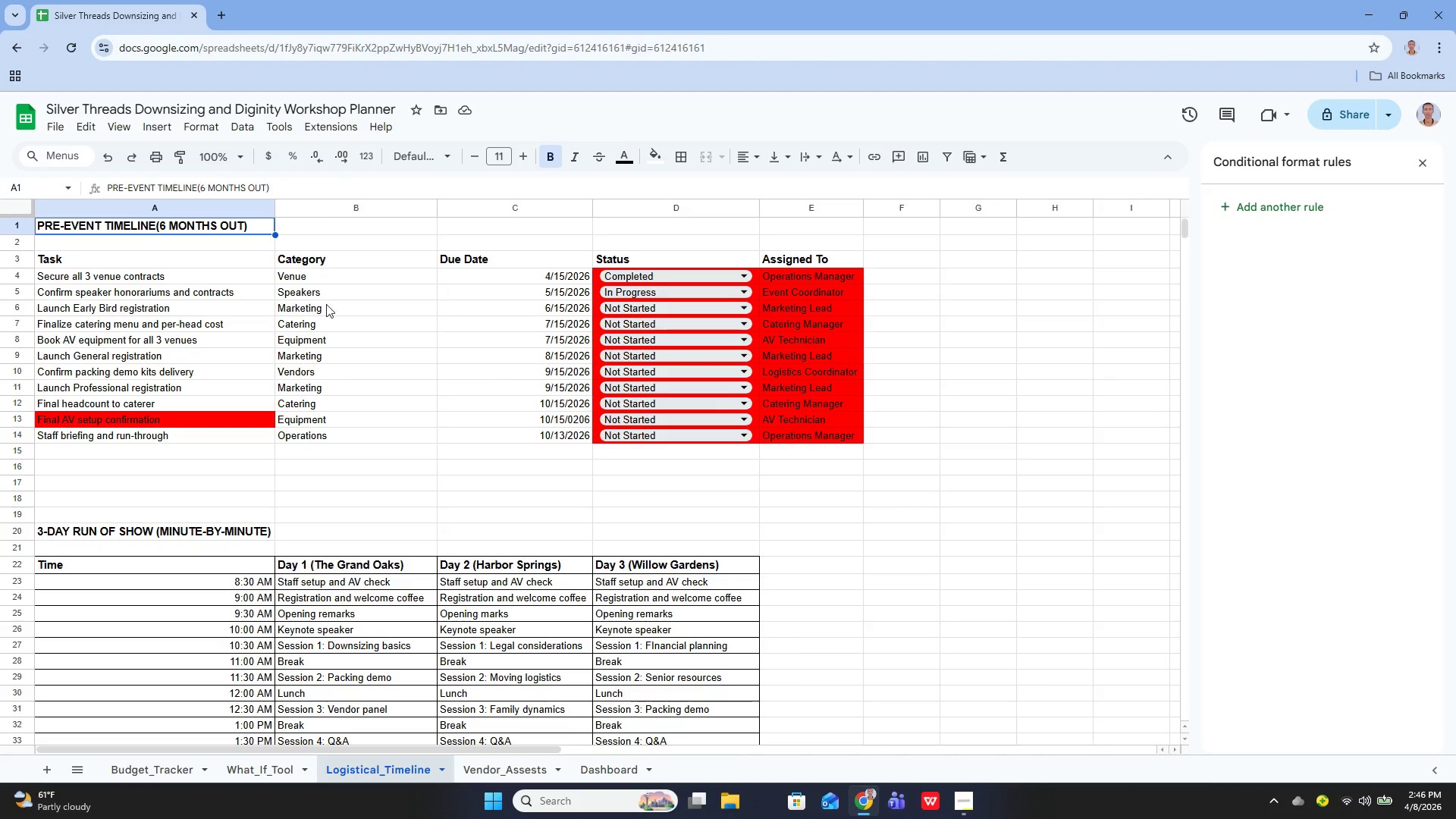 
scroll: coordinate [340, 305], scroll_direction: down, amount: 2.0
 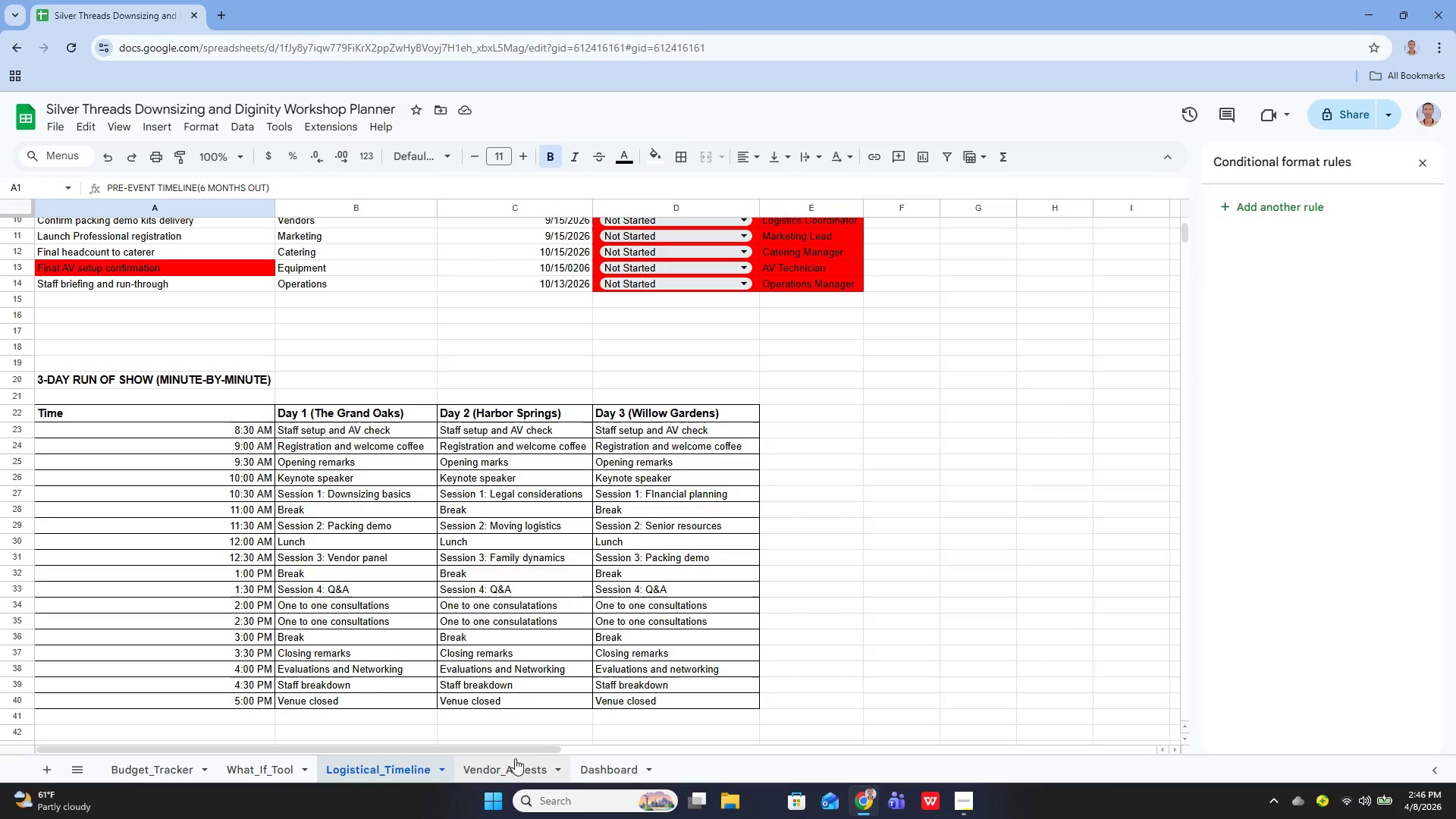 
left_click([519, 767])
 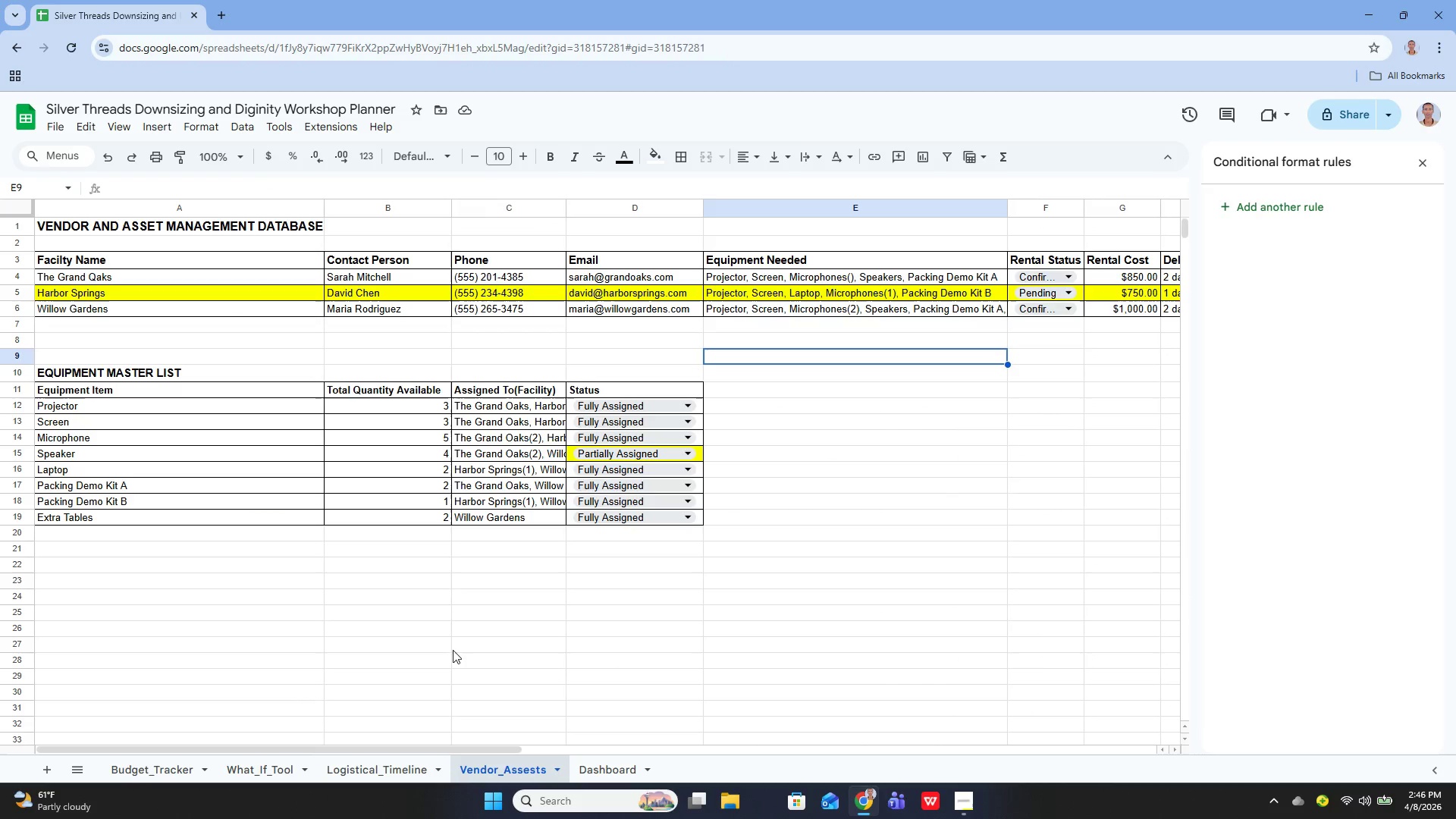 
scroll: coordinate [429, 610], scroll_direction: up, amount: 1.0
 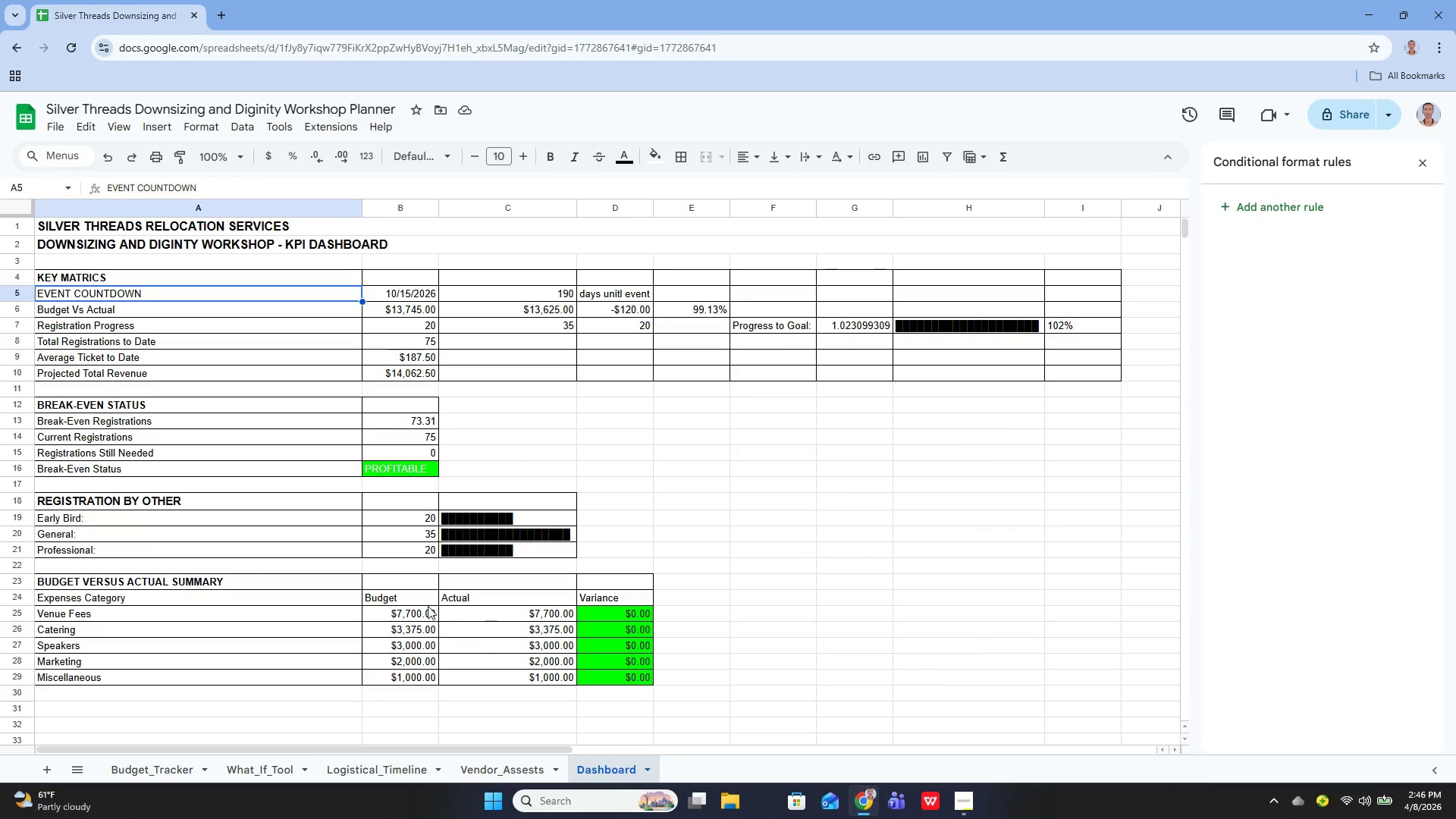 
left_click([304, 496])
 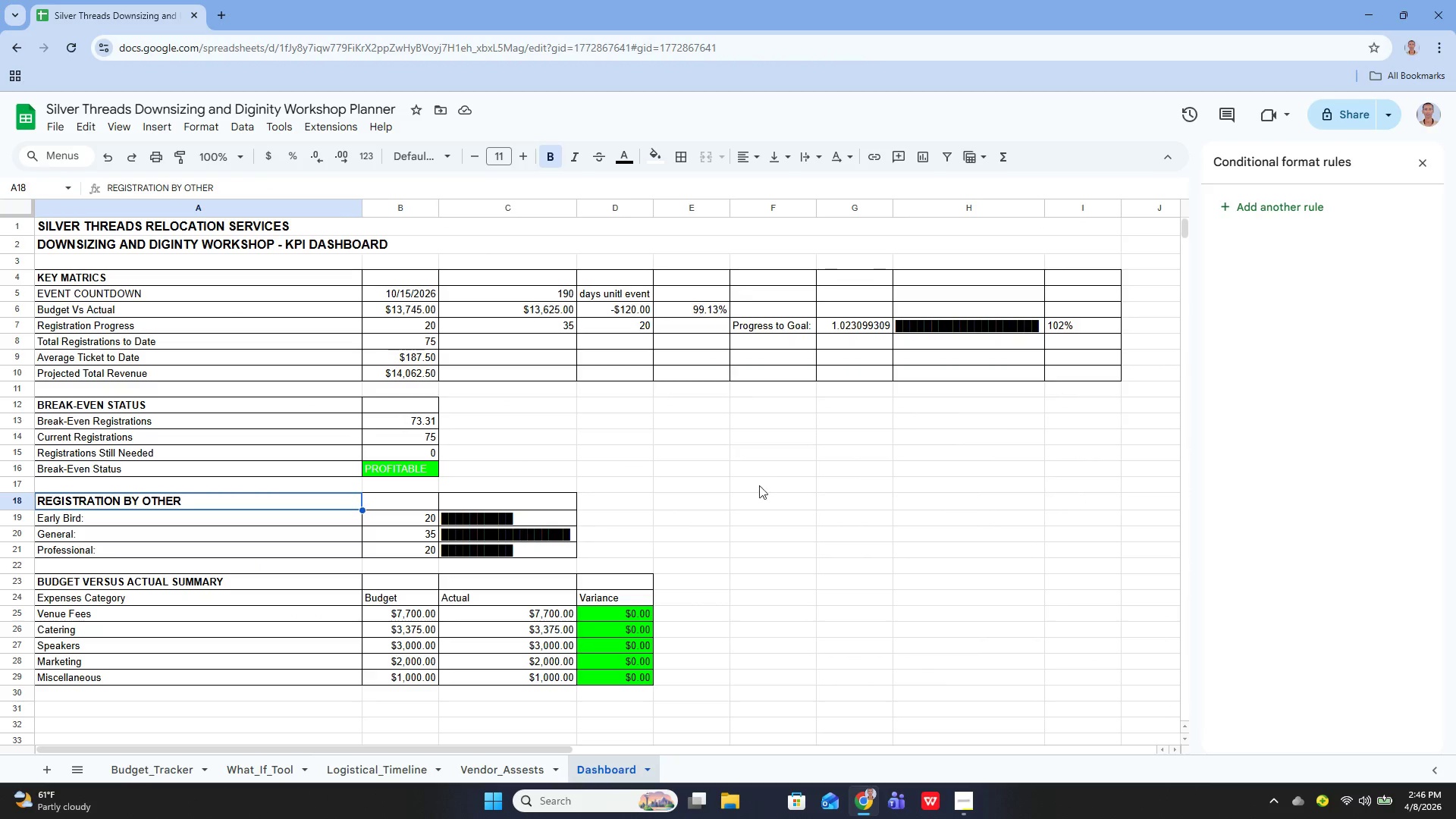 
left_click_drag(start_coordinate=[777, 476], to_coordinate=[778, 480])
 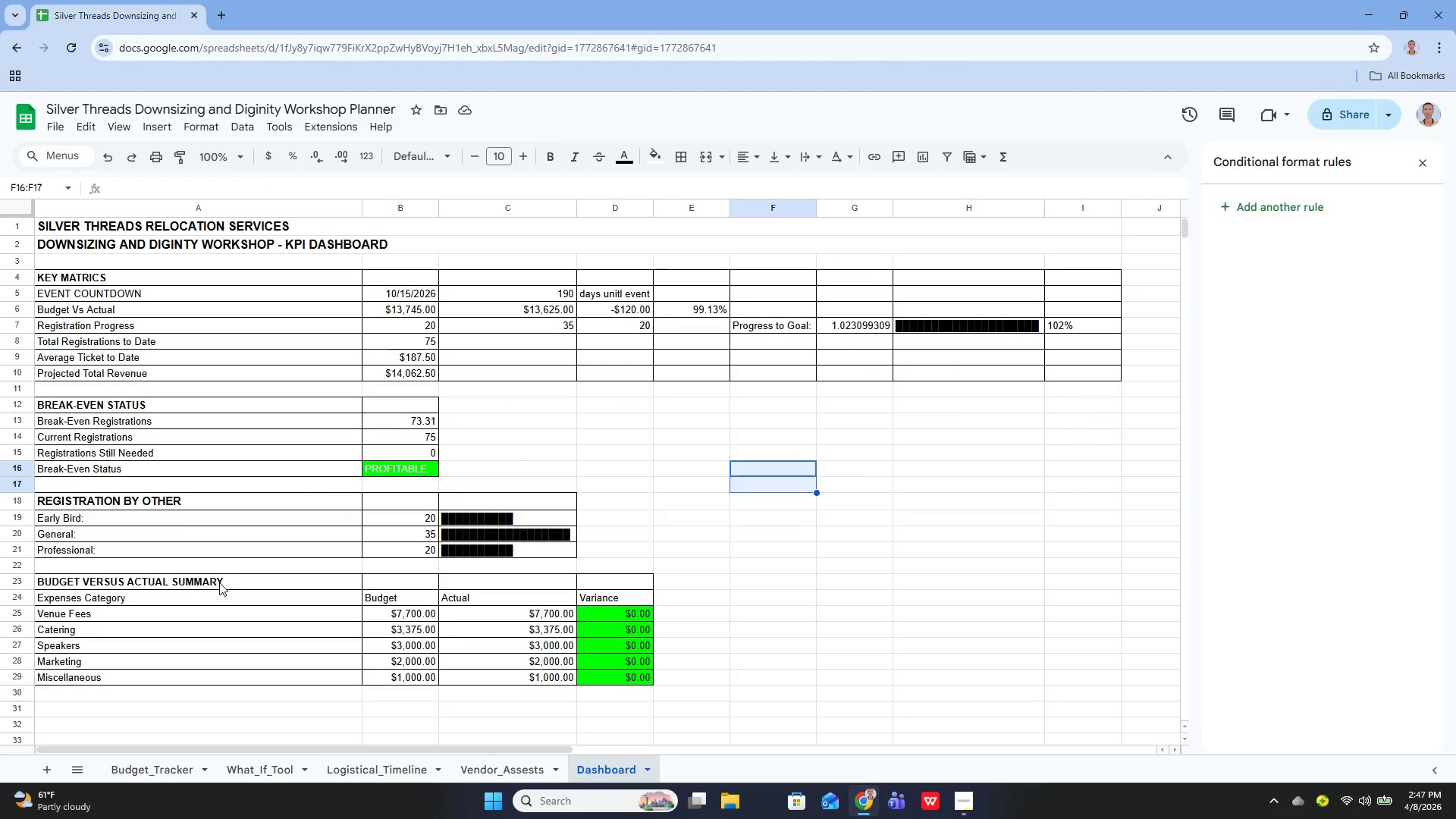 
hold_key(key=ShiftLeft, duration=0.67)
left_click([218, 583])
 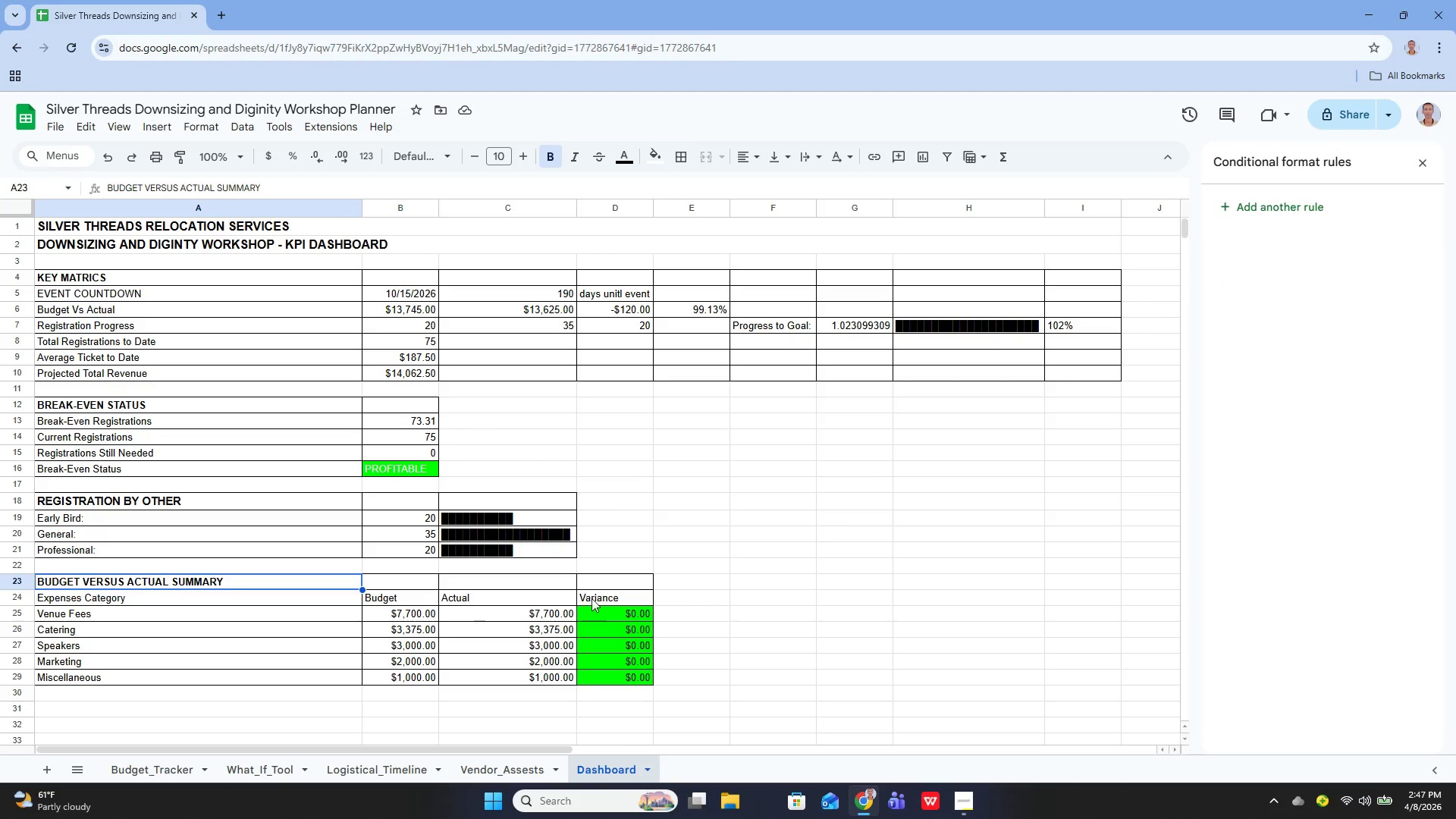 
left_click_drag(start_coordinate=[629, 580], to_coordinate=[313, 576])
 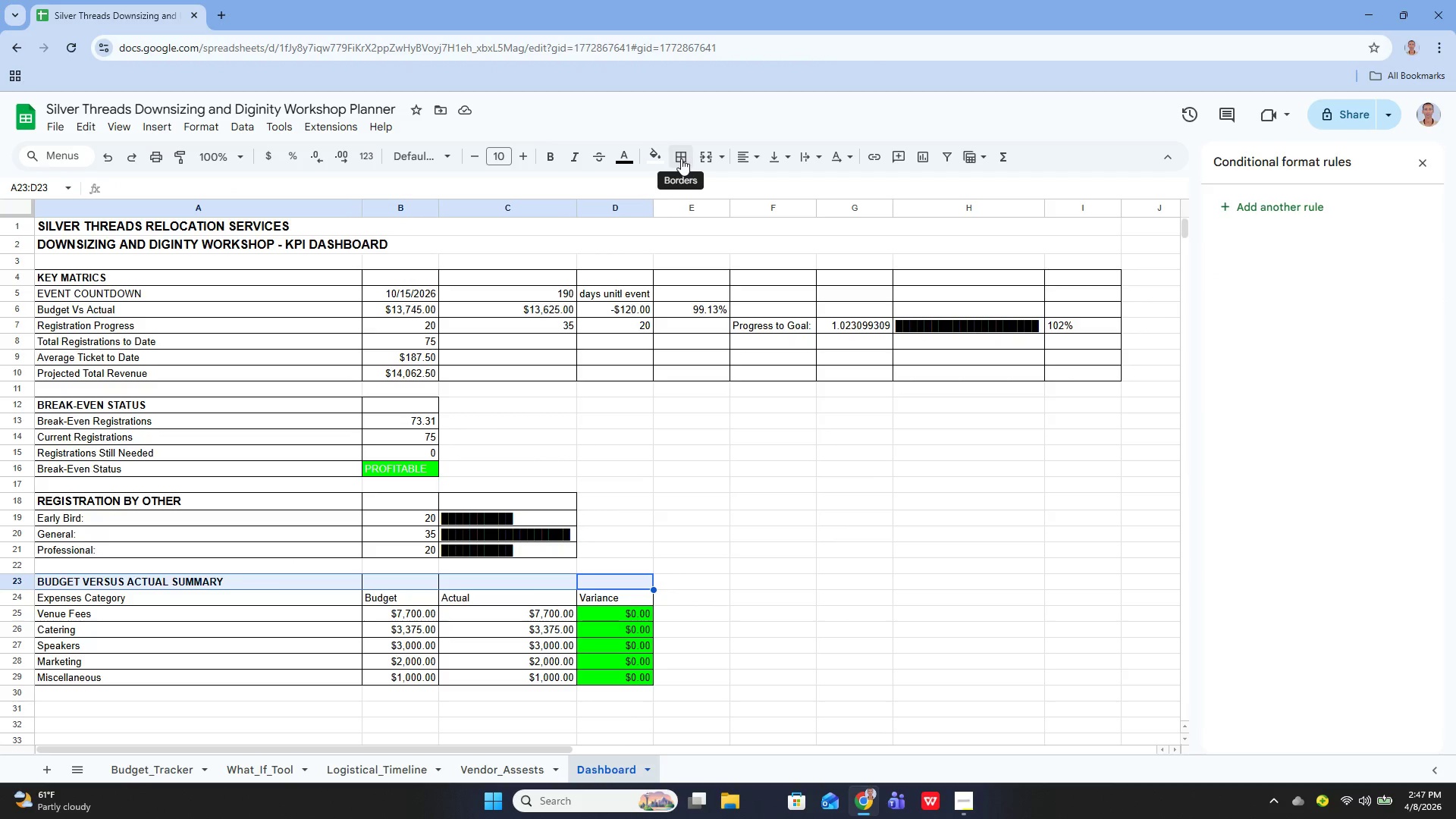 
left_click([681, 158])
 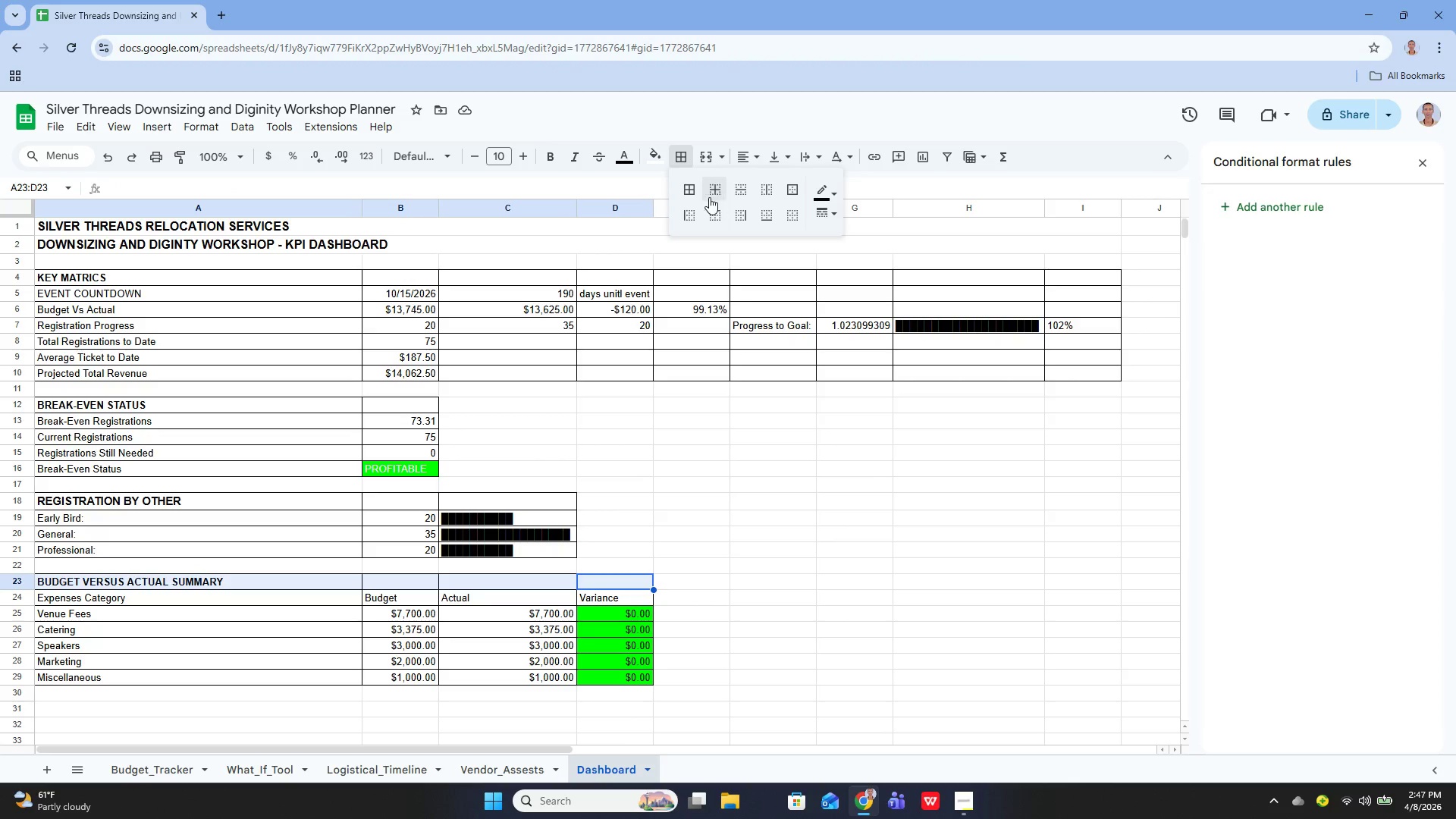 
wait(5.91)
 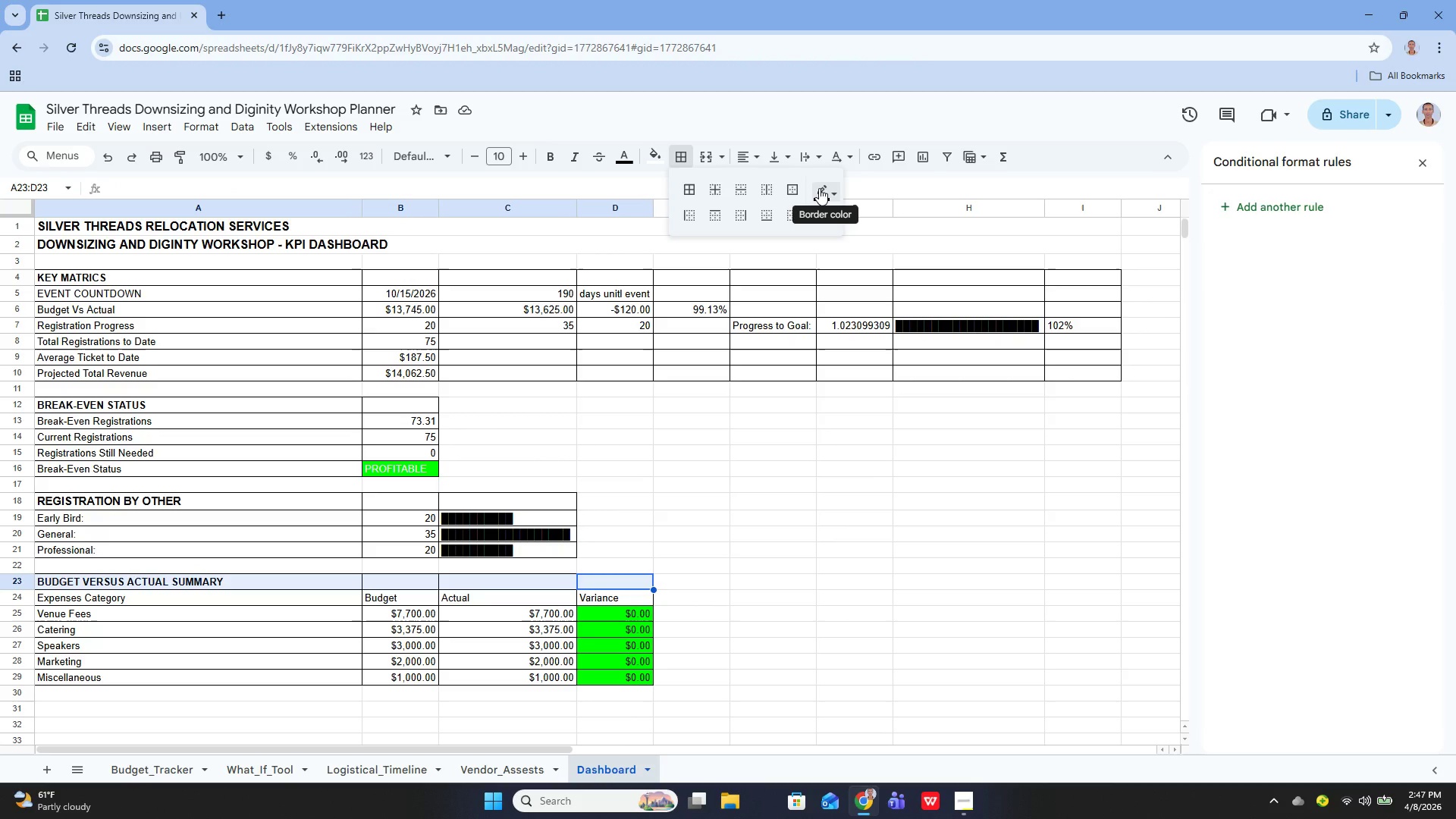 
left_click([210, 131])
 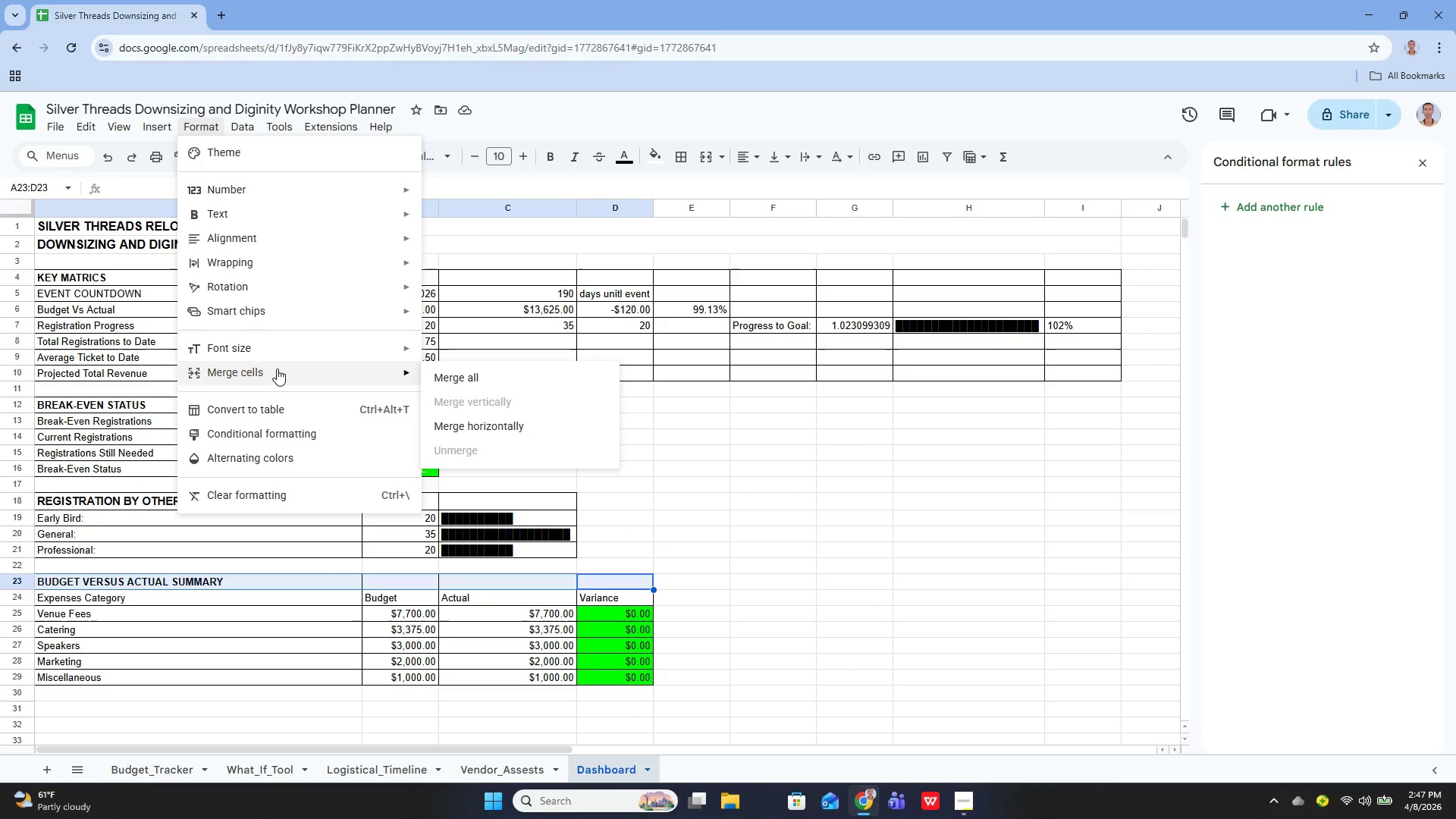 
wait(15.73)
 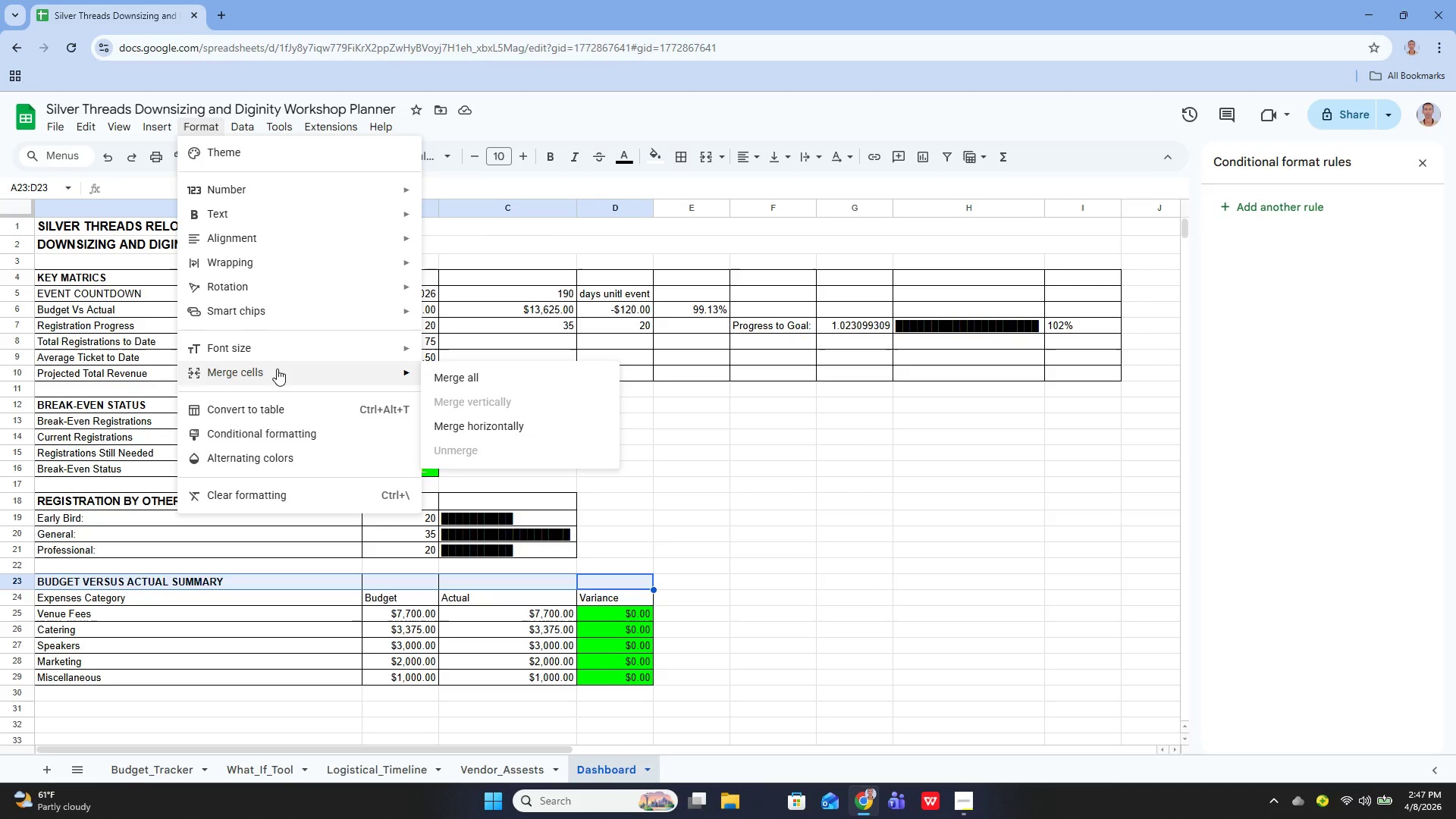 
key(Control+ControlLeft)
 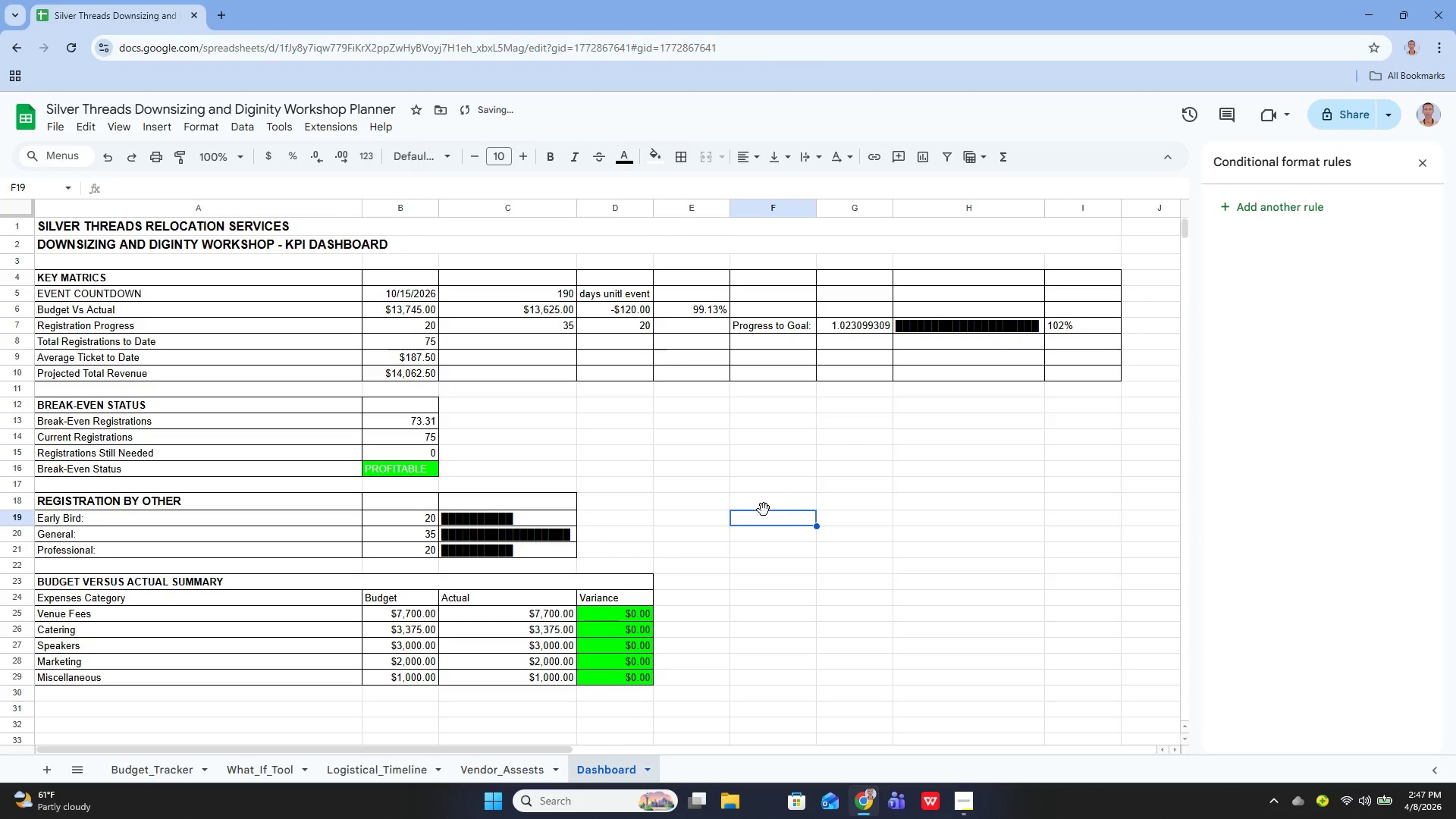 
key(Control+Z)
 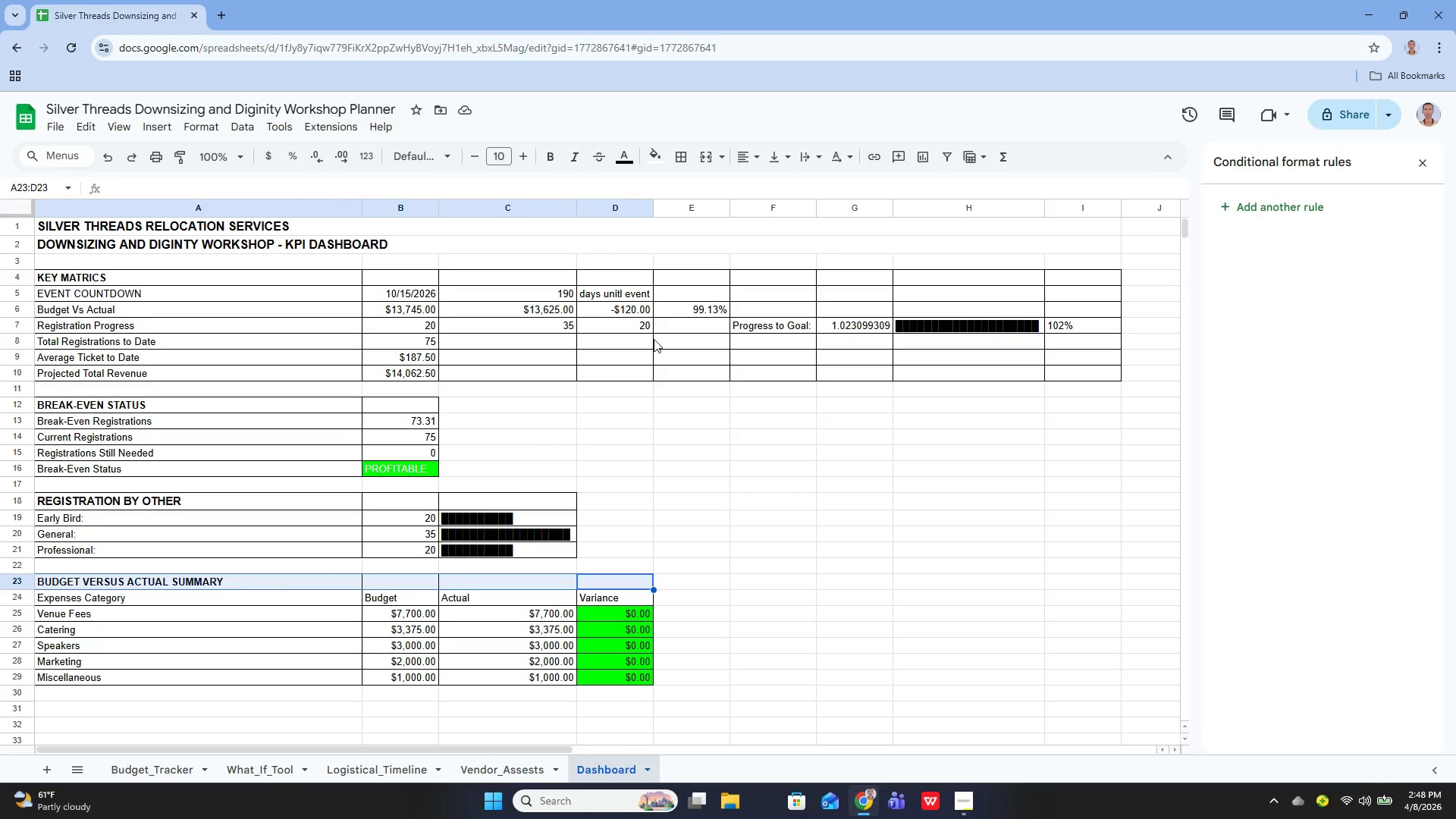 
wait(70.14)
 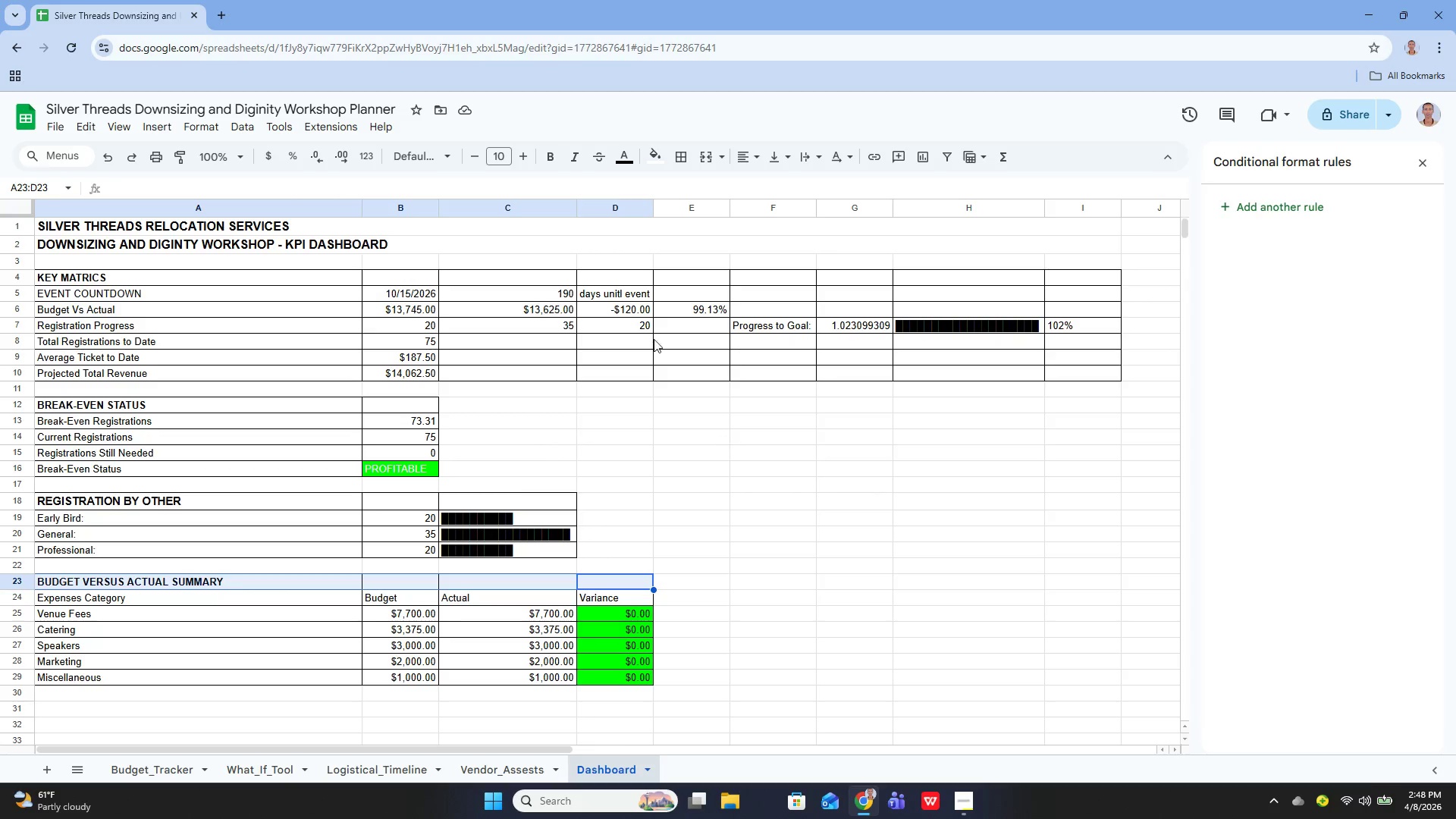 
left_click_drag(start_coordinate=[171, 500], to_coordinate=[525, 504])
 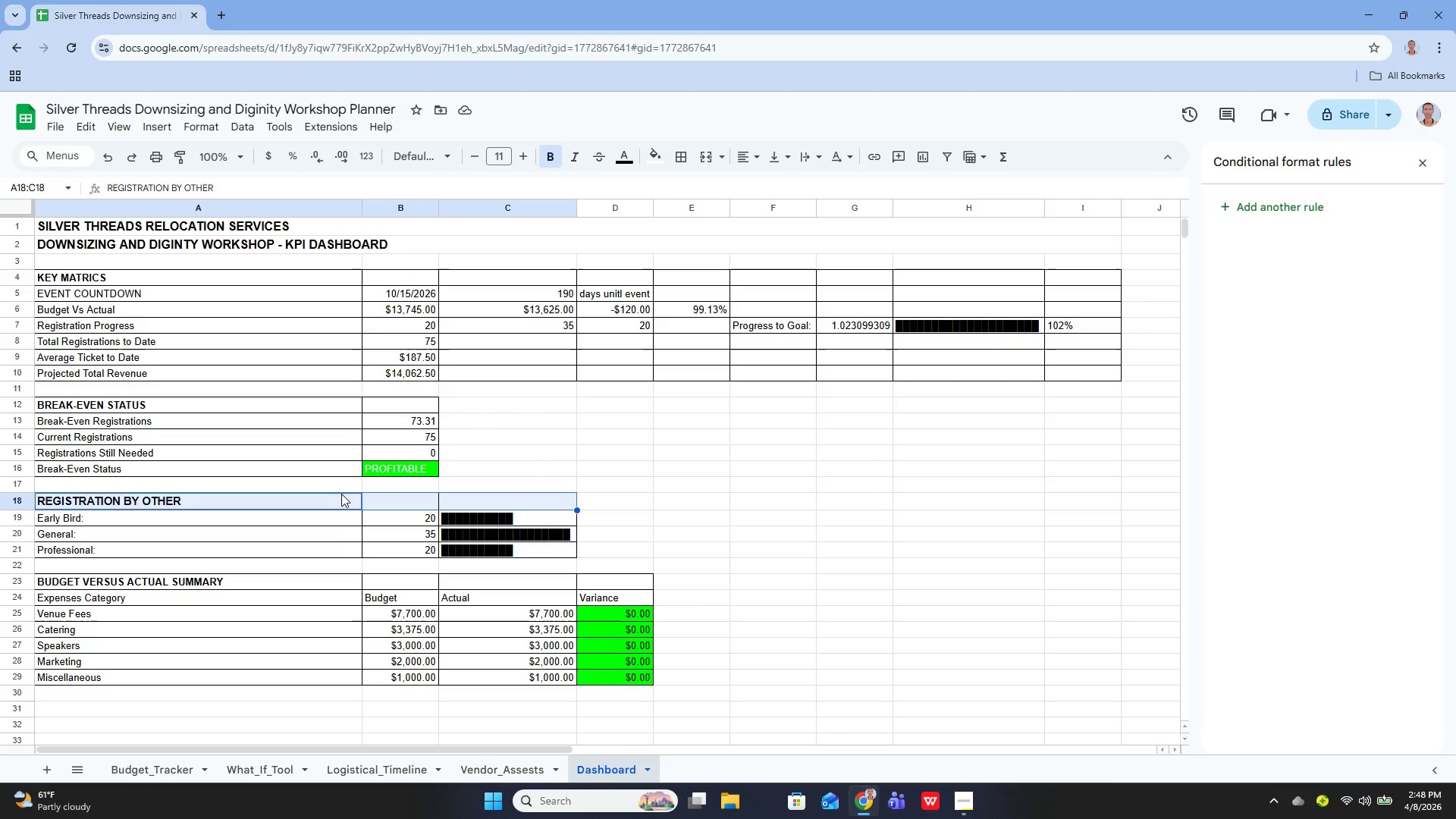 
left_click([331, 500])
 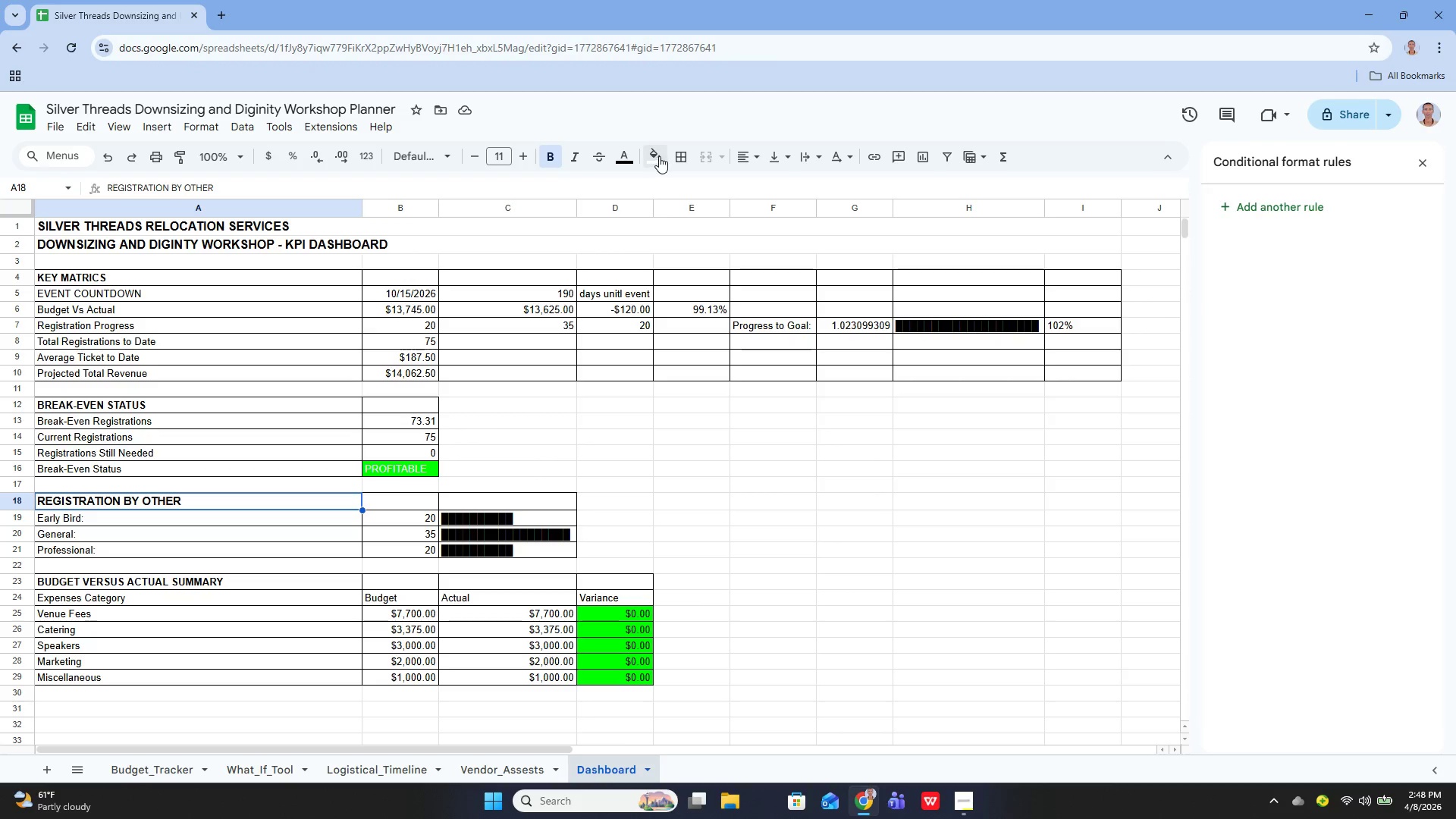 
left_click([674, 158])
 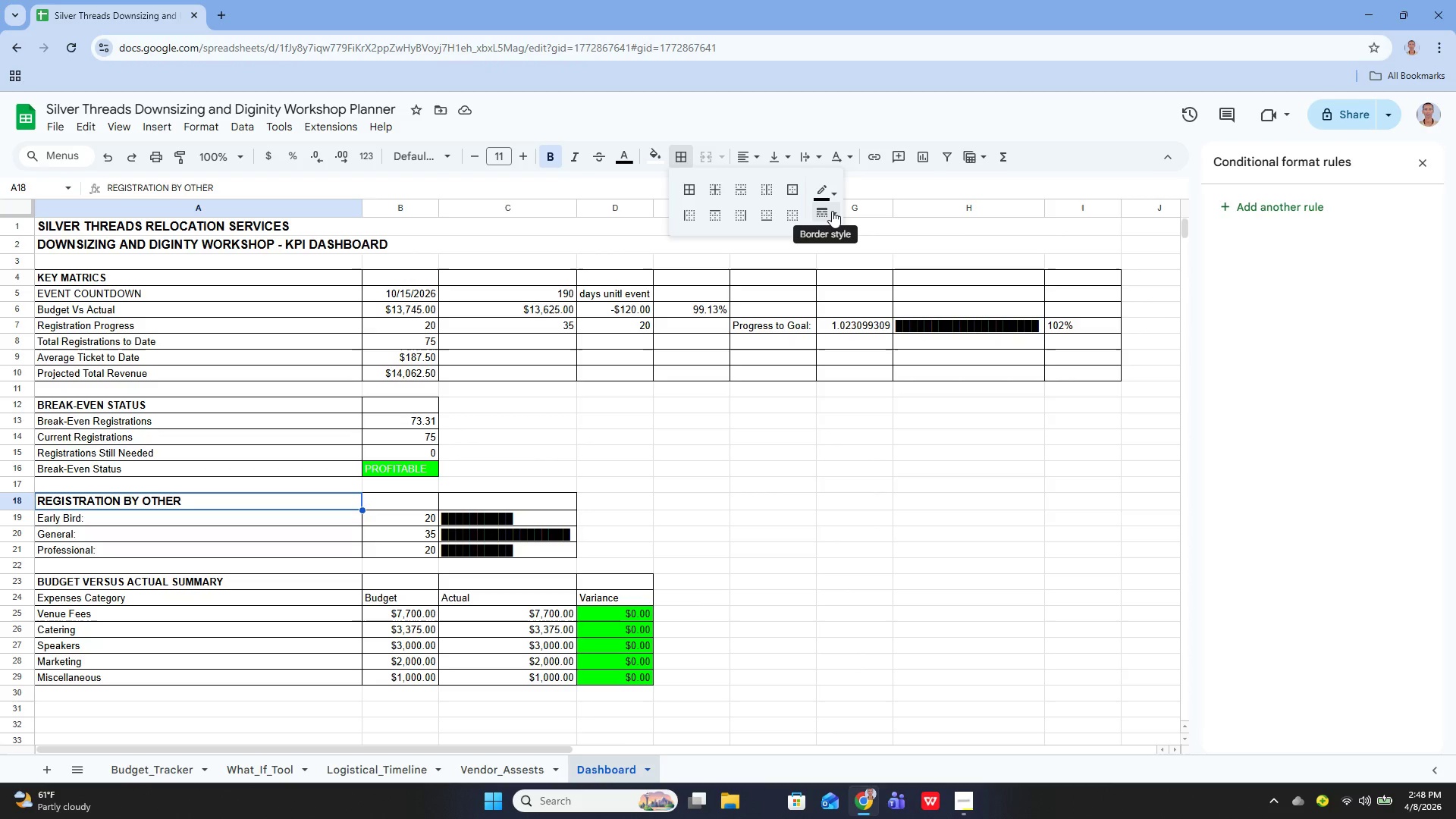 
wait(19.08)
 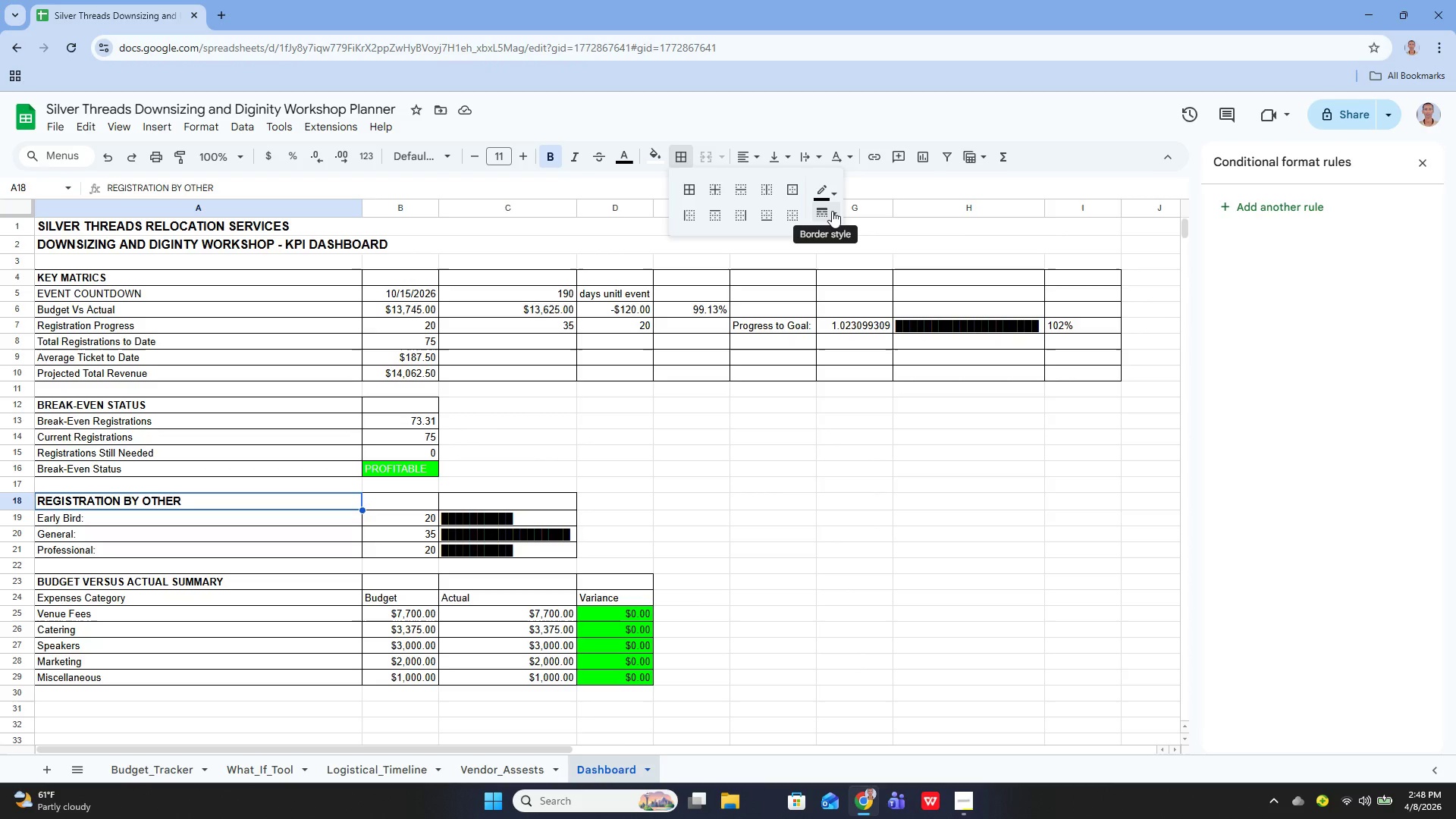 
left_click_drag(start_coordinate=[269, 499], to_coordinate=[515, 549])
 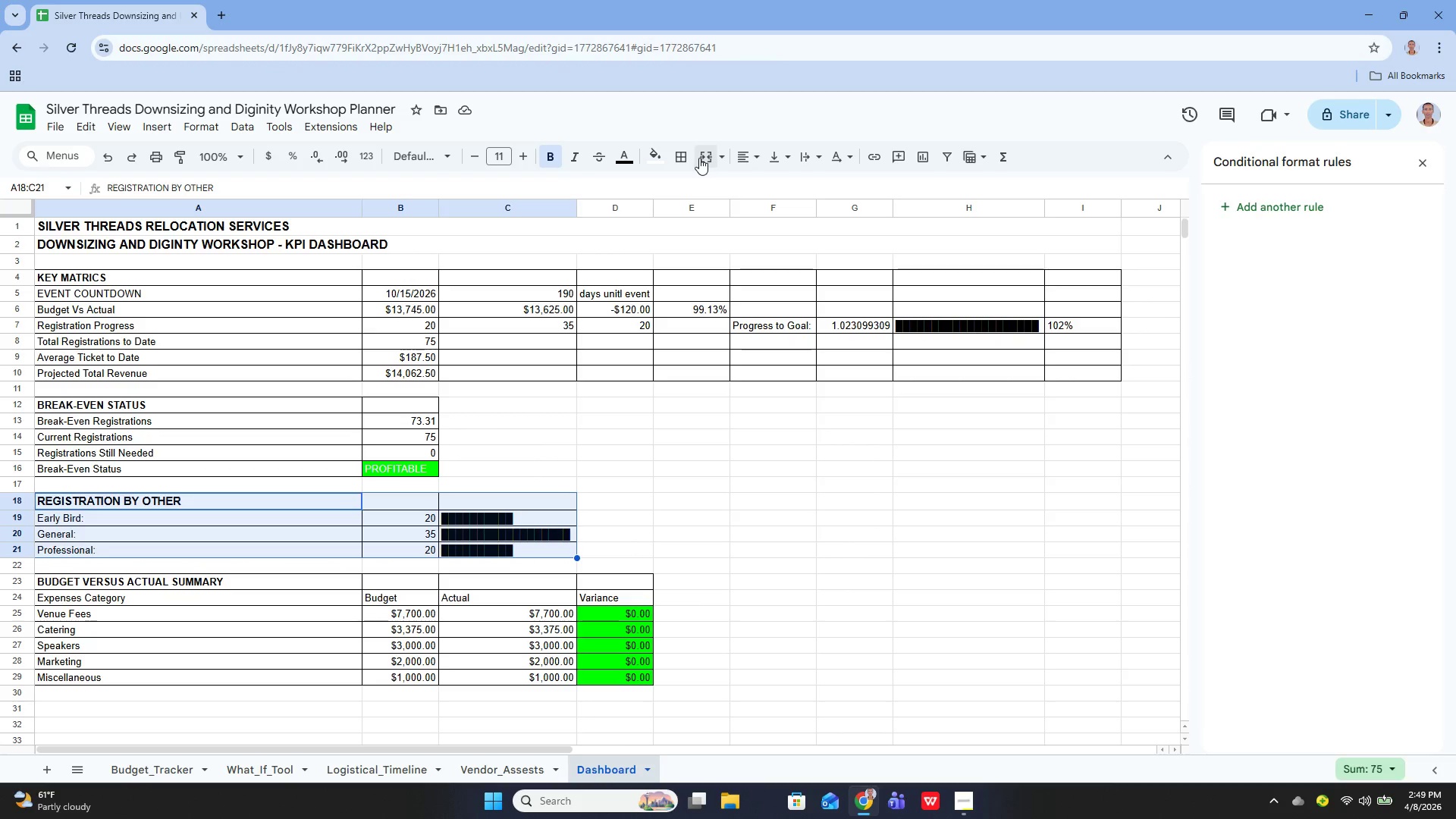 
left_click([686, 155])
 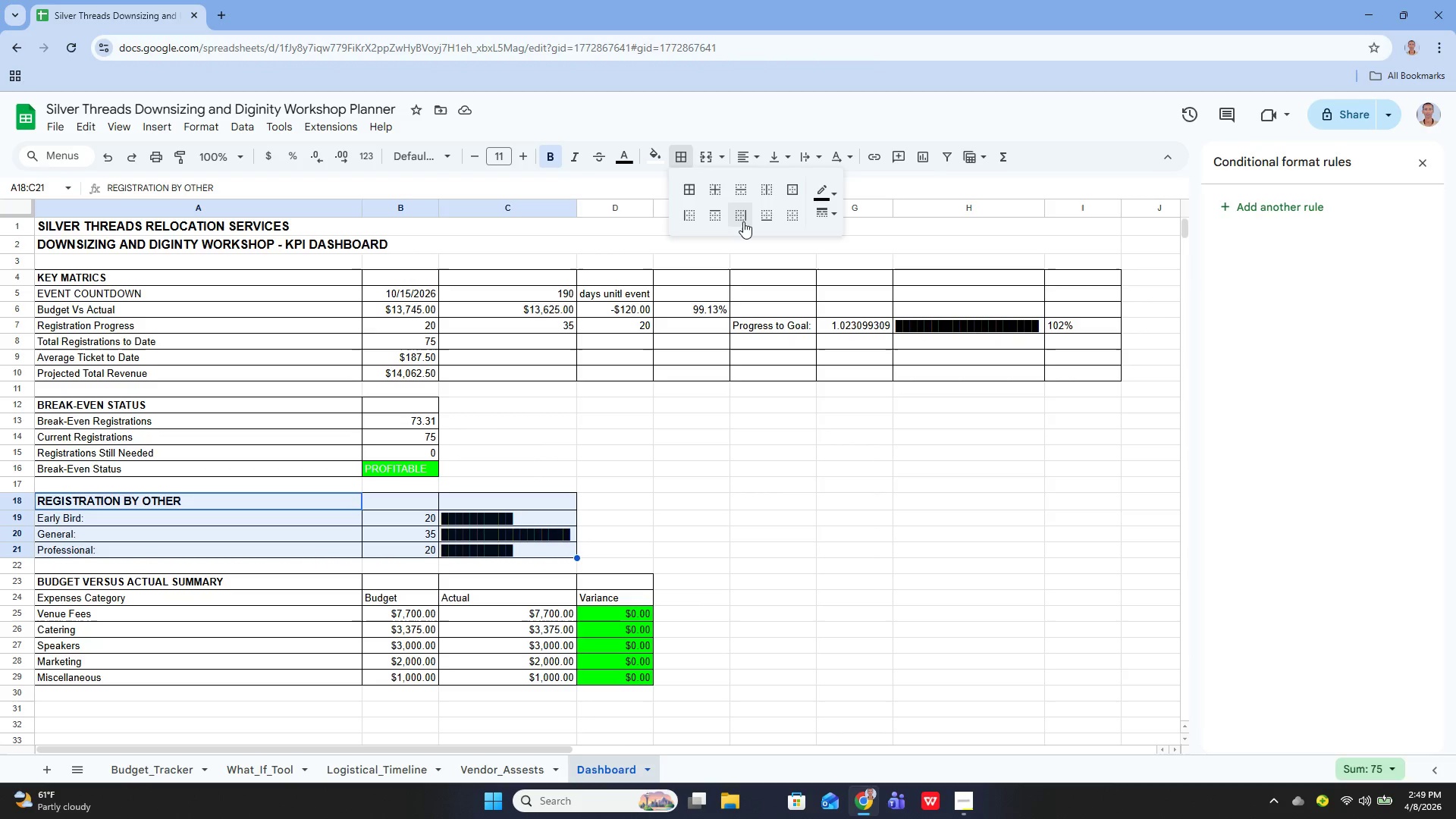 
wait(9.34)
 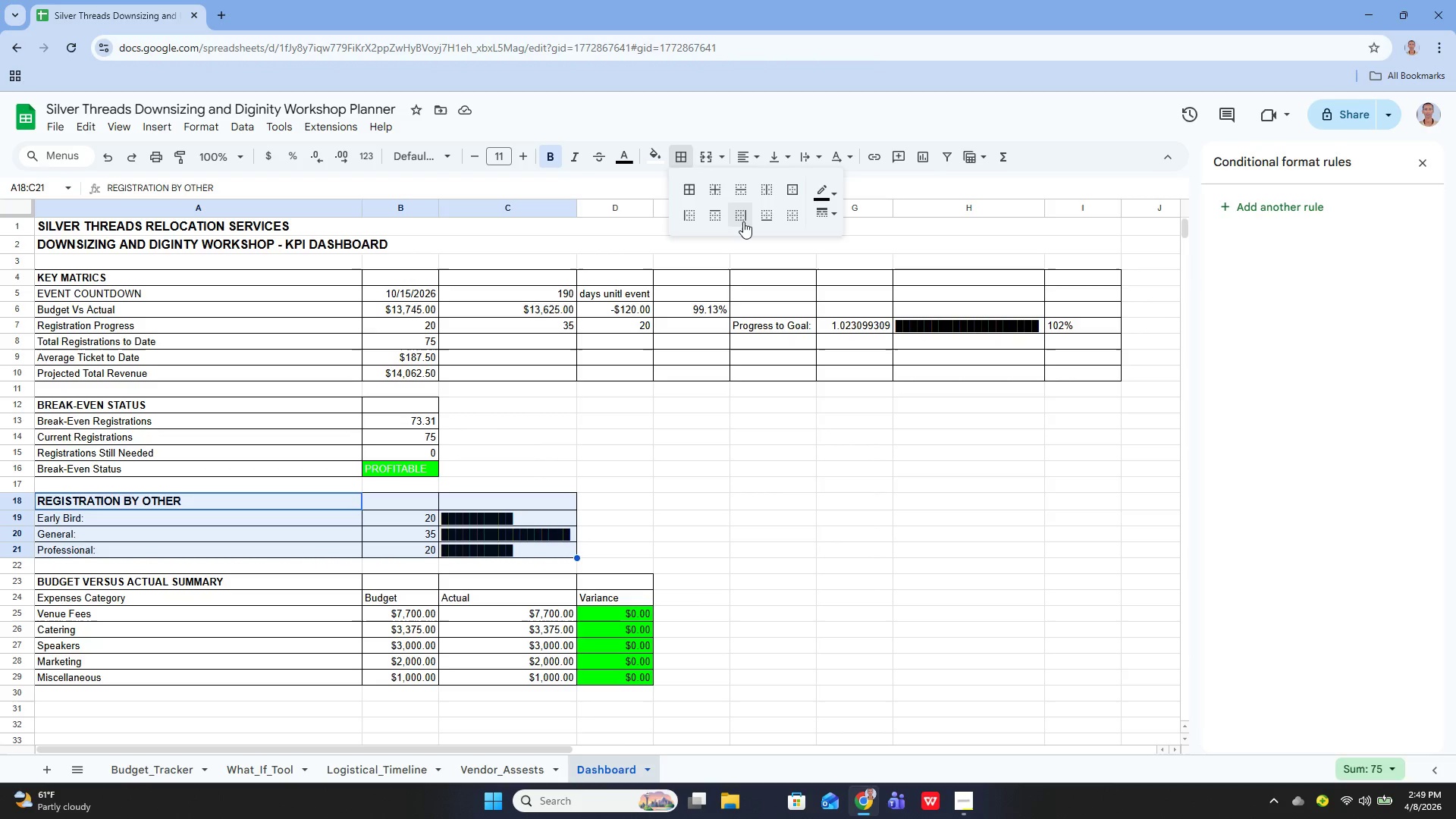 
left_click([789, 219])
 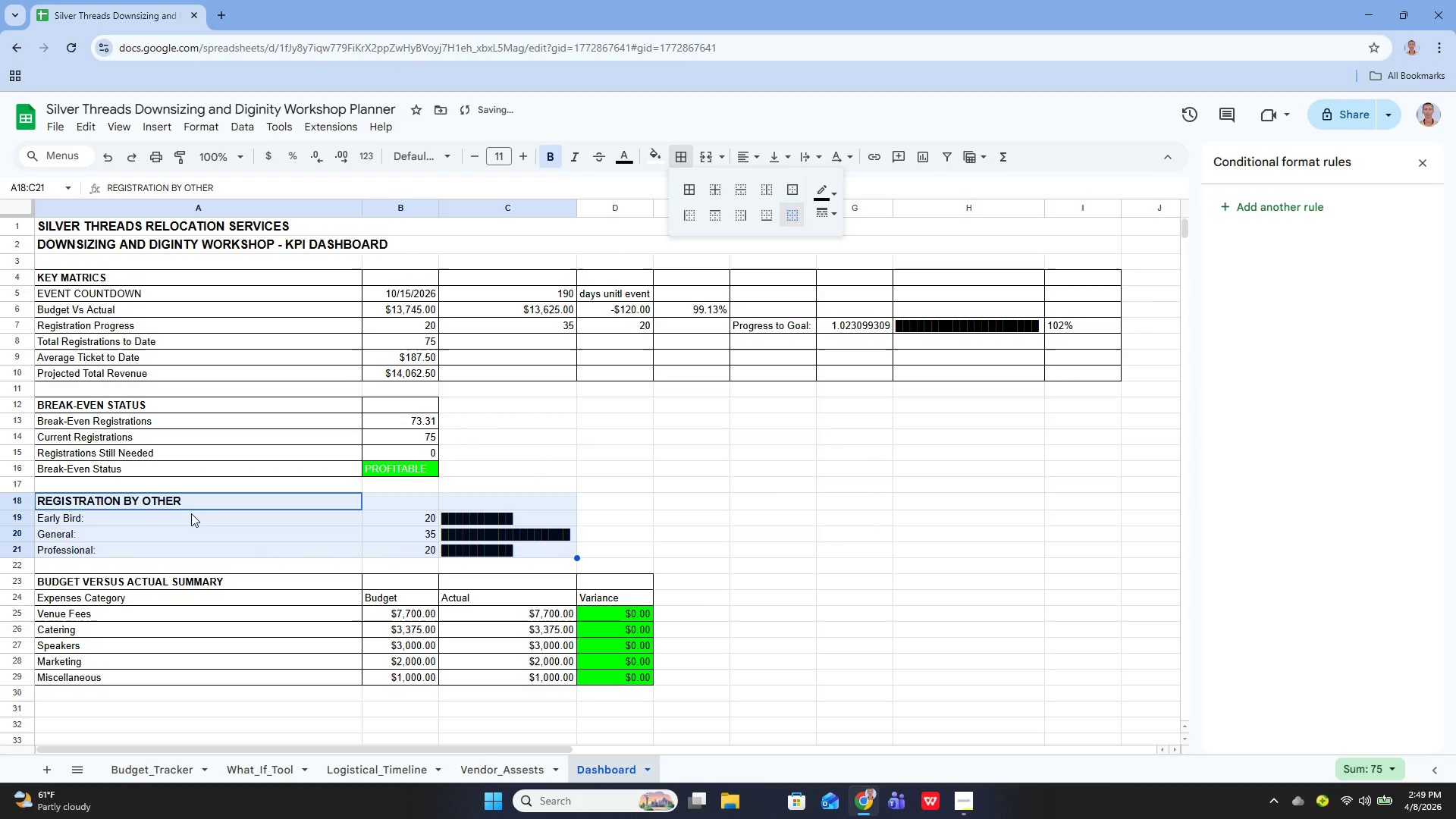 
left_click([190, 513])
 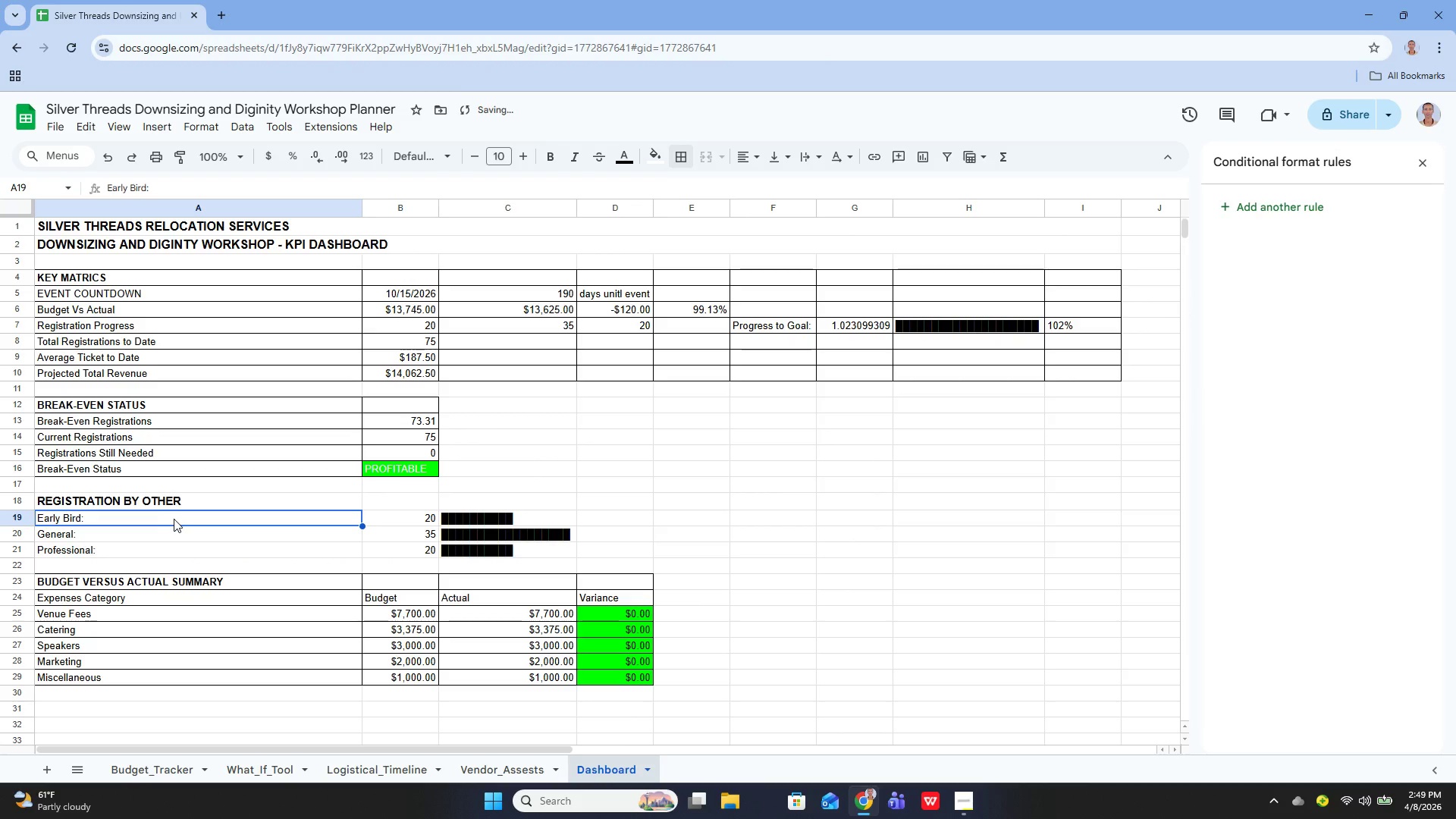 
left_click_drag(start_coordinate=[174, 519], to_coordinate=[486, 549])
 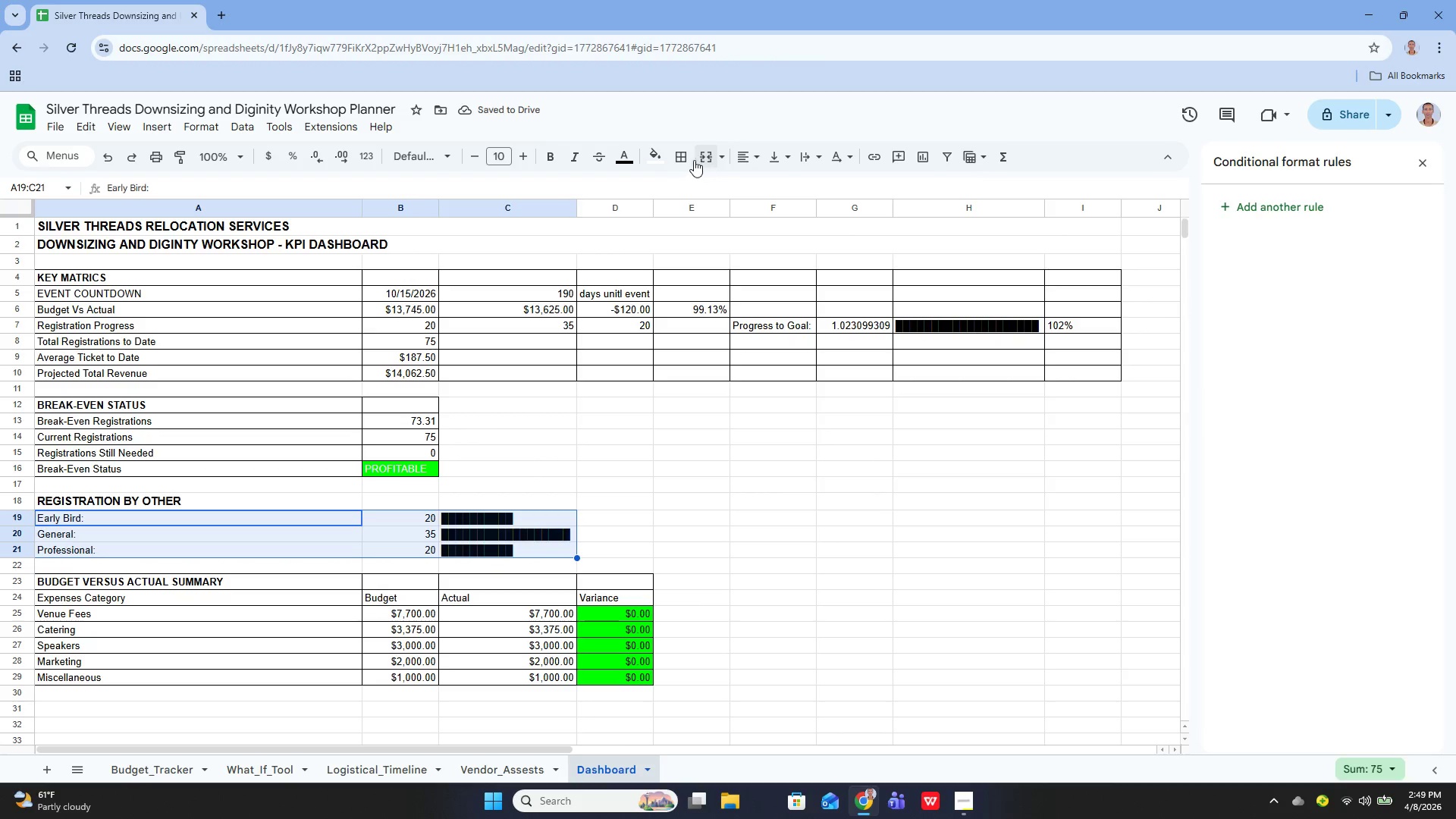 
left_click([677, 161])
 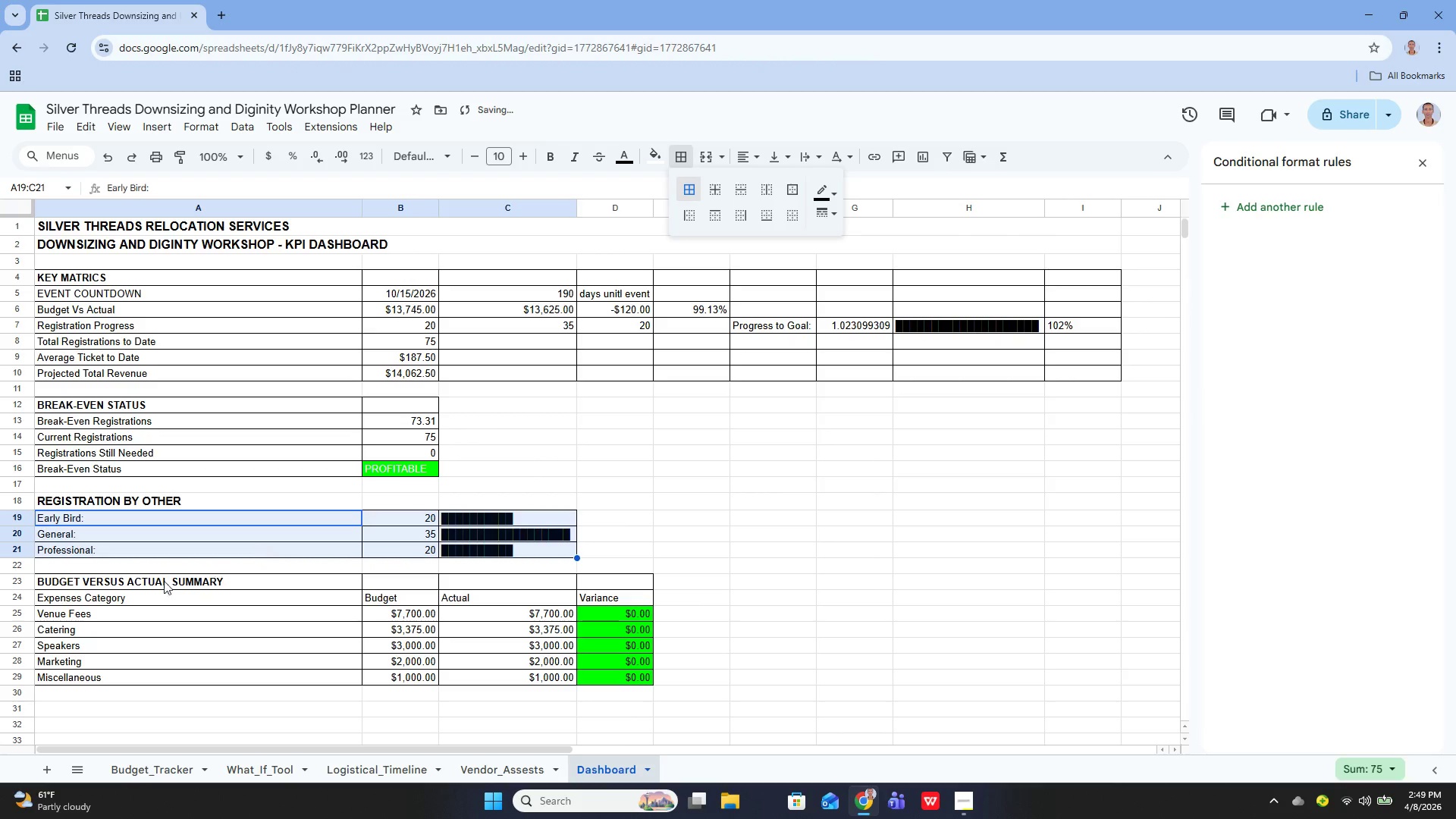 
left_click_drag(start_coordinate=[138, 579], to_coordinate=[636, 669])
 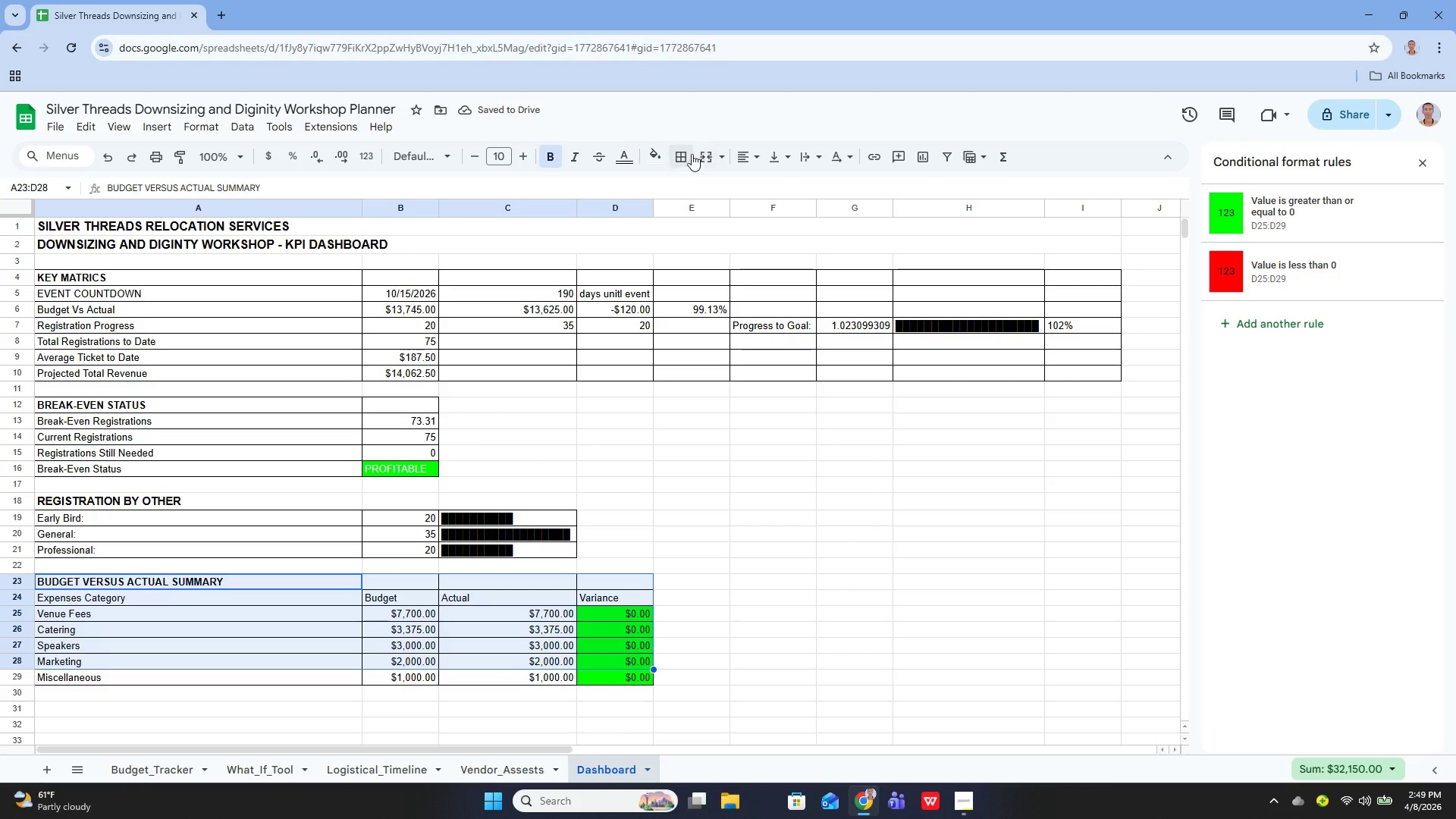 
left_click([684, 156])
 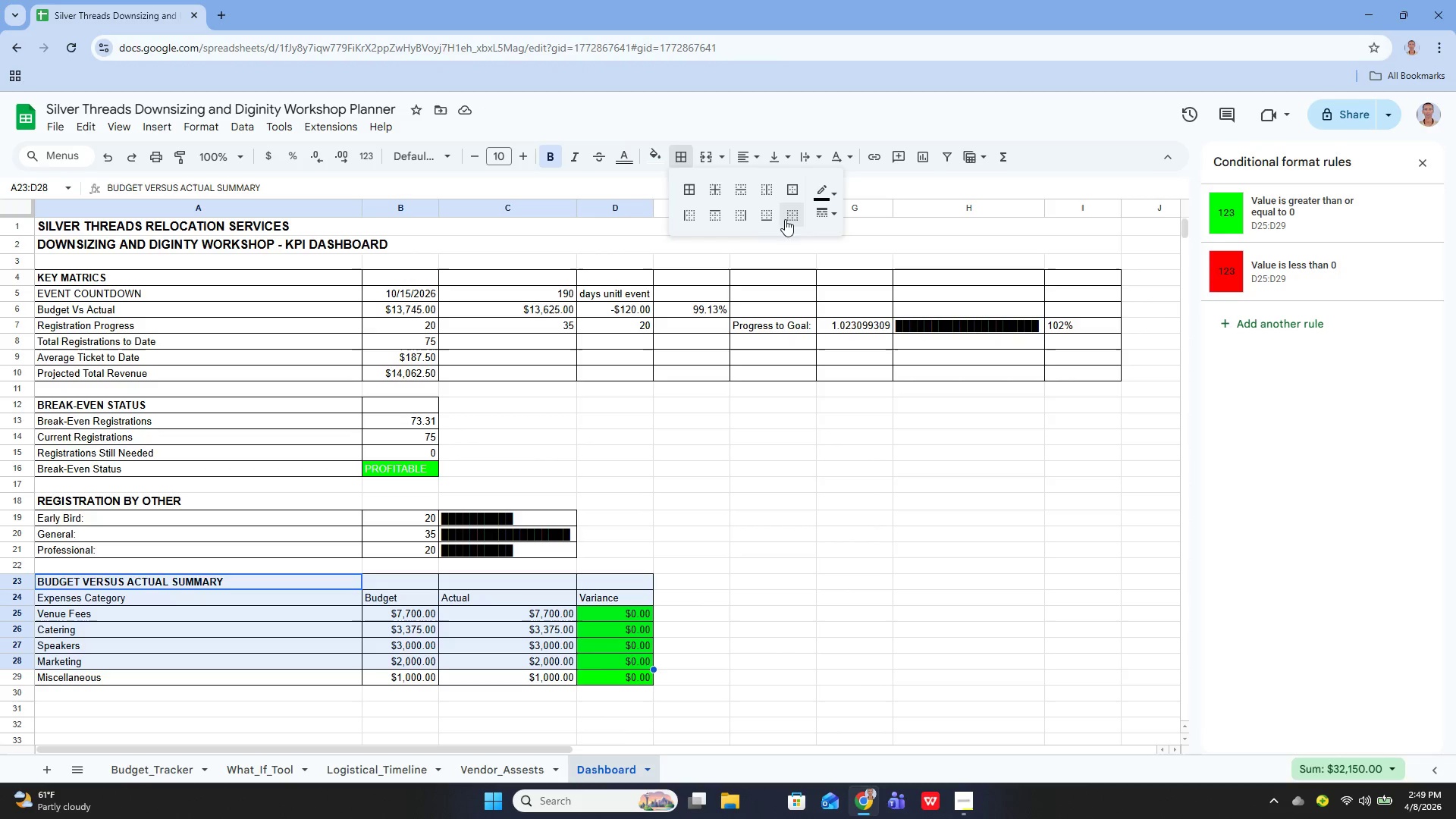 
left_click([785, 219])
 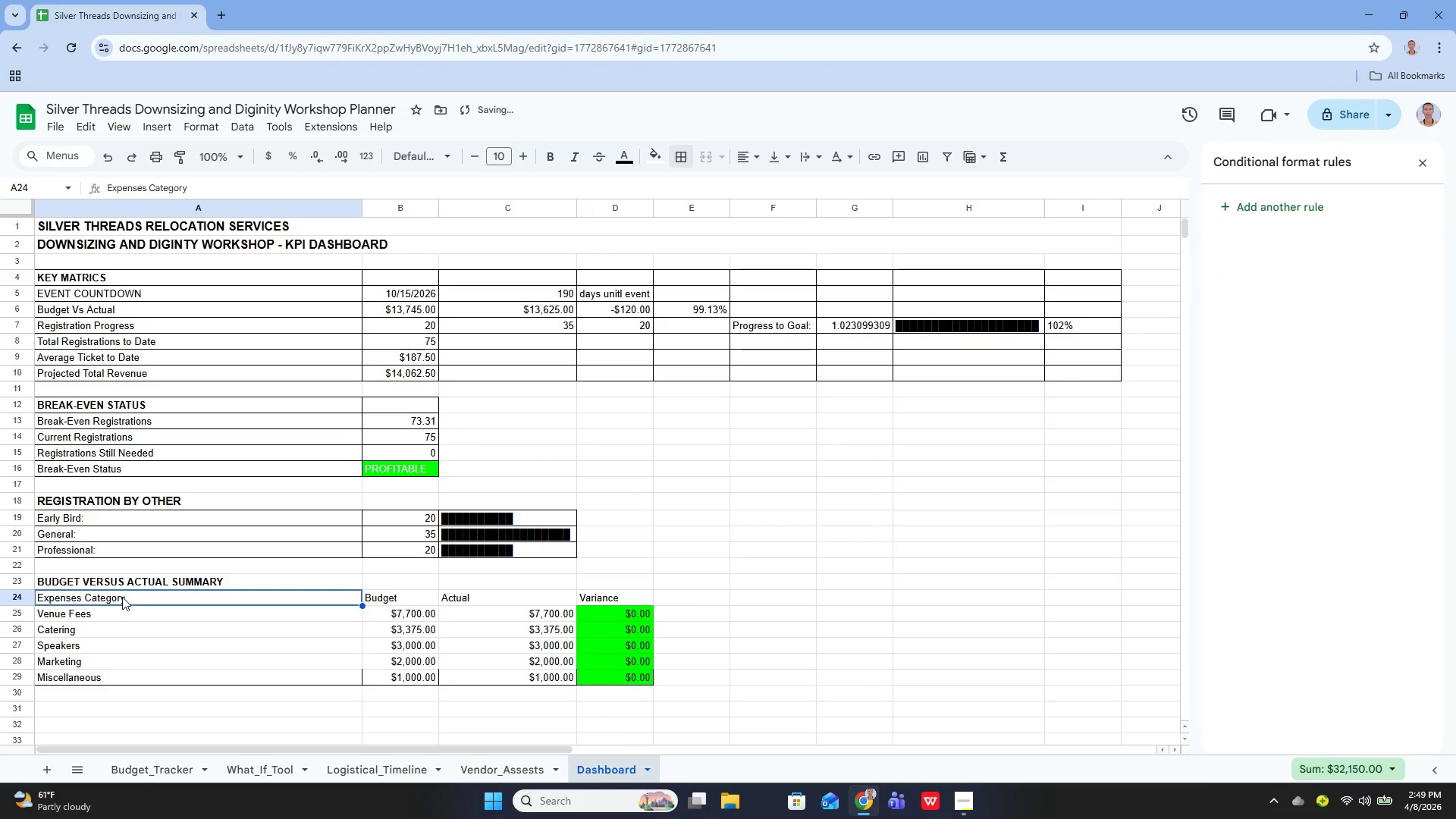 
left_click_drag(start_coordinate=[122, 598], to_coordinate=[607, 676])
 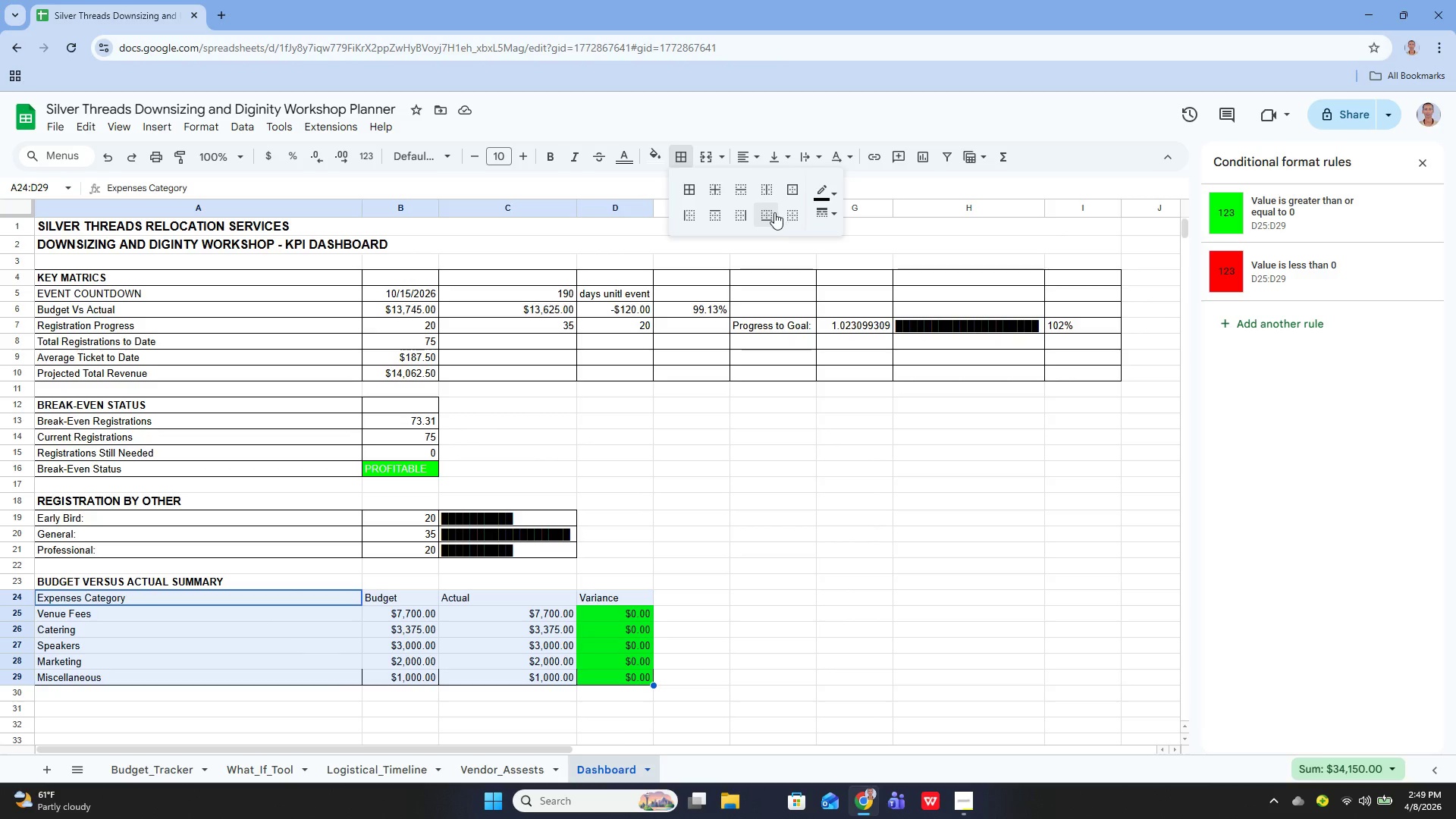 
left_click([692, 187])
 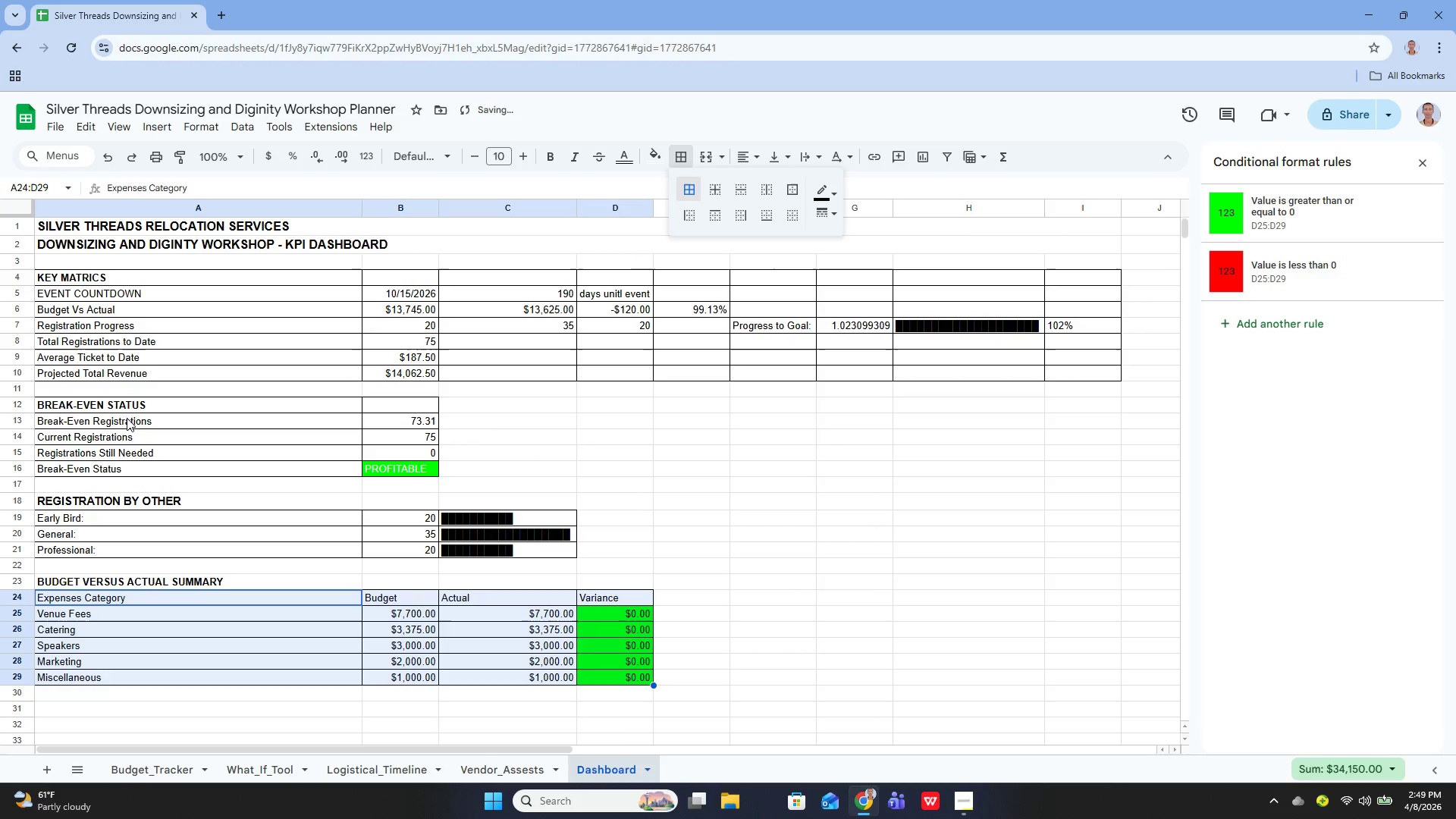 
left_click_drag(start_coordinate=[112, 398], to_coordinate=[425, 464])
 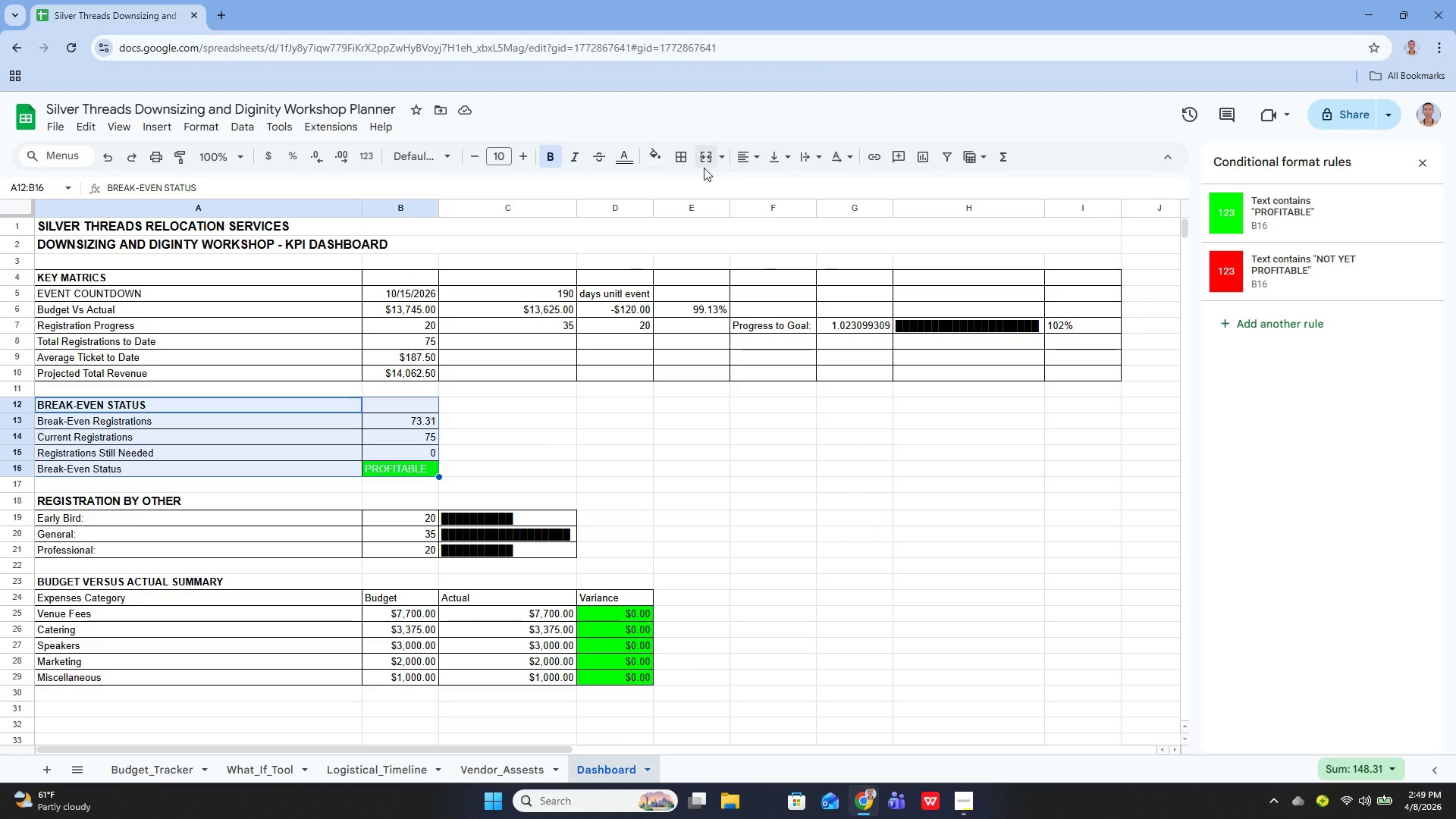 
left_click([682, 162])
 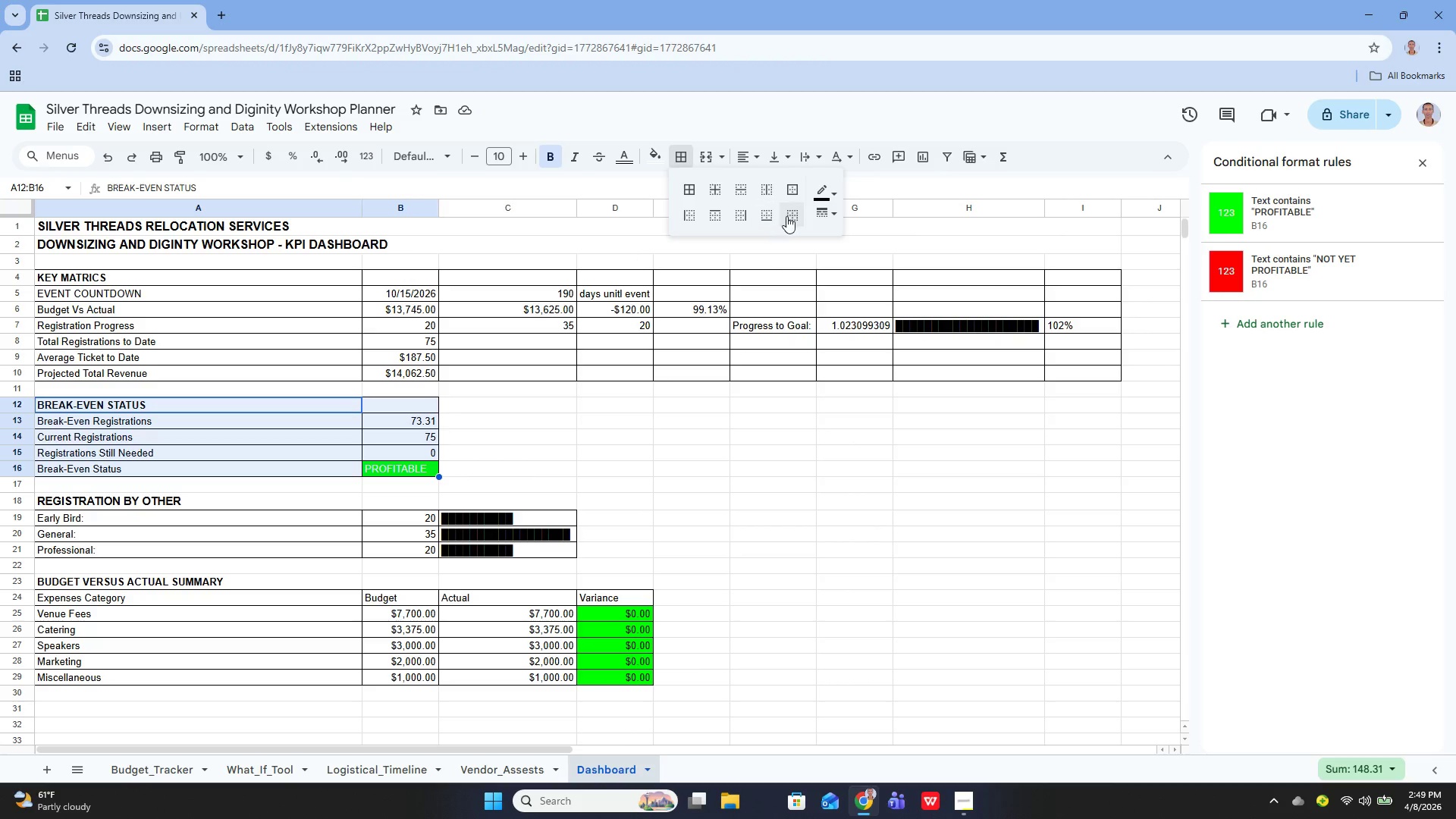 
left_click([789, 215])
 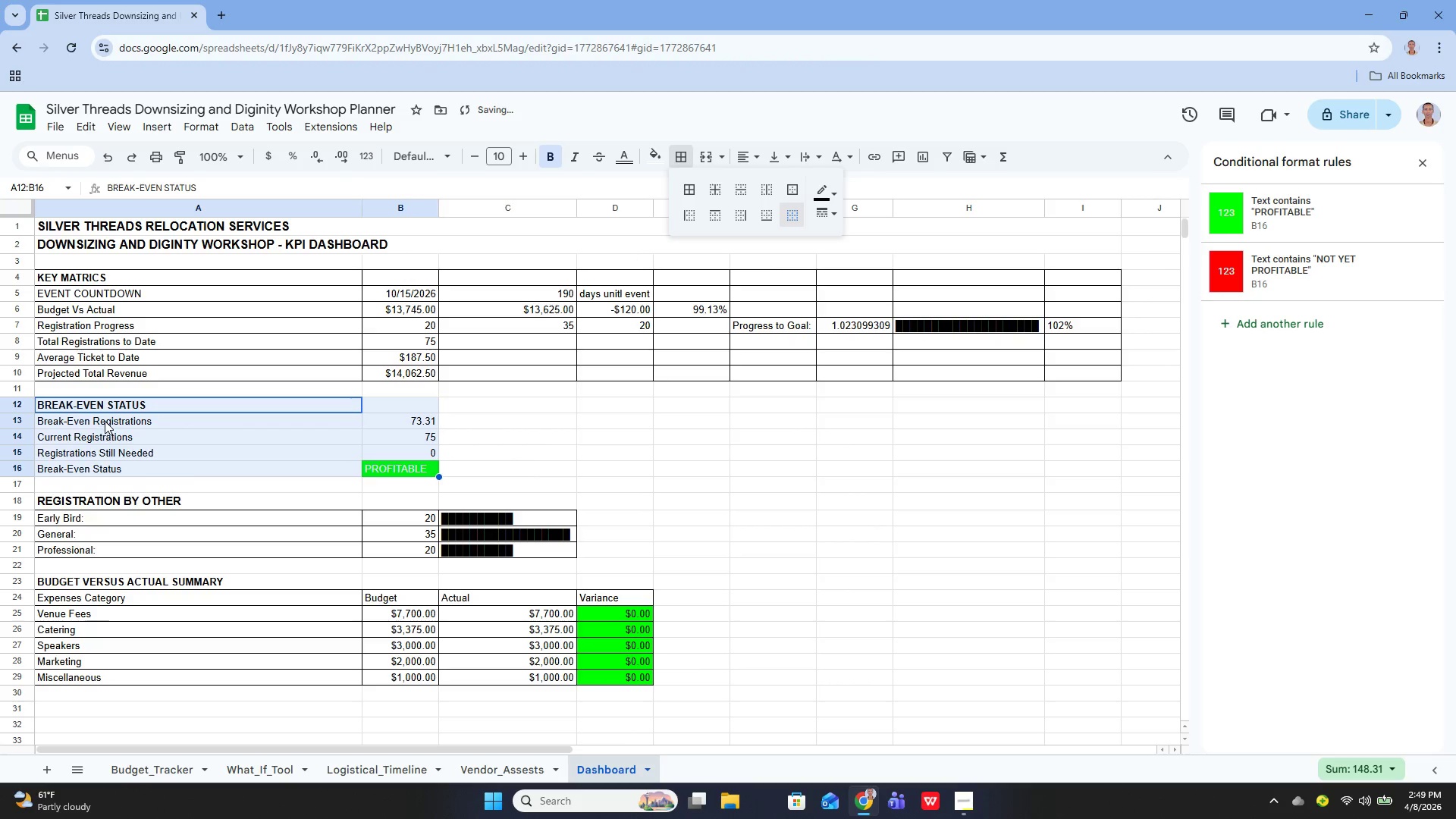 
left_click_drag(start_coordinate=[105, 421], to_coordinate=[393, 469])
 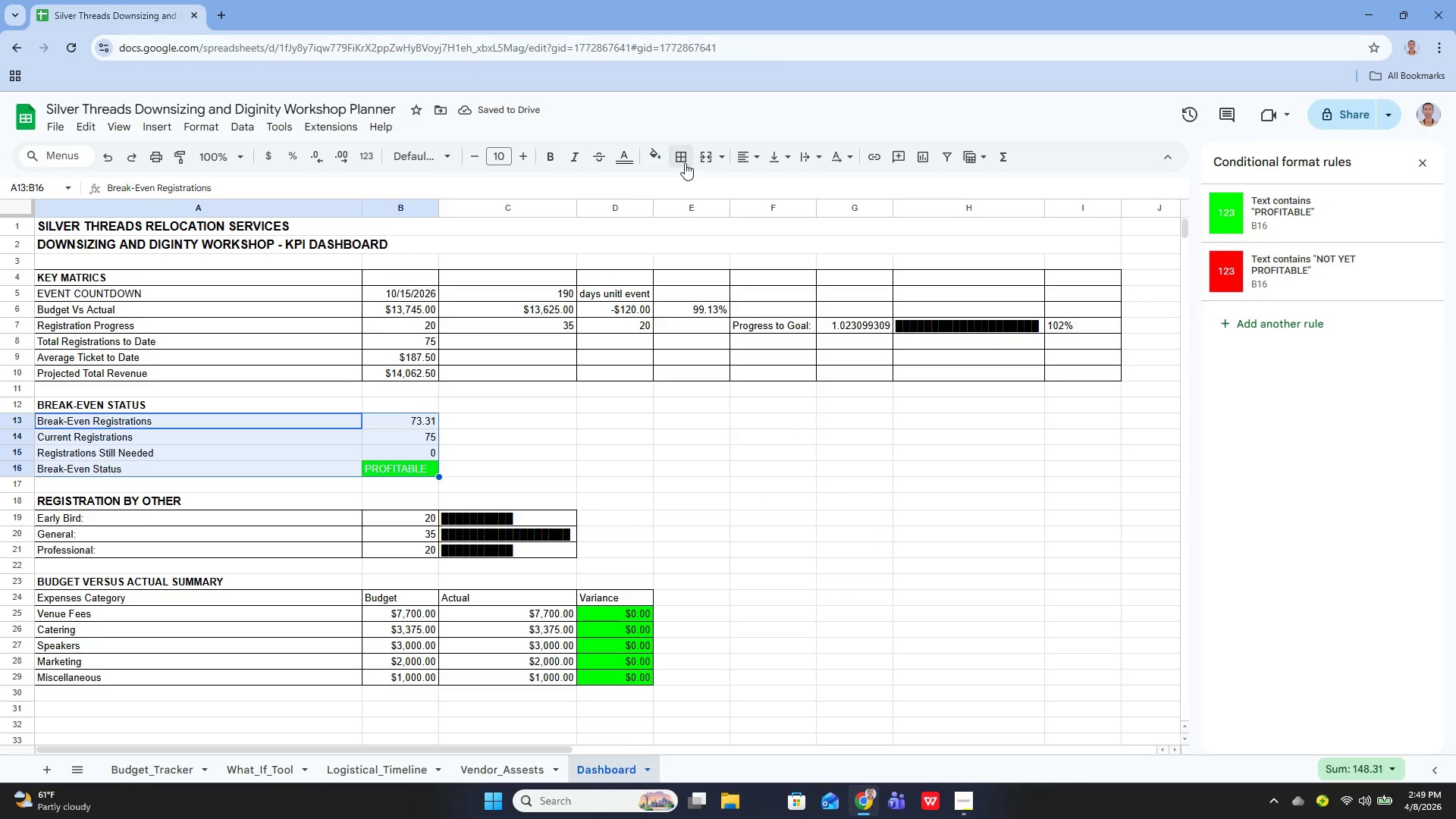 
left_click([684, 162])
 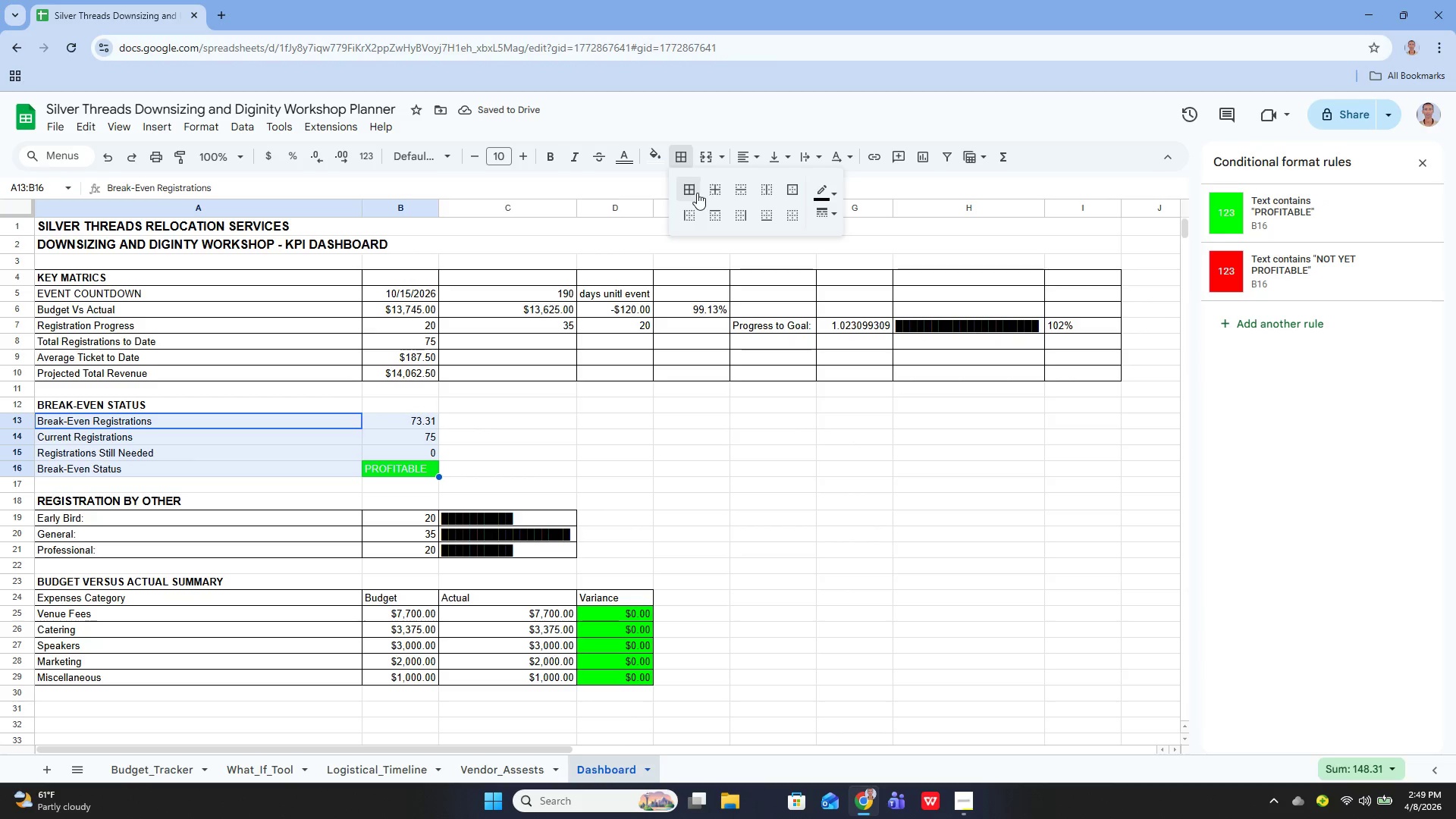 
left_click([697, 193])
 